 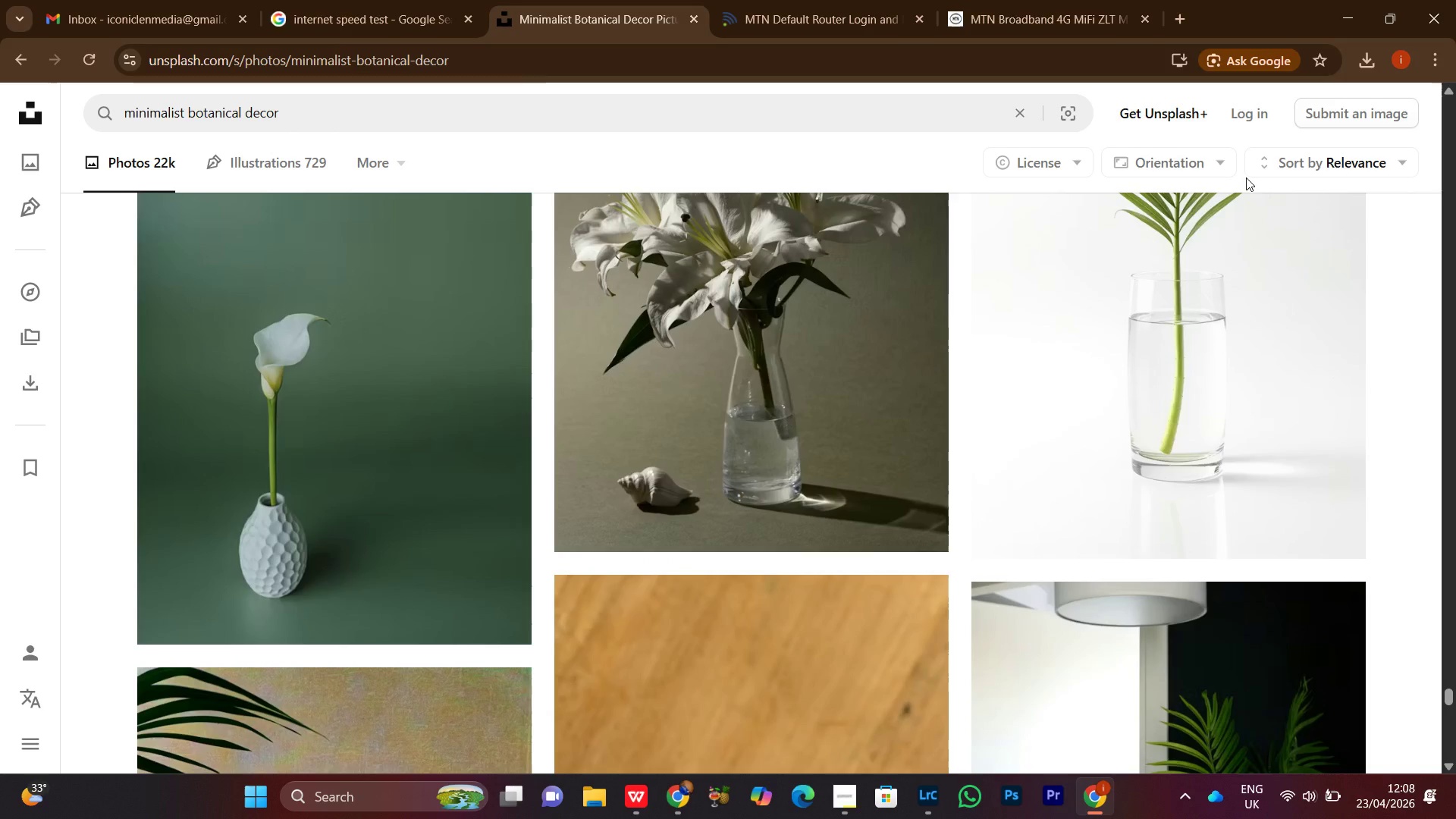 
scroll: coordinate [1264, 190], scroll_direction: down, amount: 15.0
 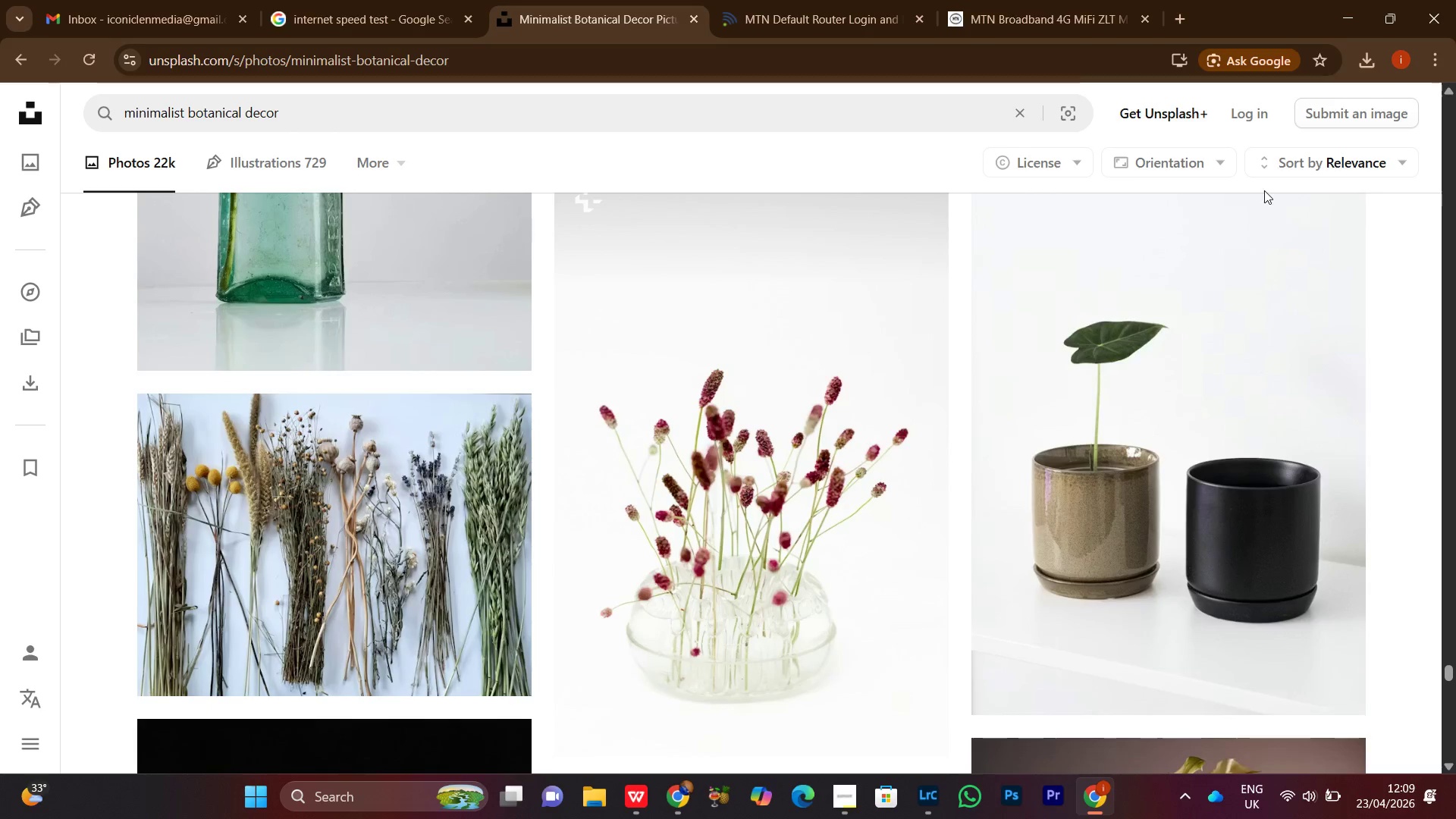 
scroll: coordinate [1269, 193], scroll_direction: down, amount: 15.0
 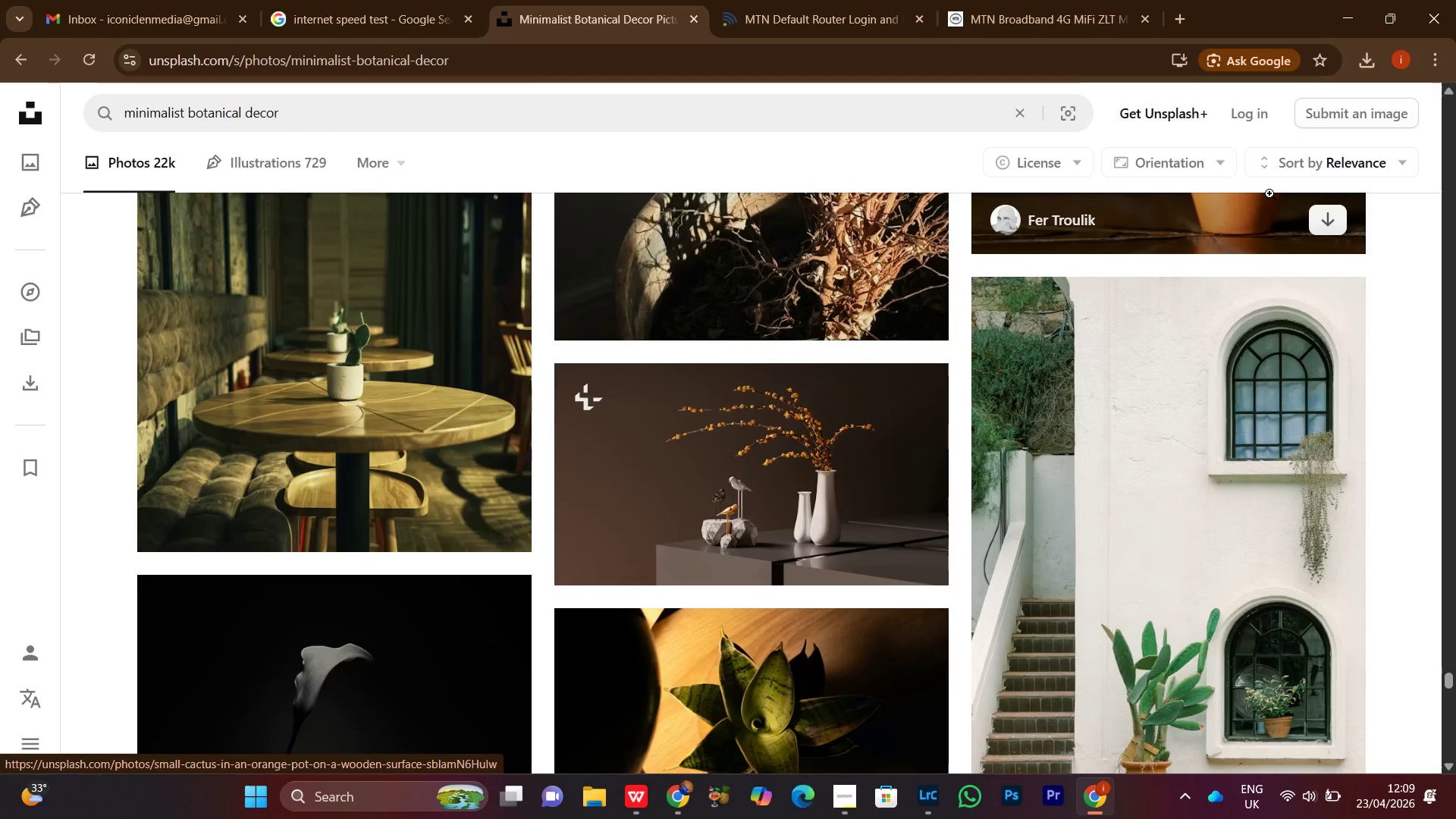 
scroll: coordinate [1269, 193], scroll_direction: down, amount: 7.0
 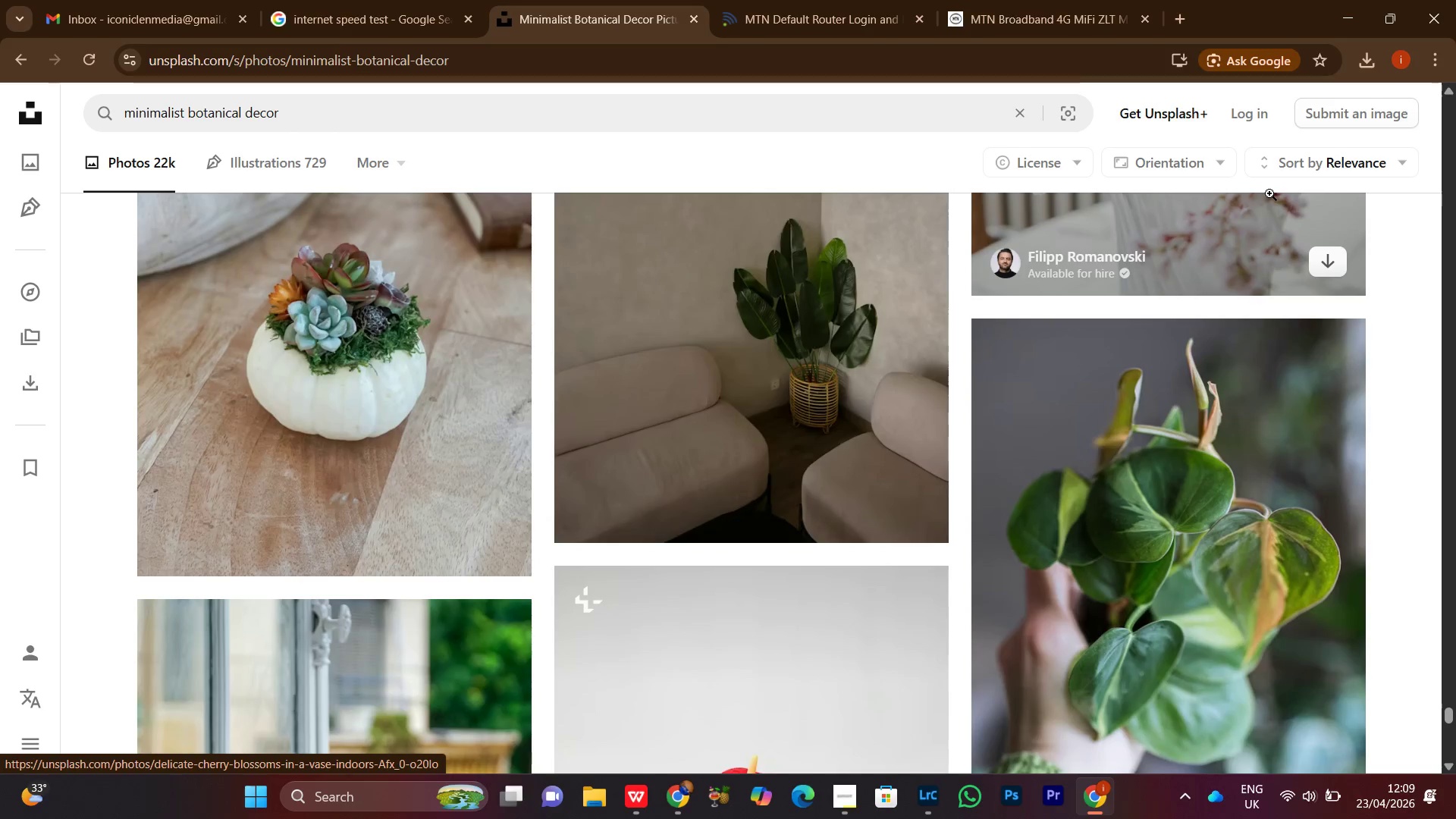 
scroll: coordinate [1269, 193], scroll_direction: up, amount: 2.0
 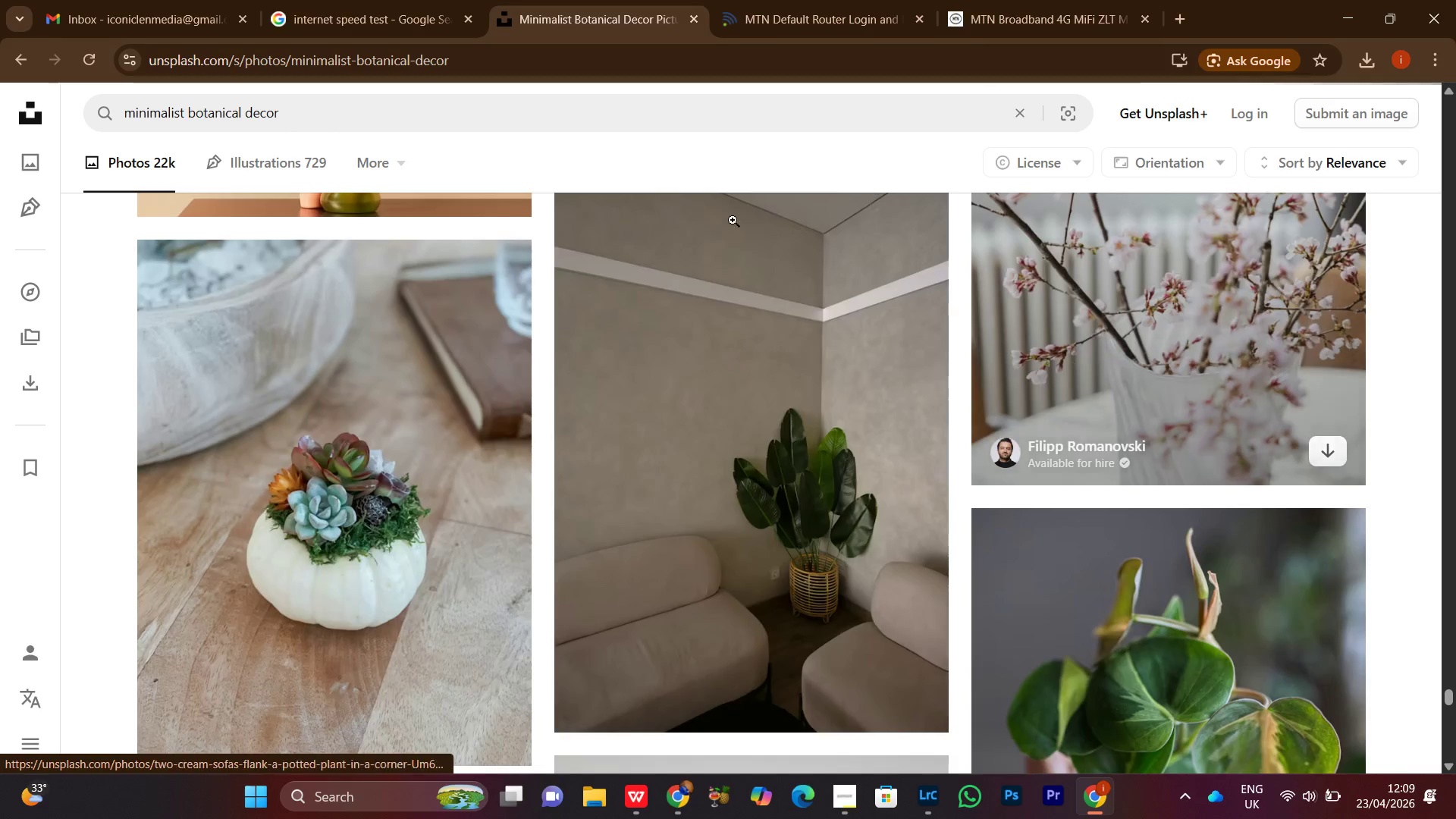 
scroll: coordinate [726, 270], scroll_direction: down, amount: 3.0
 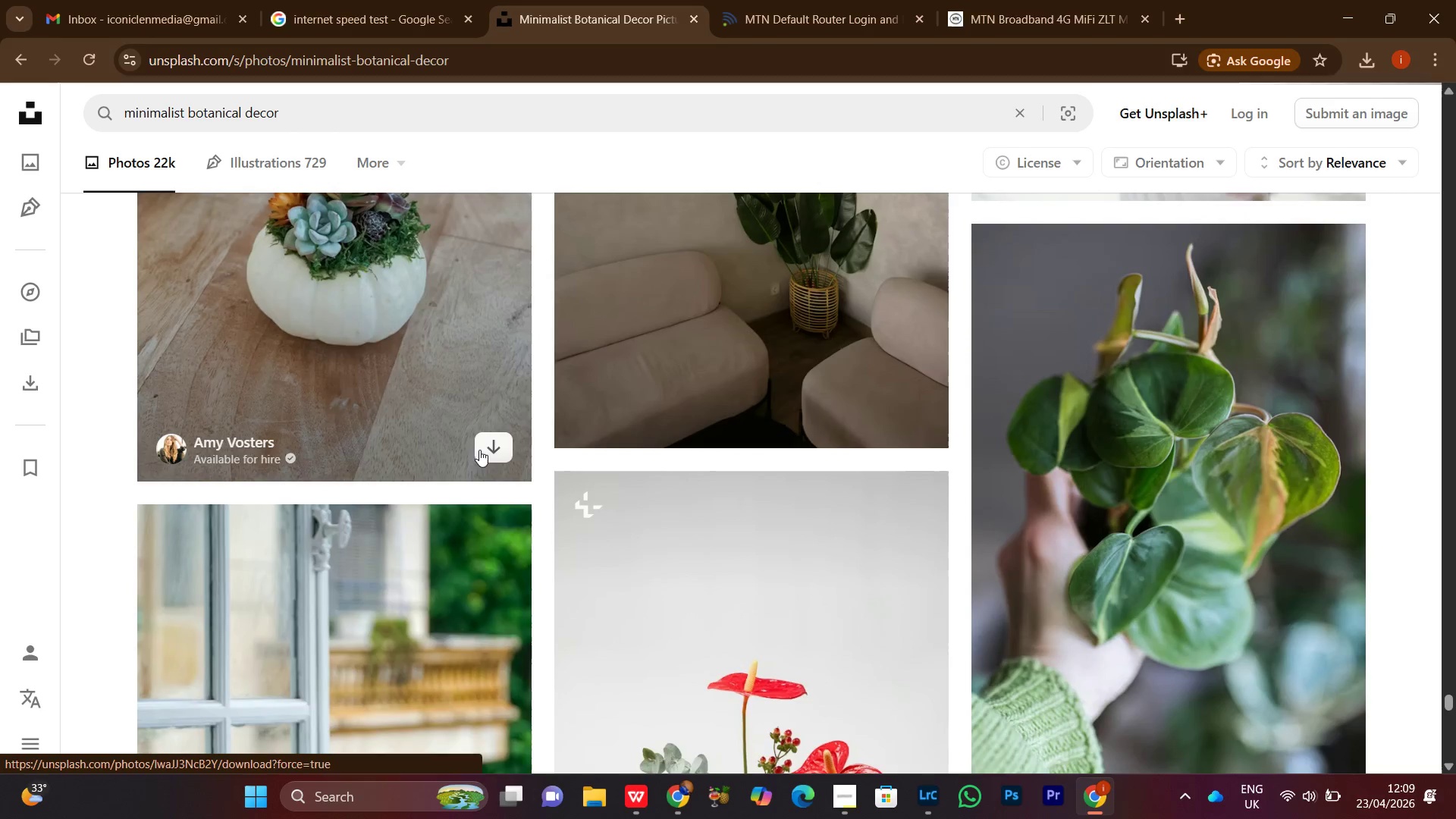 
left_click([487, 448])
 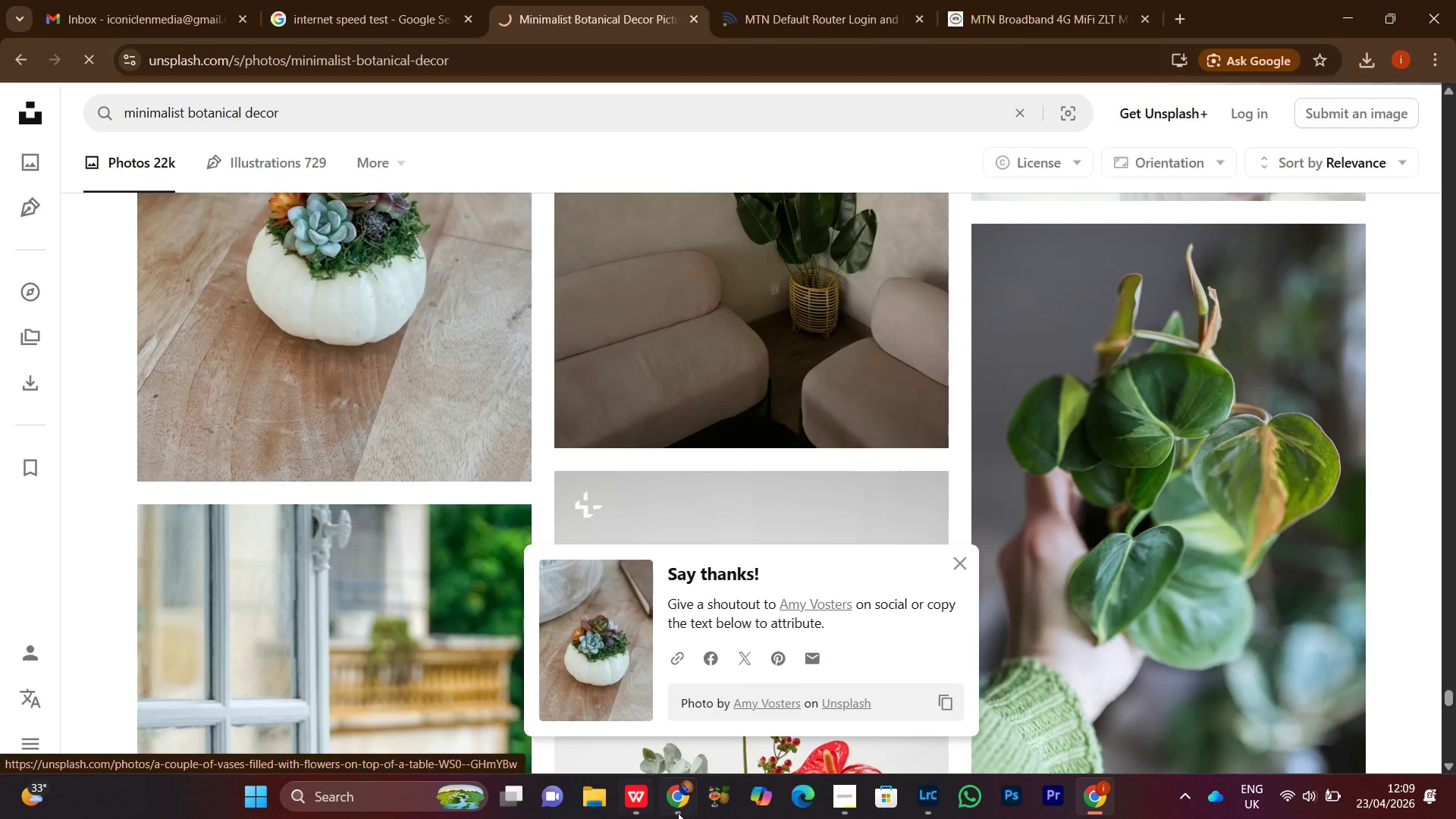 
left_click([673, 799])
 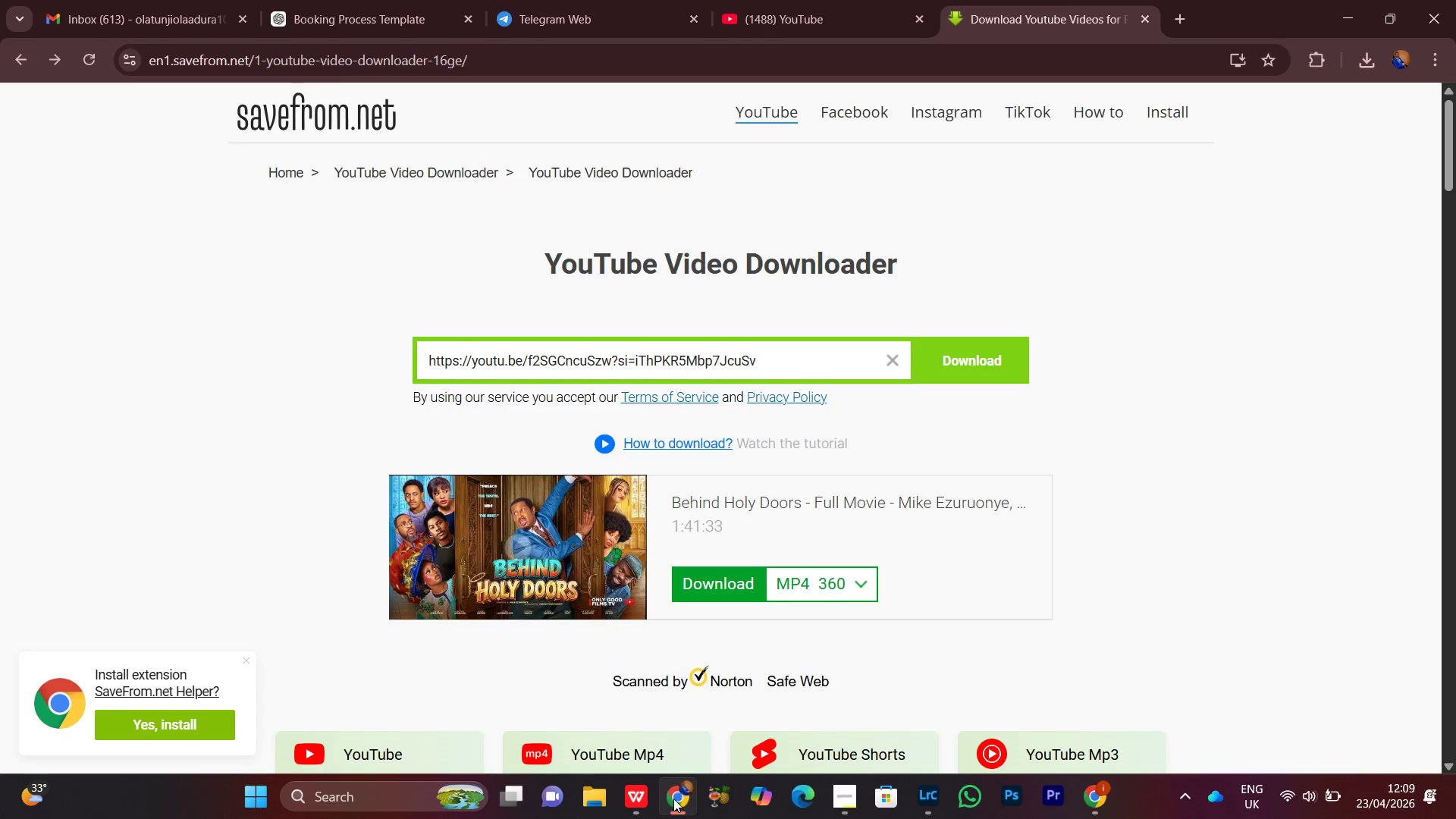 
left_click([673, 799])
 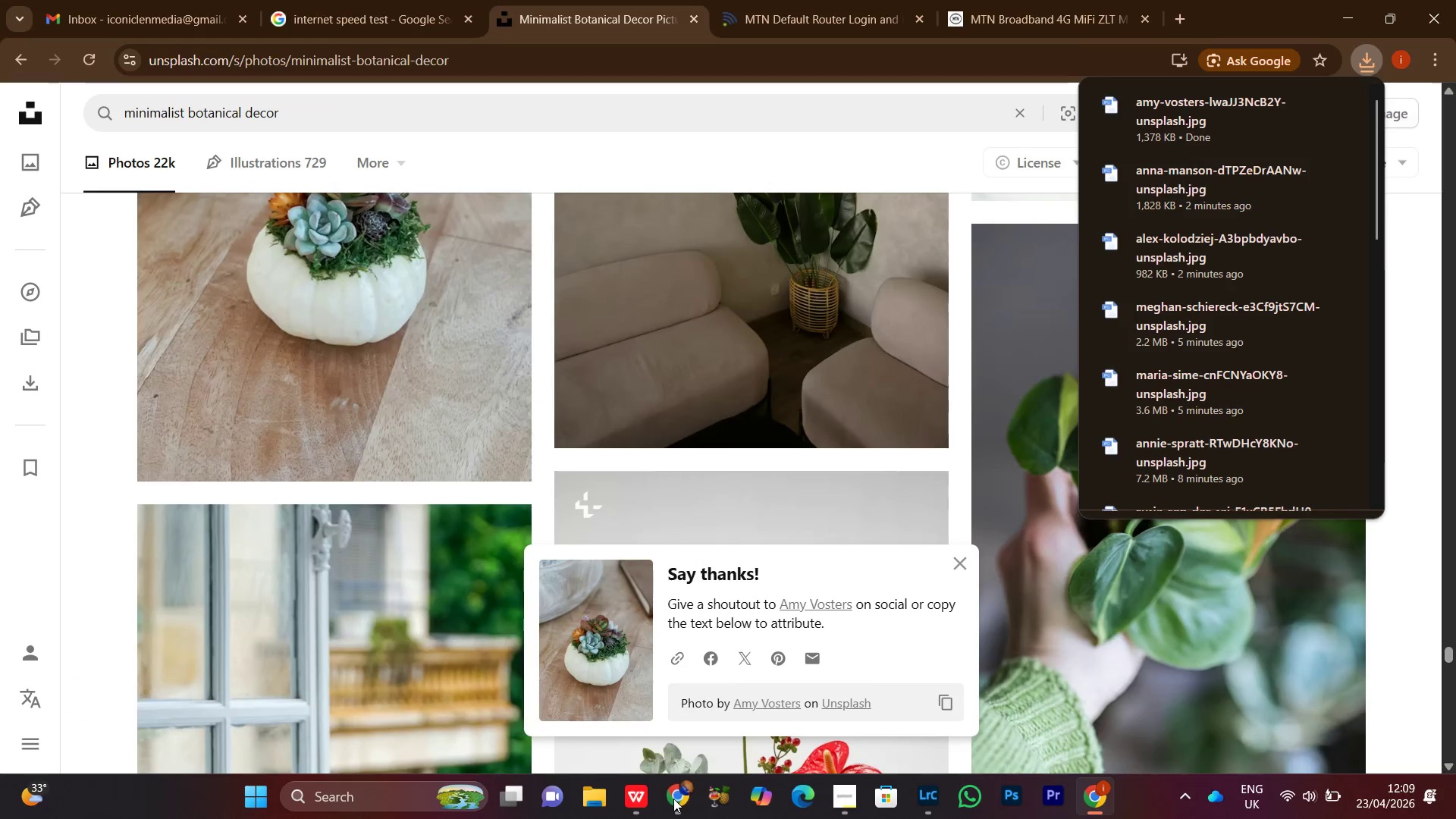 
left_click([673, 799])
 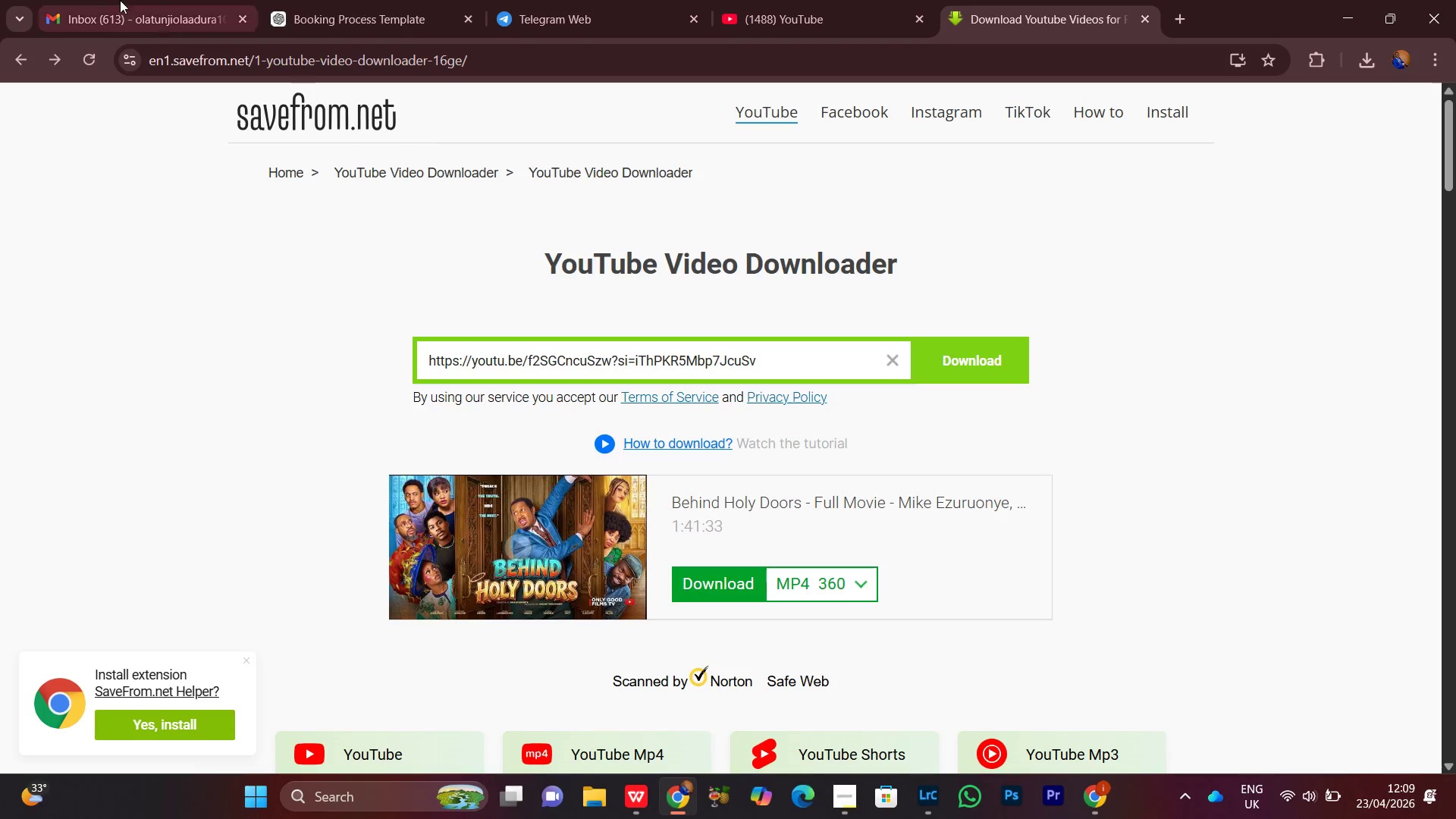 
left_click([125, 0])
 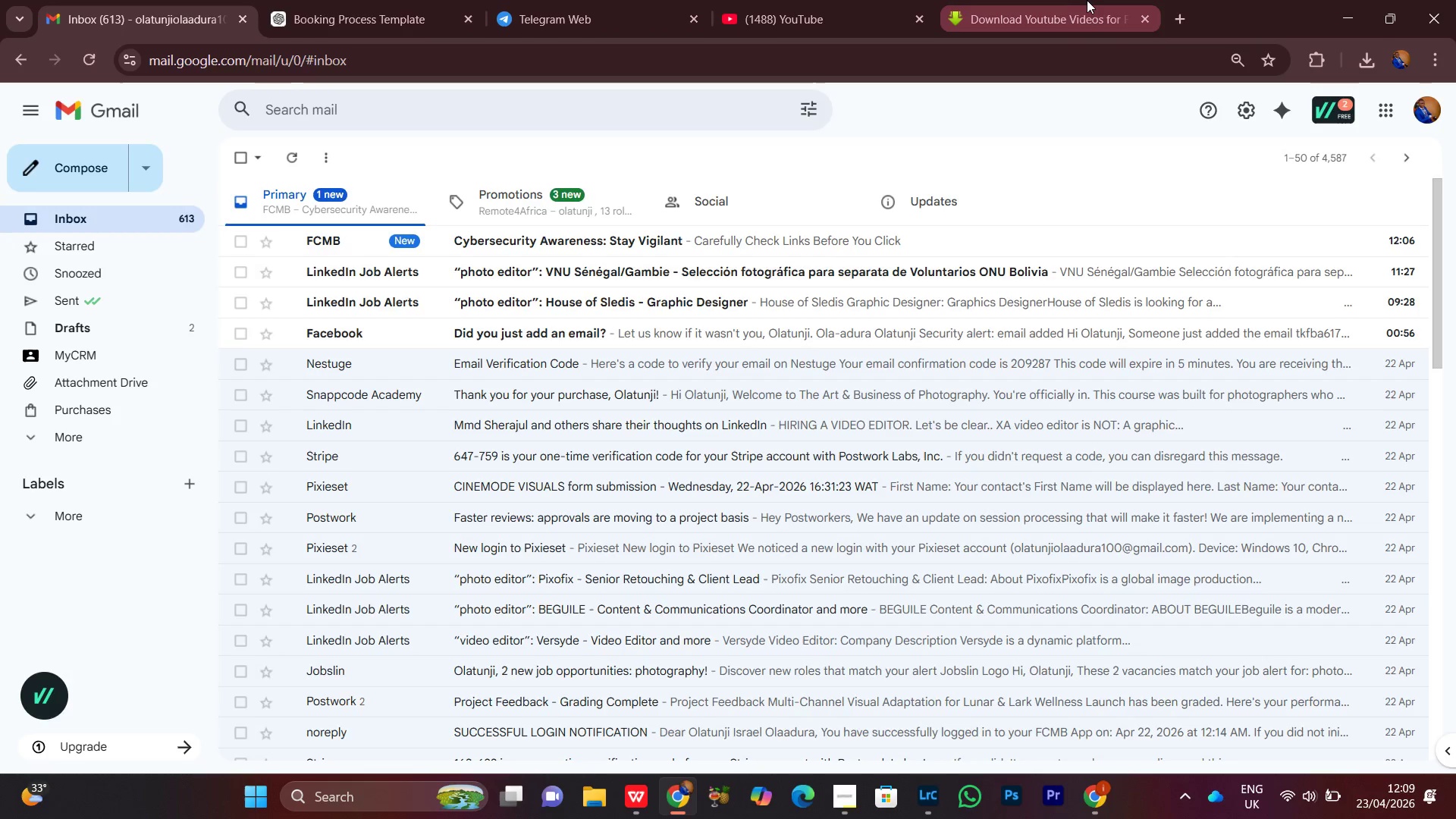 
left_click([1086, 0])
 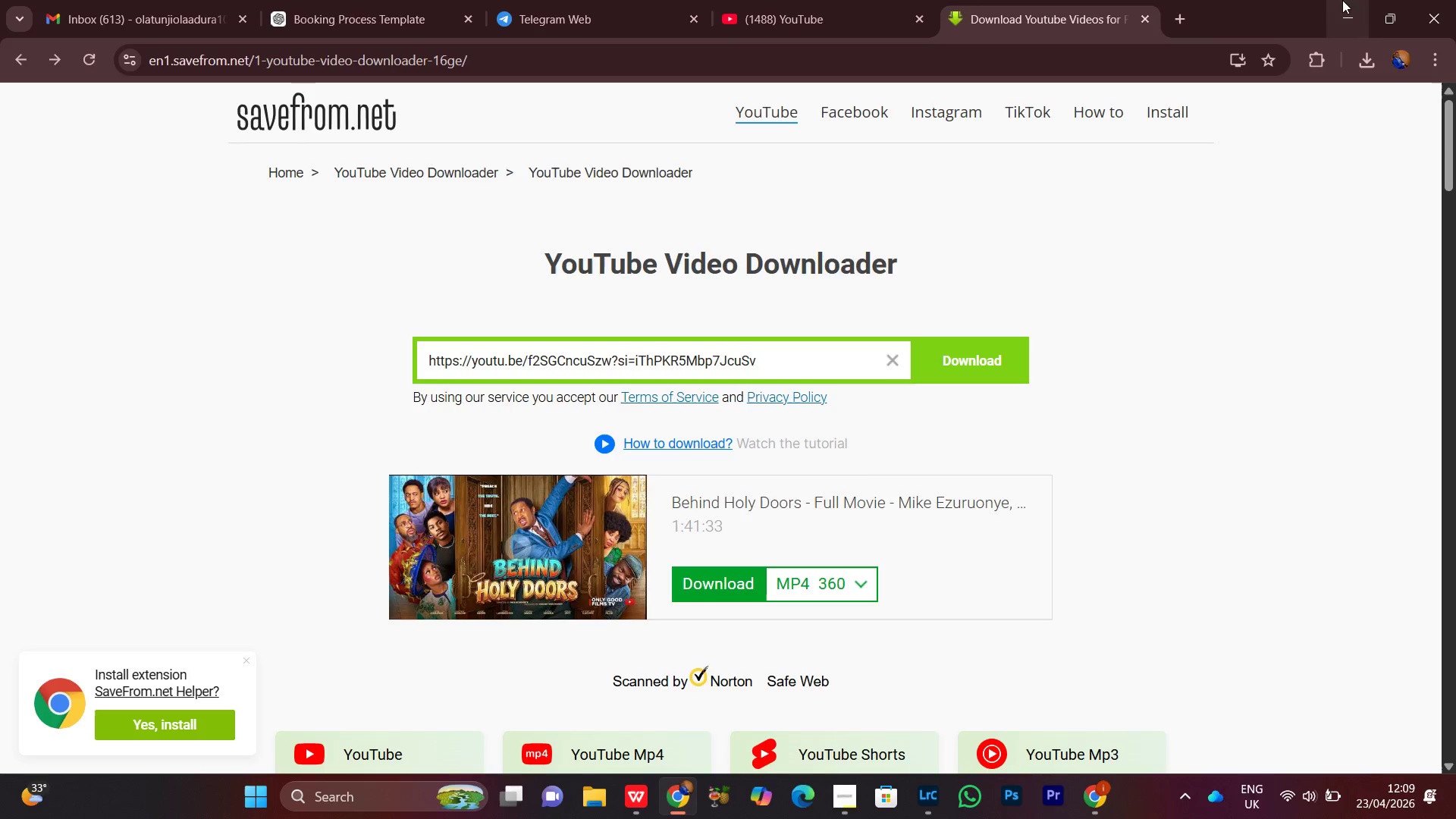 
left_click([1342, 0])
 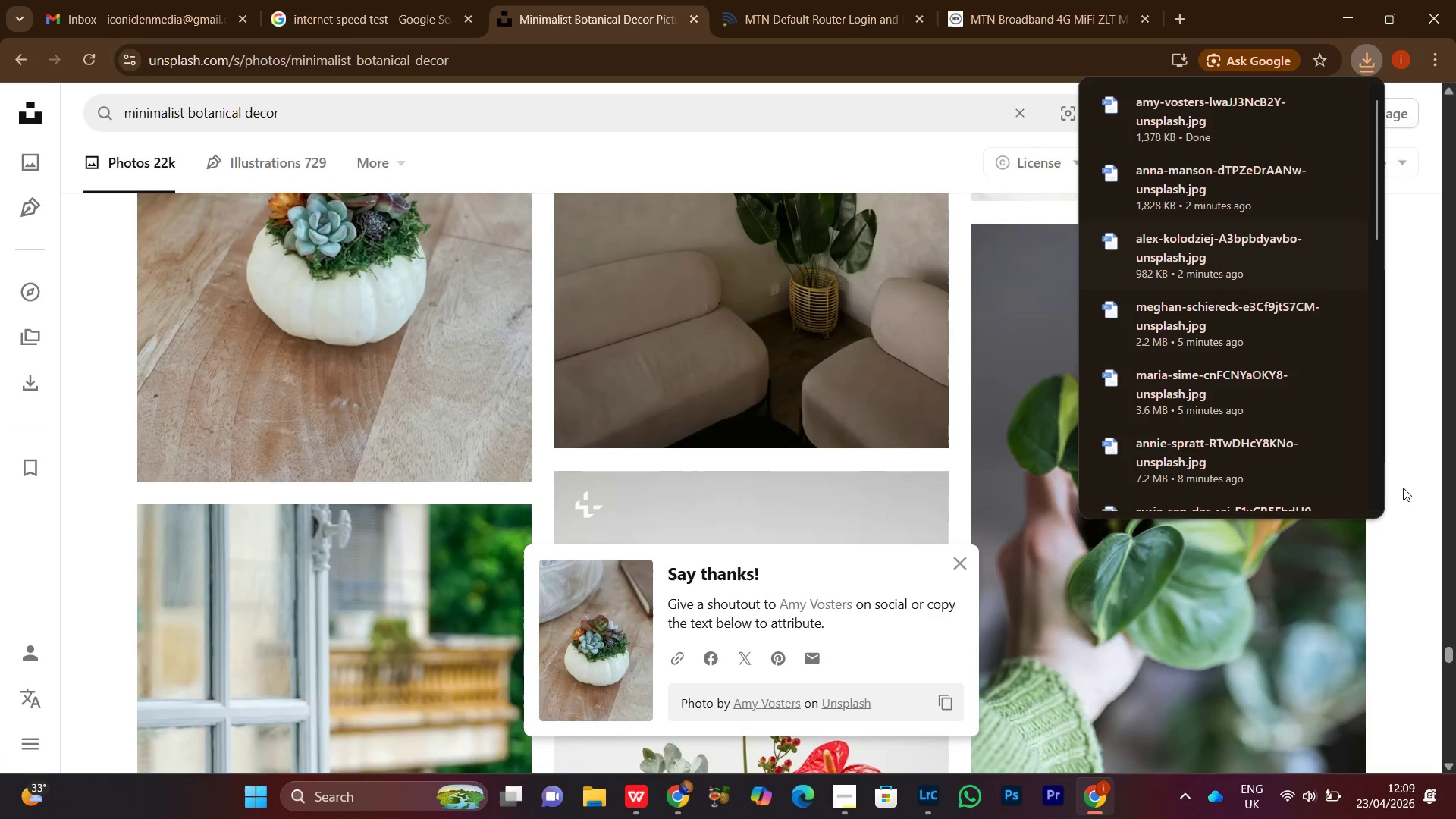 
left_click([1417, 412])
 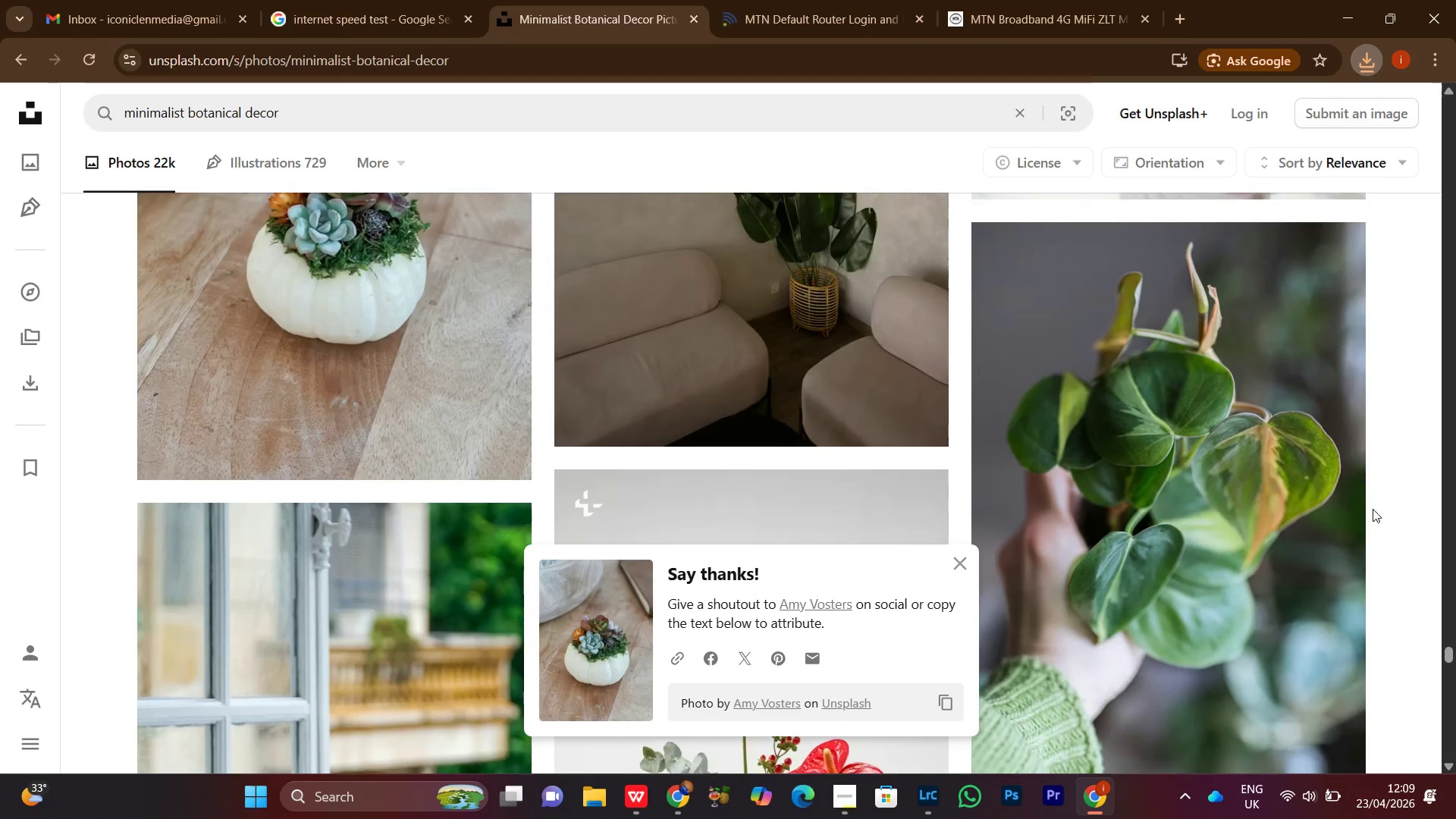 
scroll: coordinate [1373, 509], scroll_direction: down, amount: 2.0
 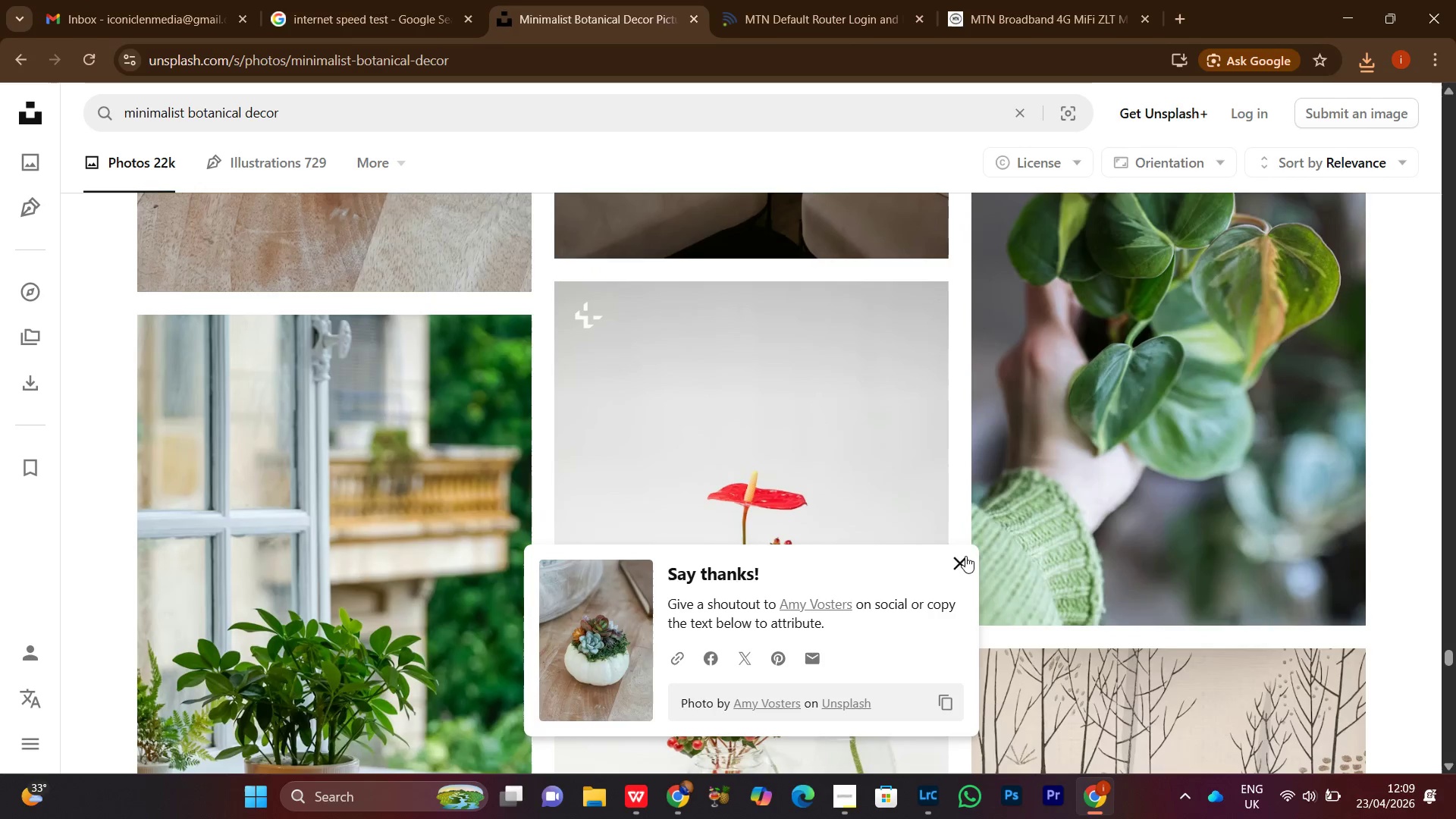 
left_click([965, 555])
 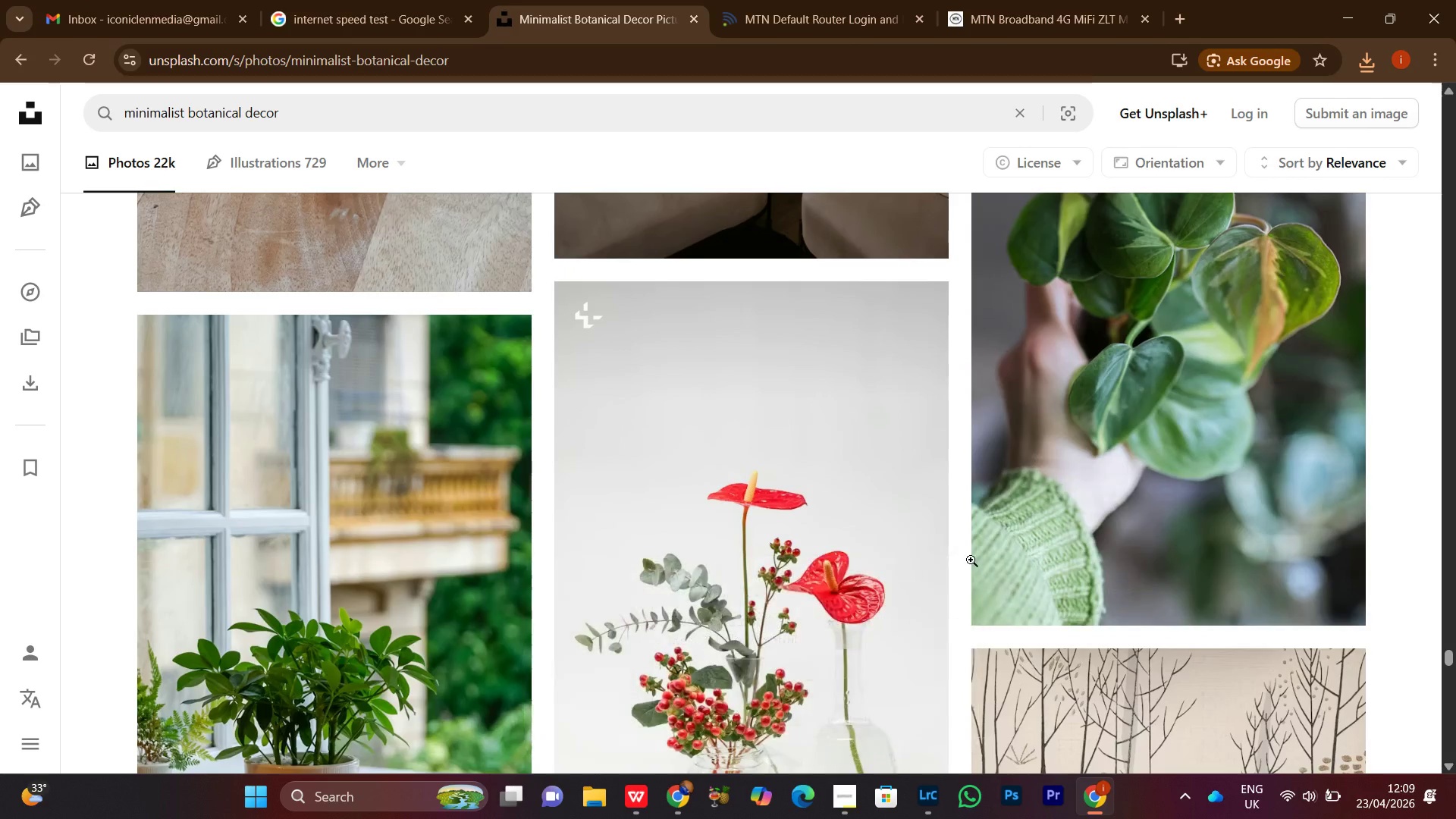 
scroll: coordinate [971, 560], scroll_direction: down, amount: 3.0
 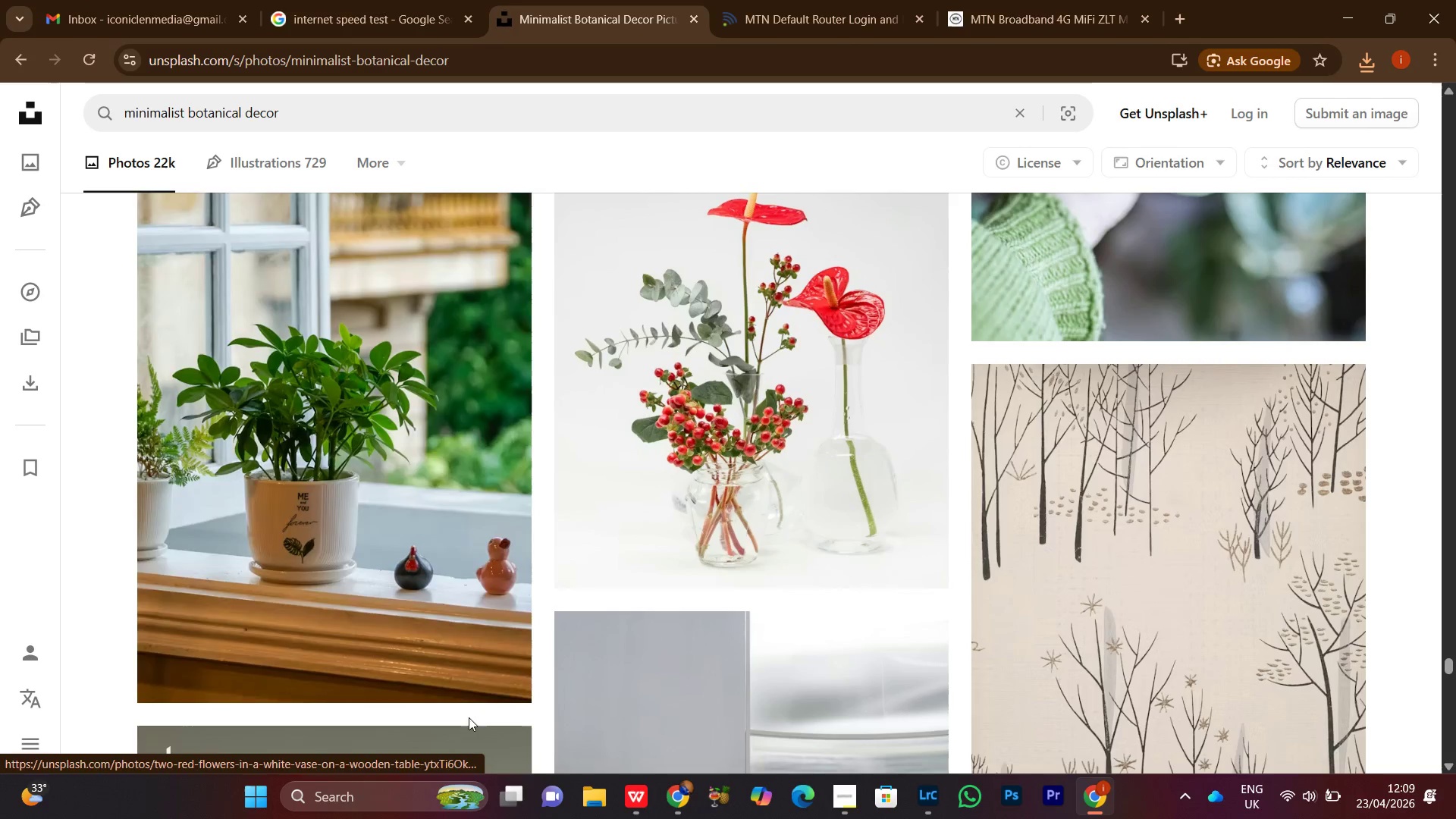 
left_click([490, 667])
 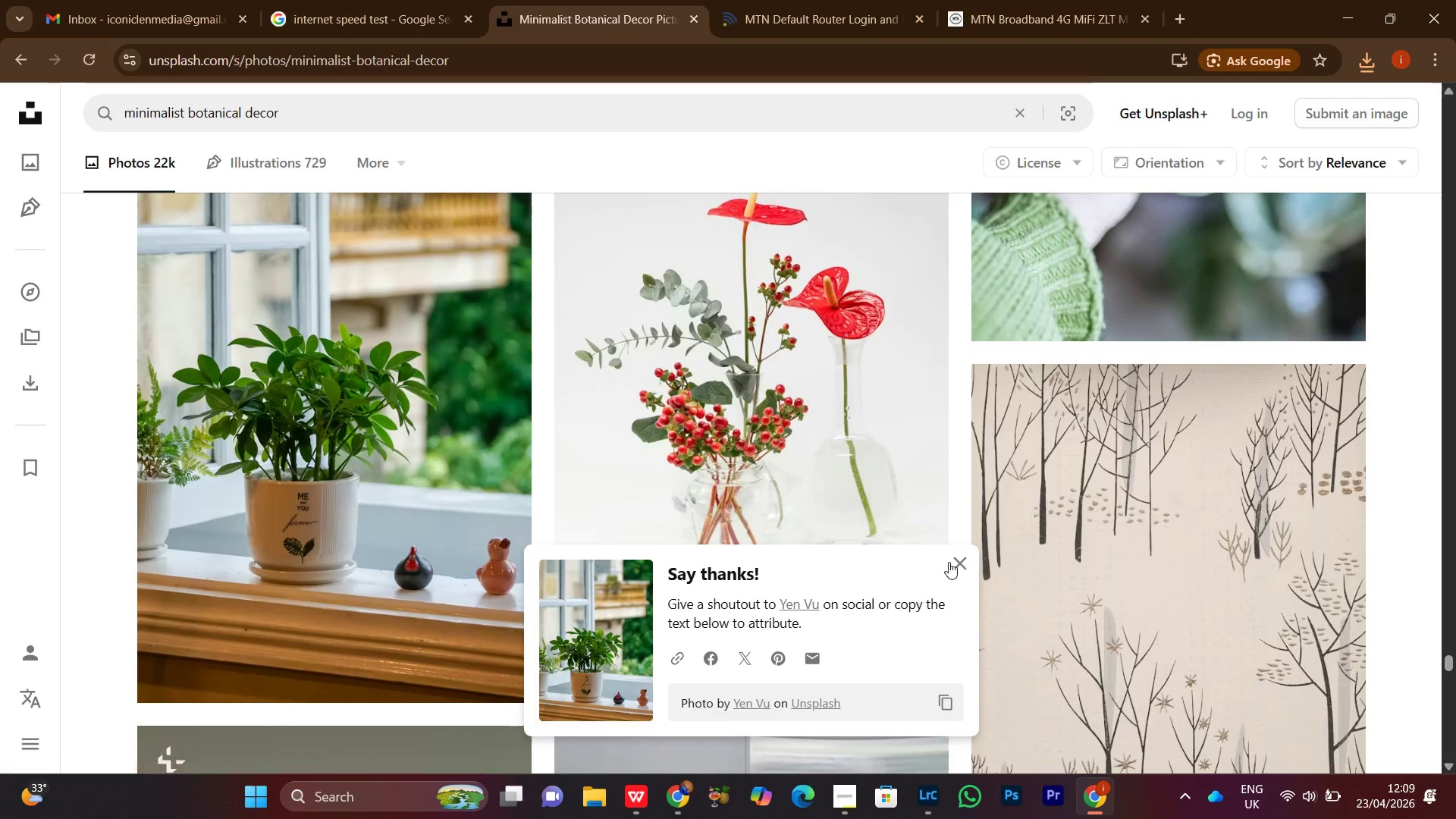 
left_click([960, 566])
 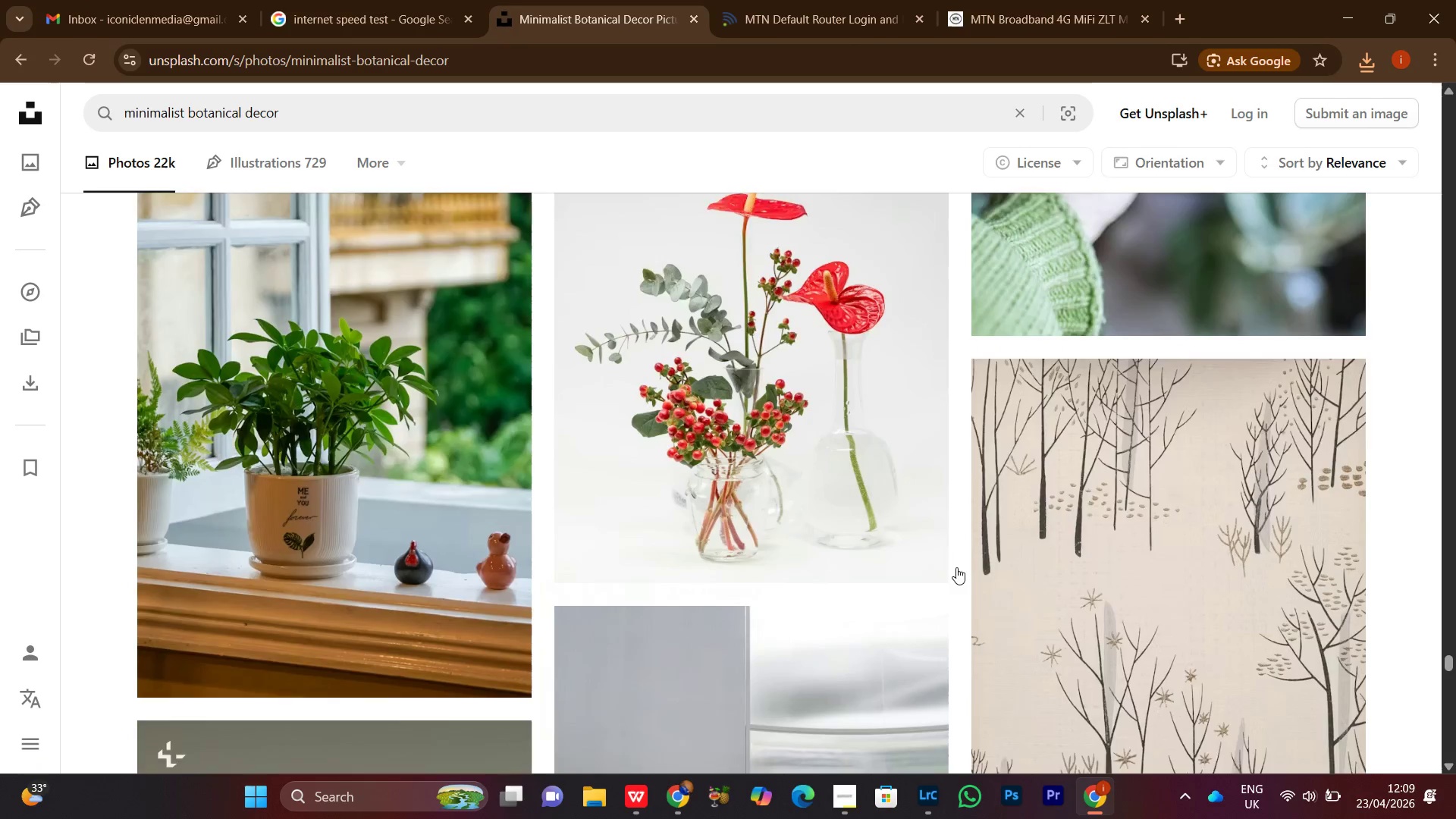 
scroll: coordinate [956, 567], scroll_direction: down, amount: 23.0
 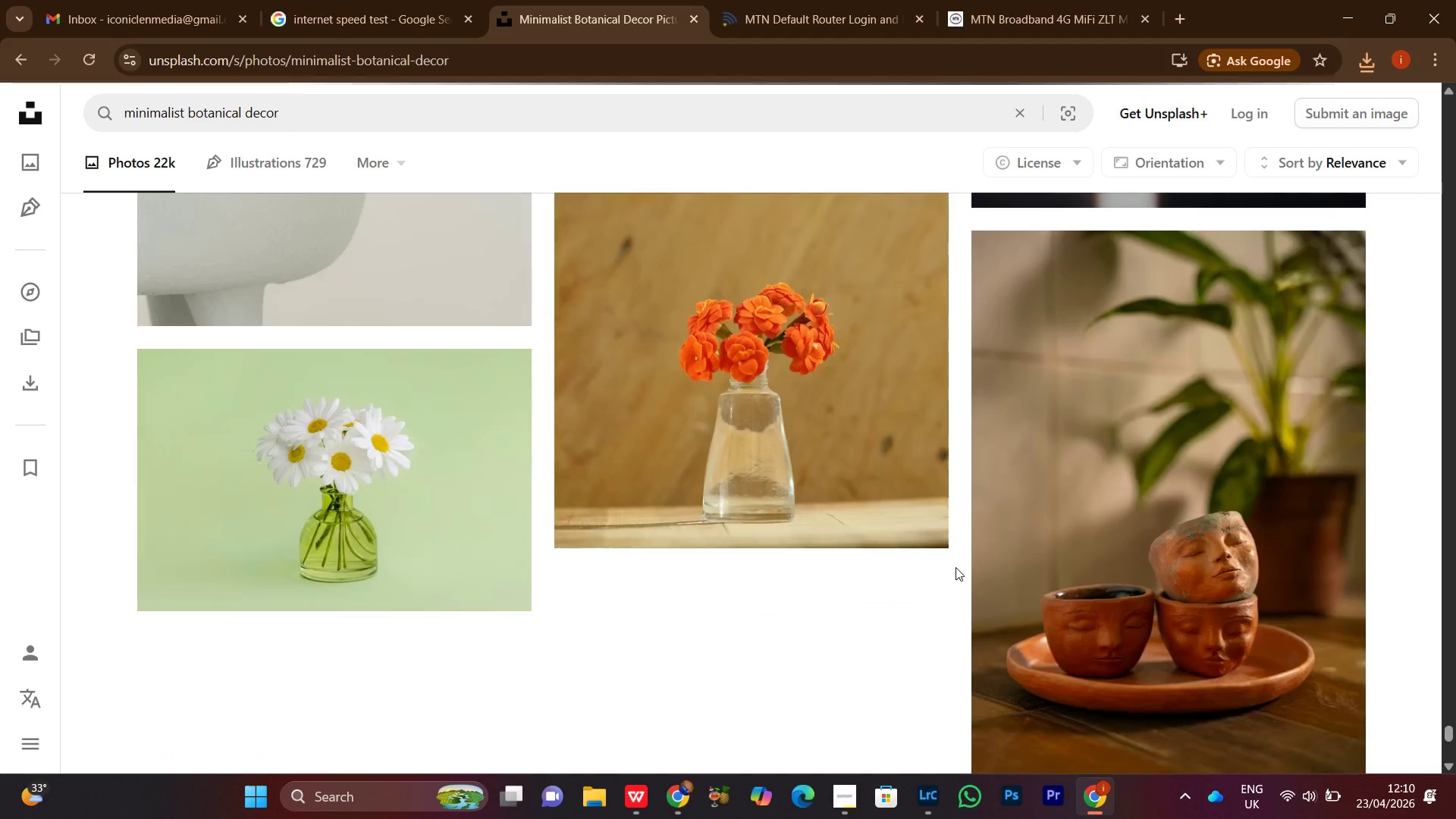 
scroll: coordinate [956, 567], scroll_direction: up, amount: 1.0
 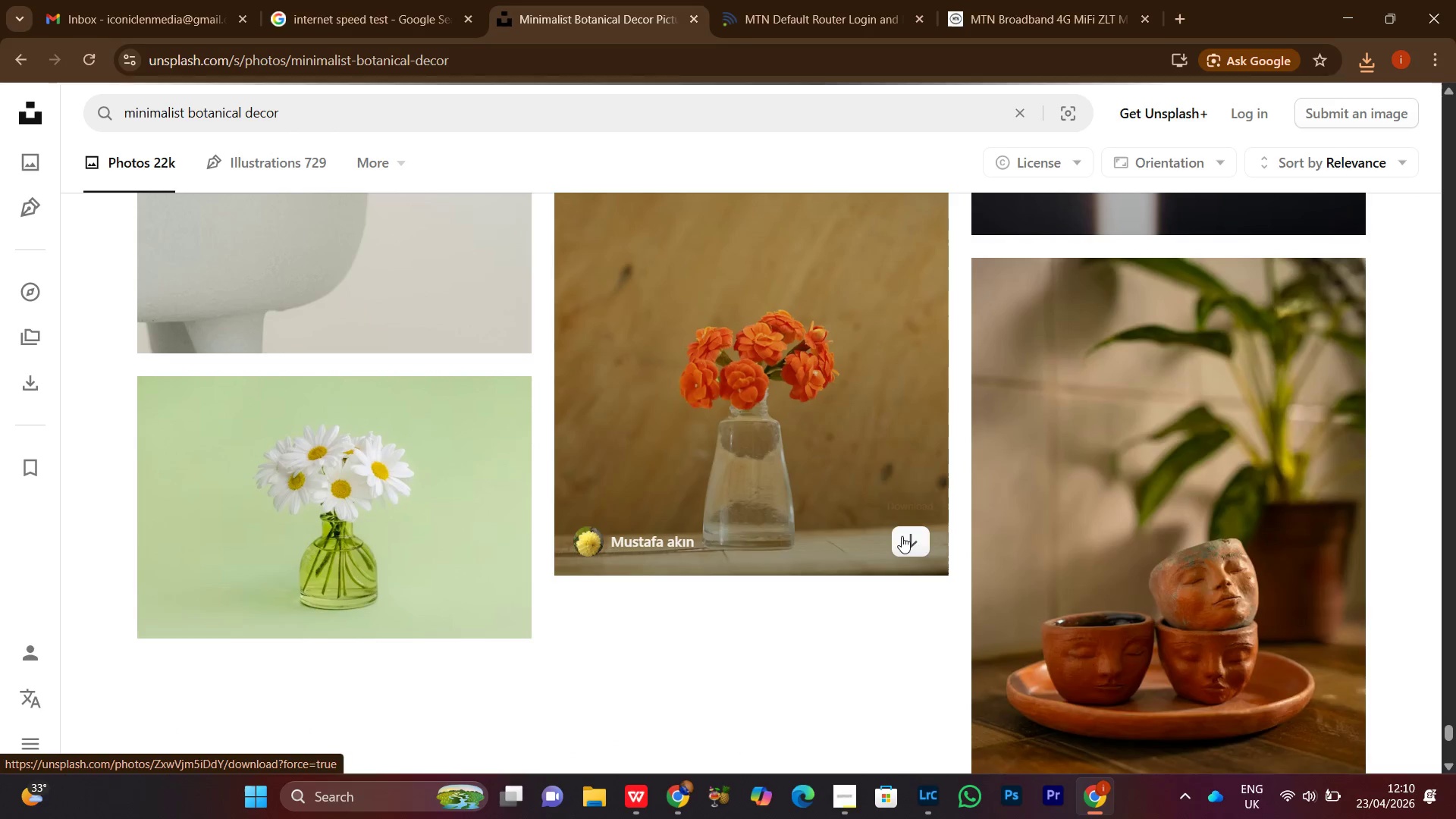 
left_click([902, 536])
 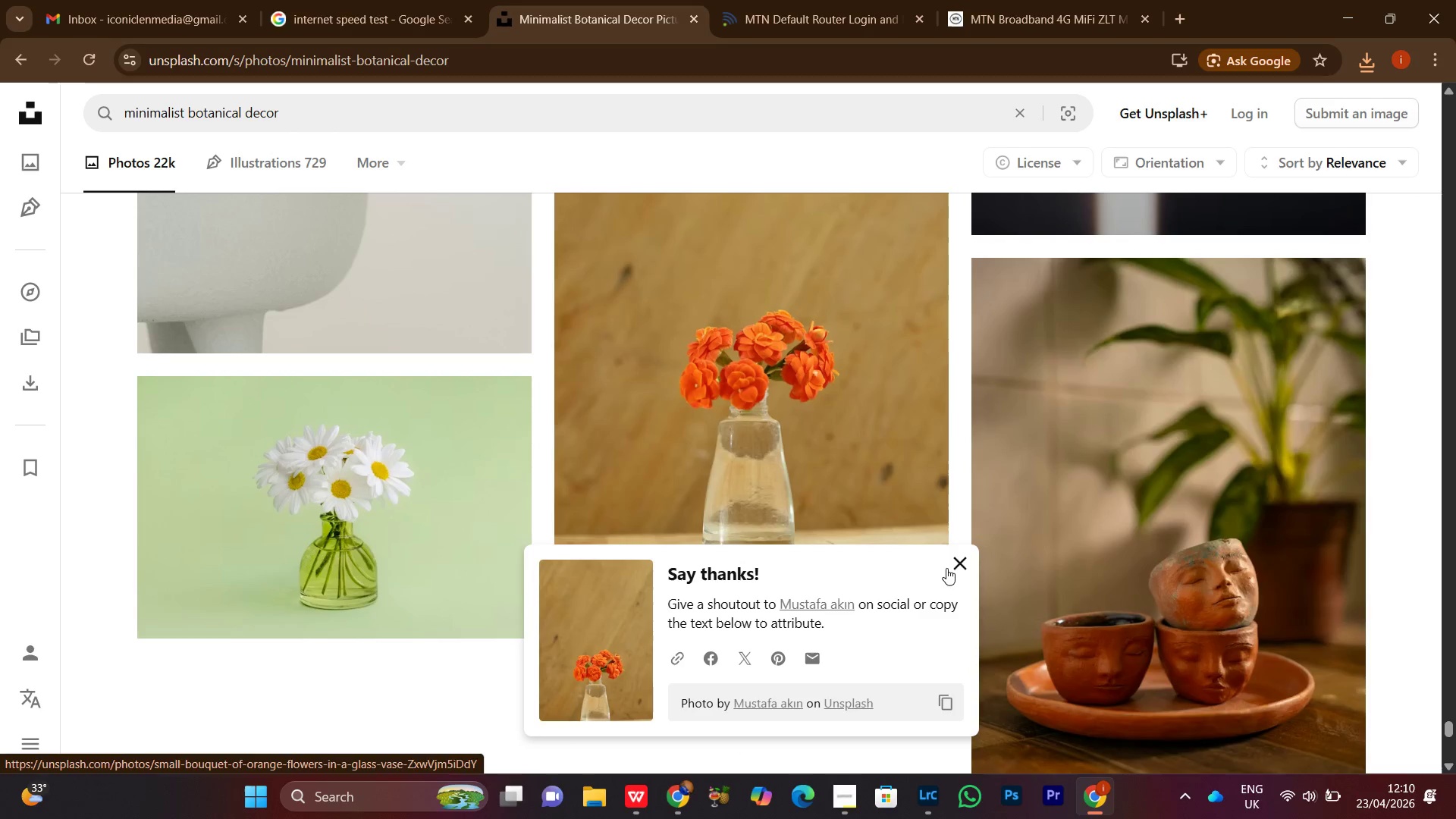 
left_click([956, 563])
 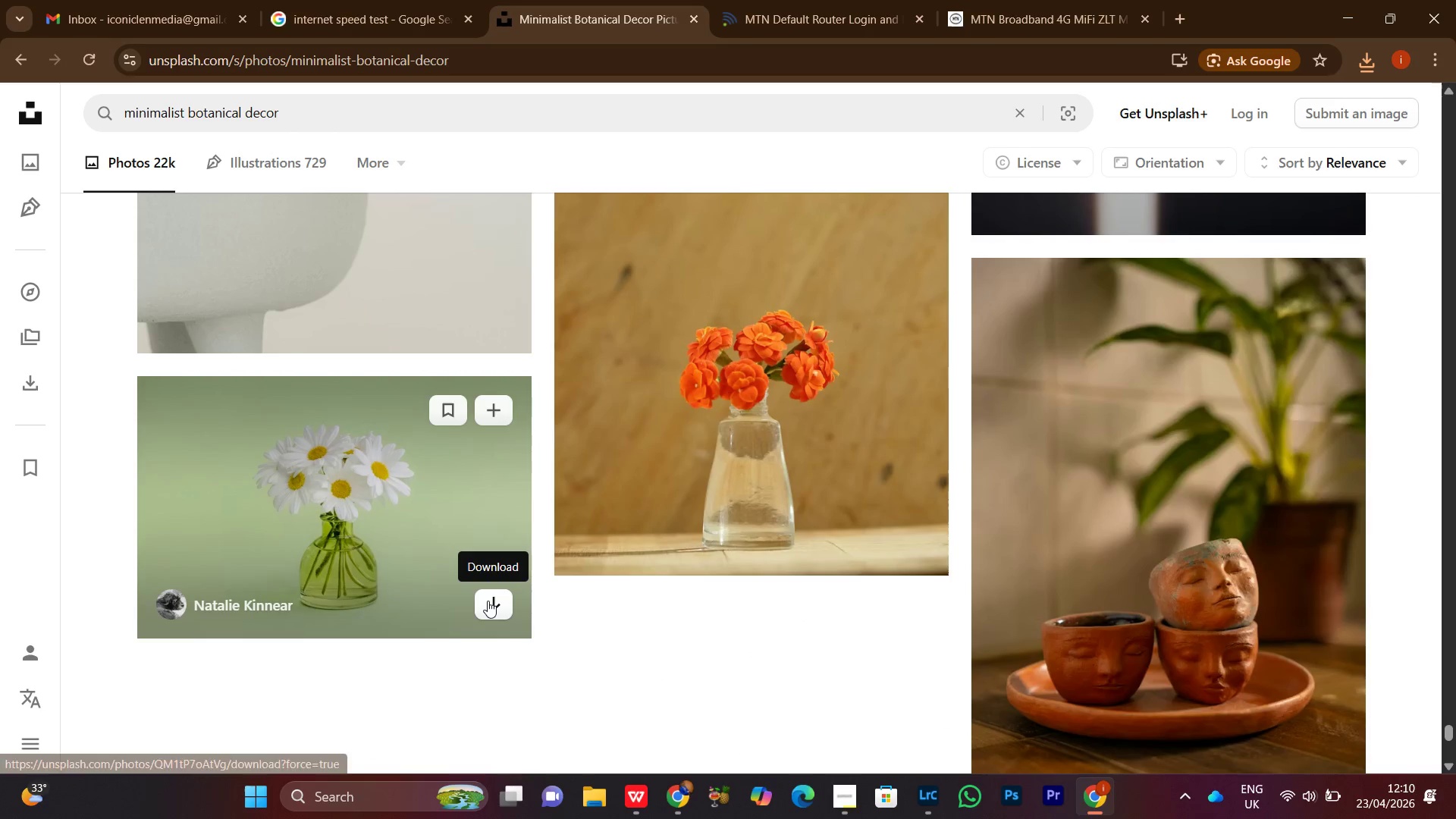 
left_click([488, 601])
 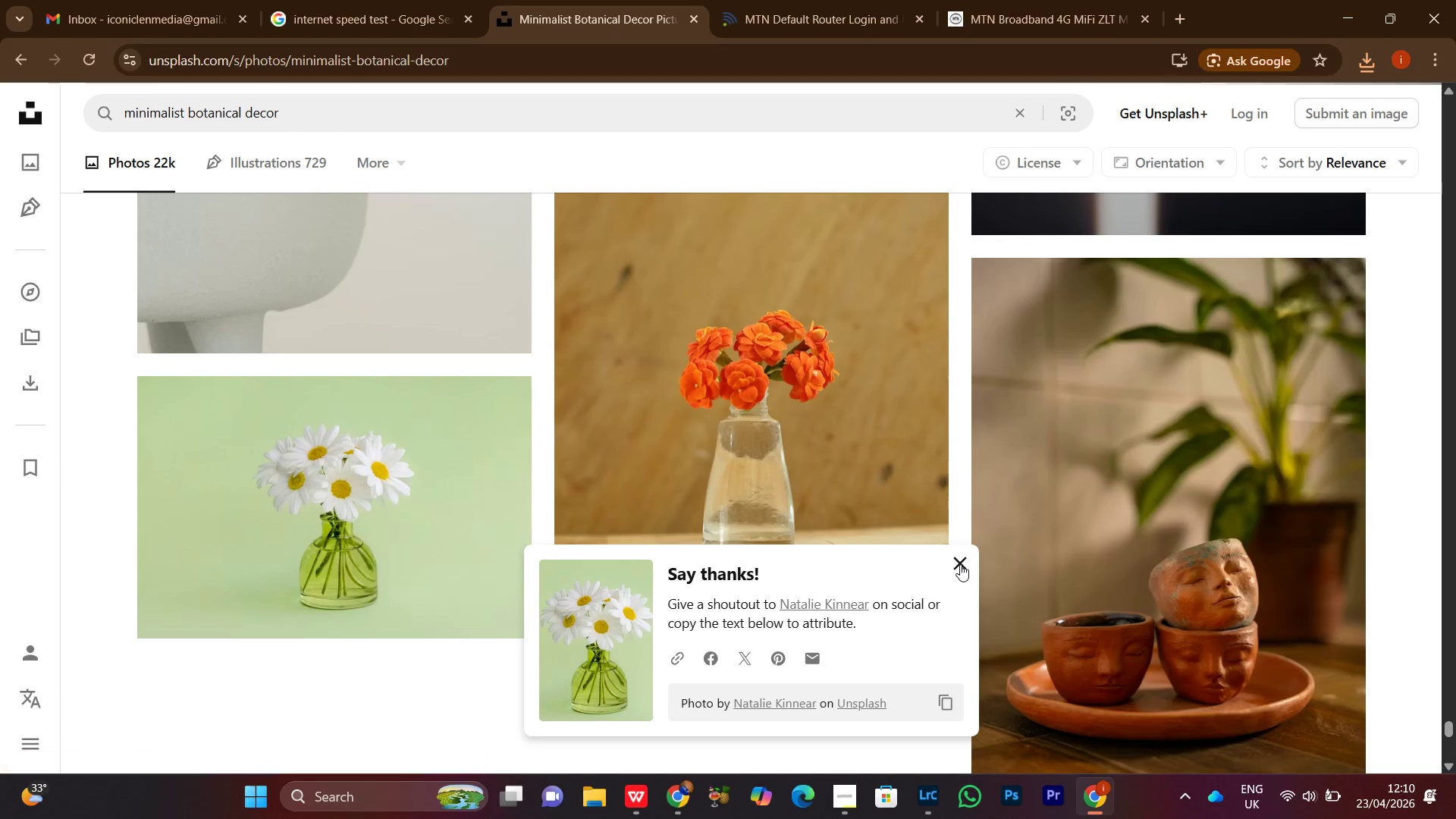 
left_click([960, 564])
 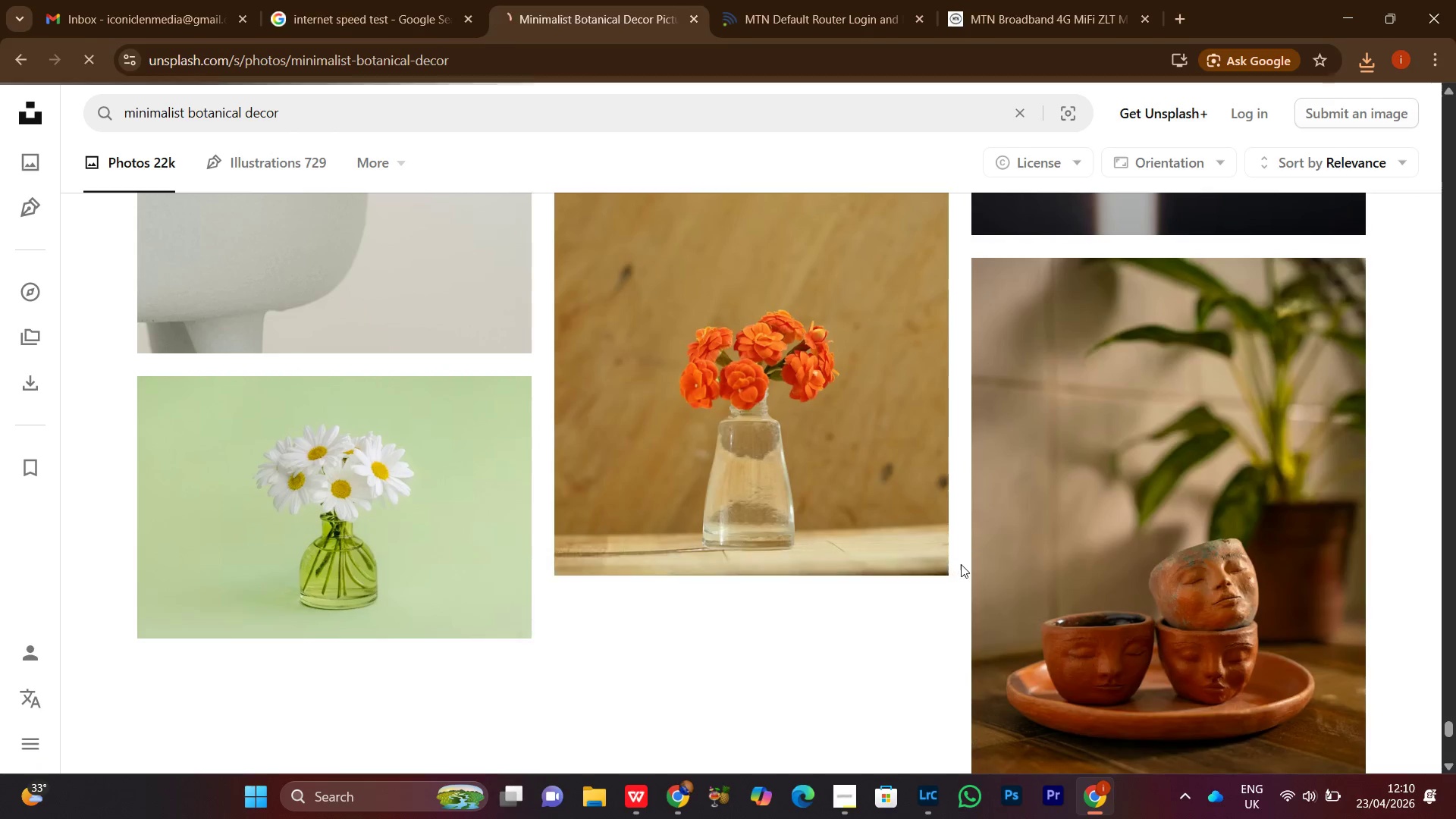 
scroll: coordinate [1370, 518], scroll_direction: down, amount: 16.0
 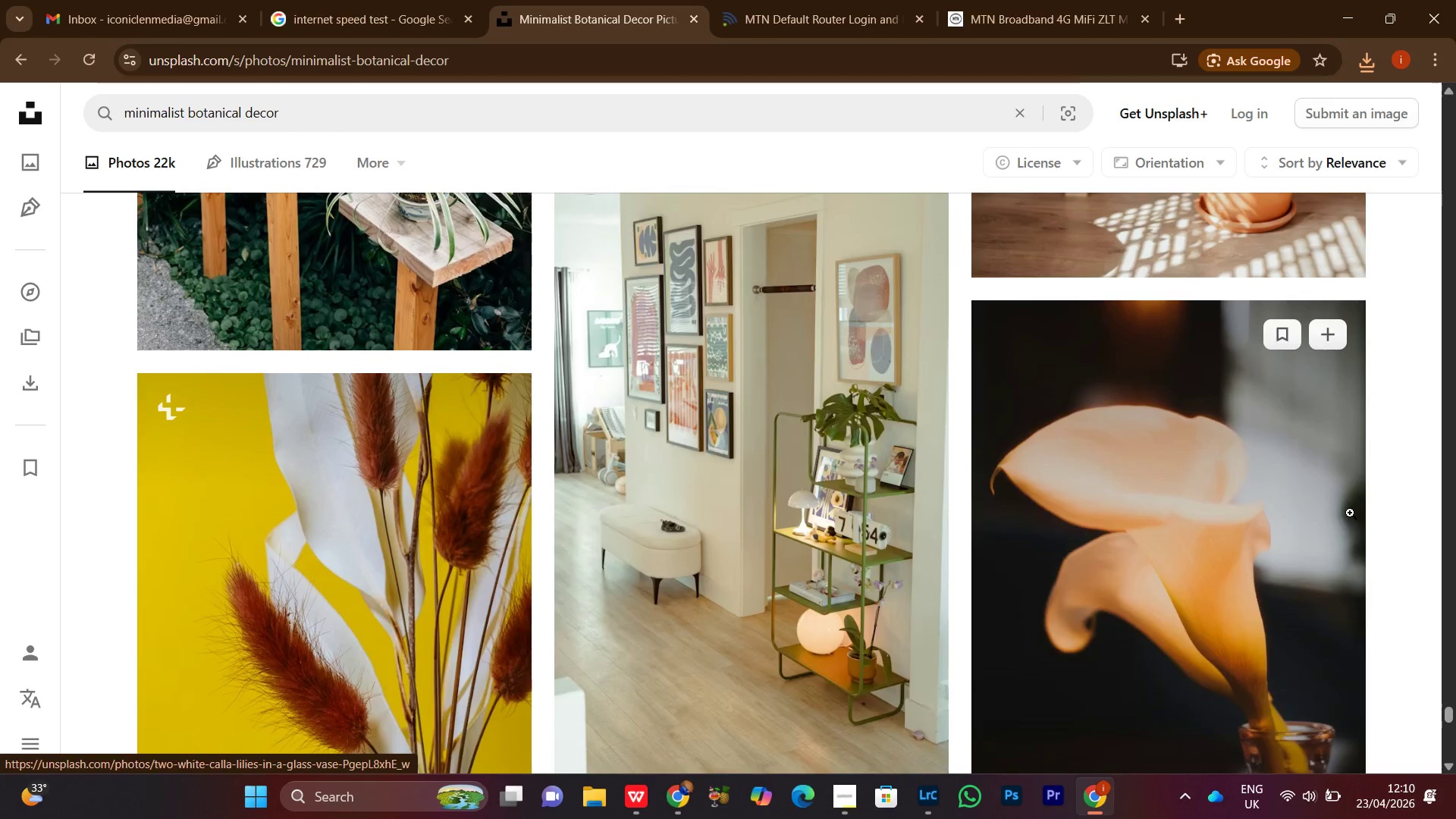 
scroll: coordinate [1422, 635], scroll_direction: down, amount: 17.0
 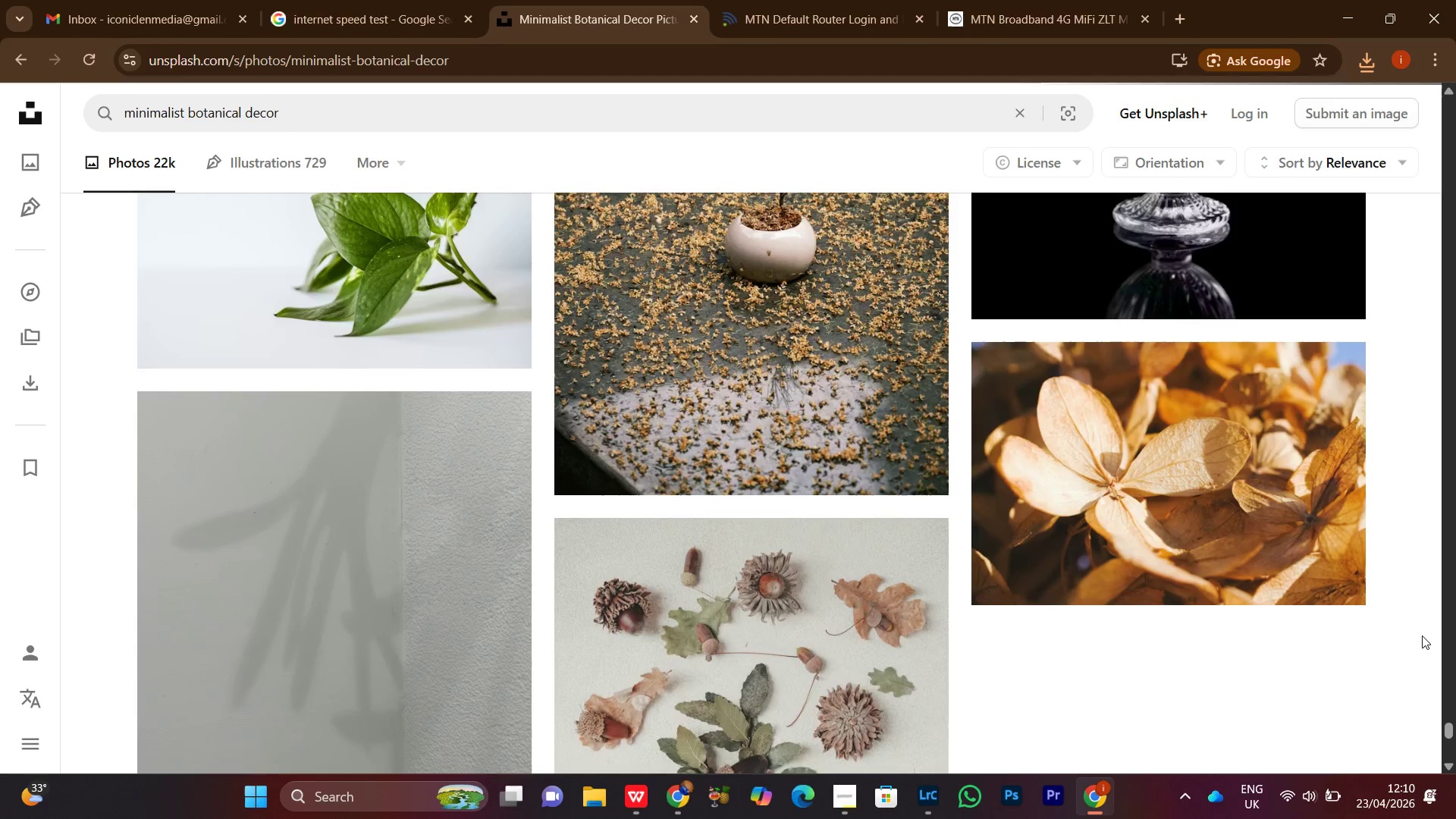 
scroll: coordinate [1420, 635], scroll_direction: down, amount: 10.0
 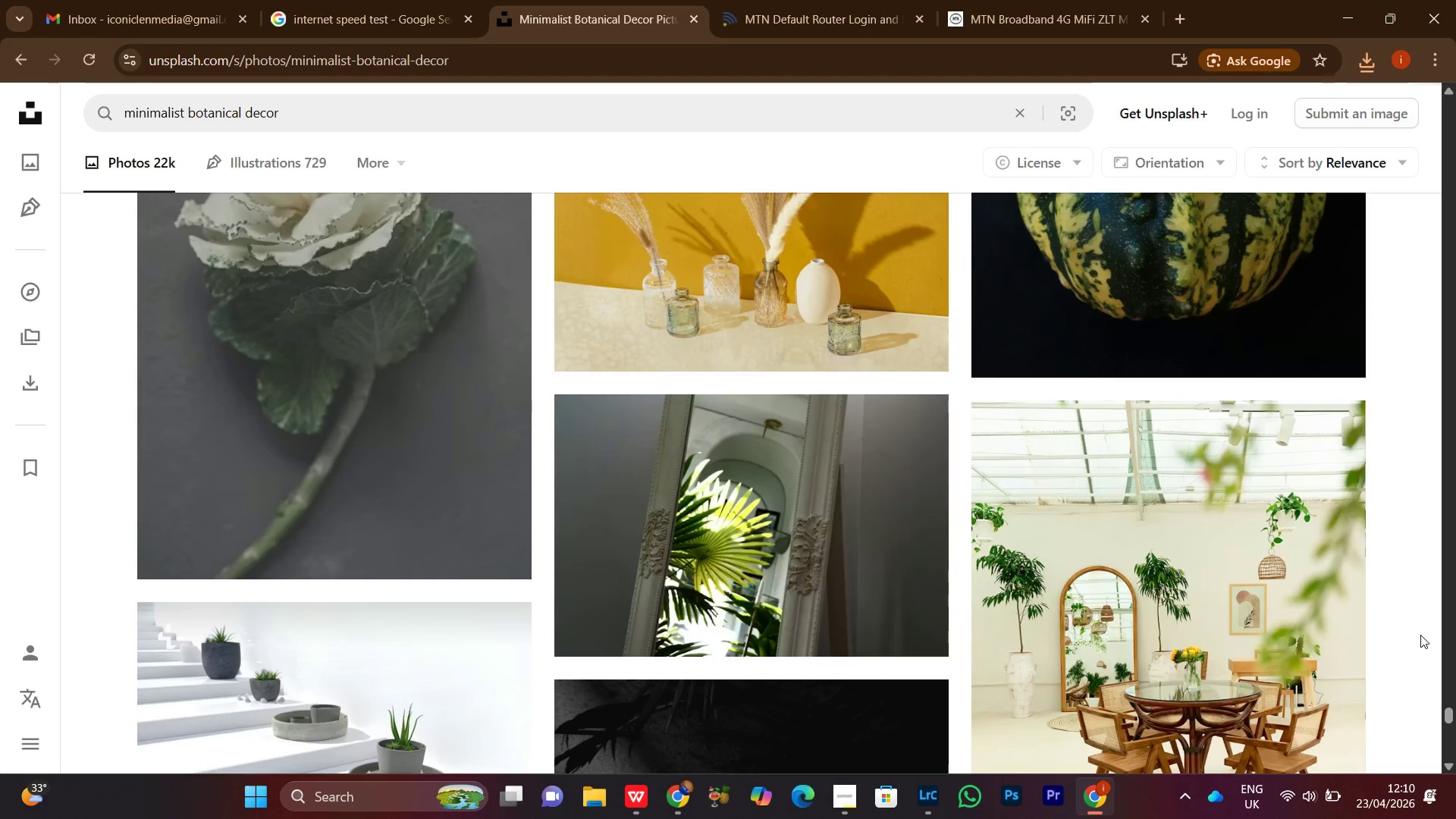 
scroll: coordinate [1420, 635], scroll_direction: down, amount: 2.0
 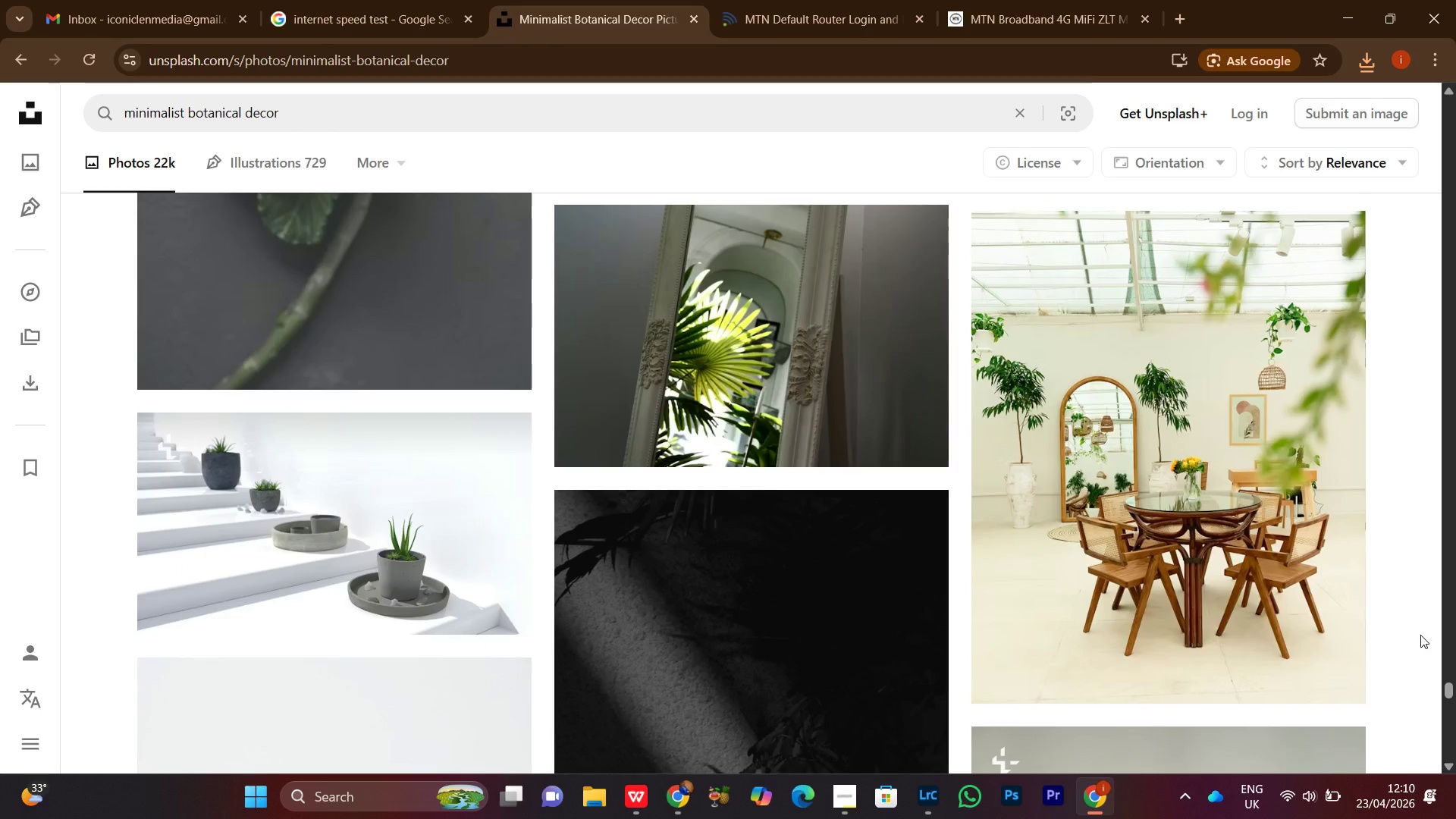 
scroll: coordinate [1420, 635], scroll_direction: up, amount: 6.0
 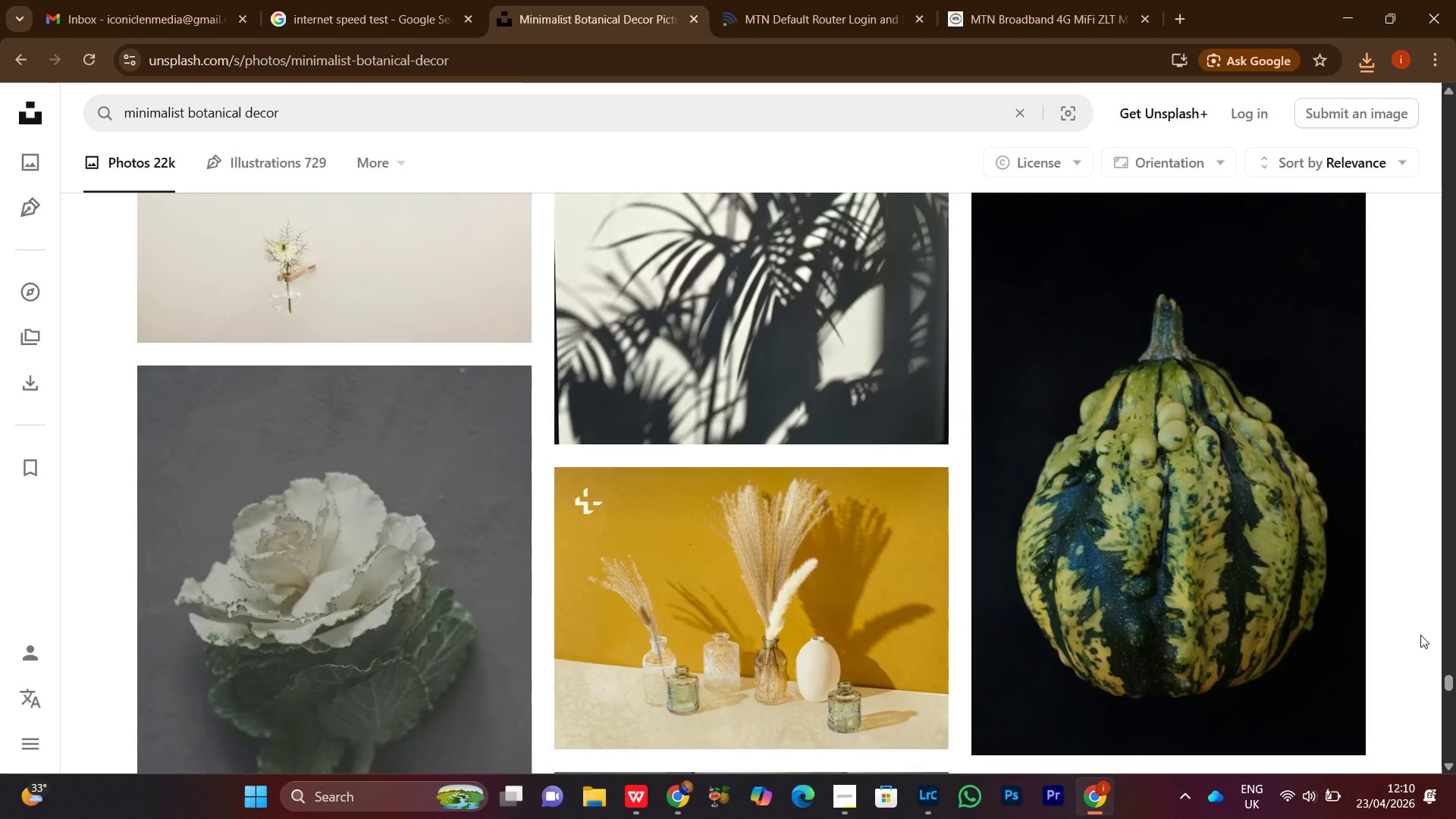 
scroll: coordinate [1415, 632], scroll_direction: down, amount: 27.0
 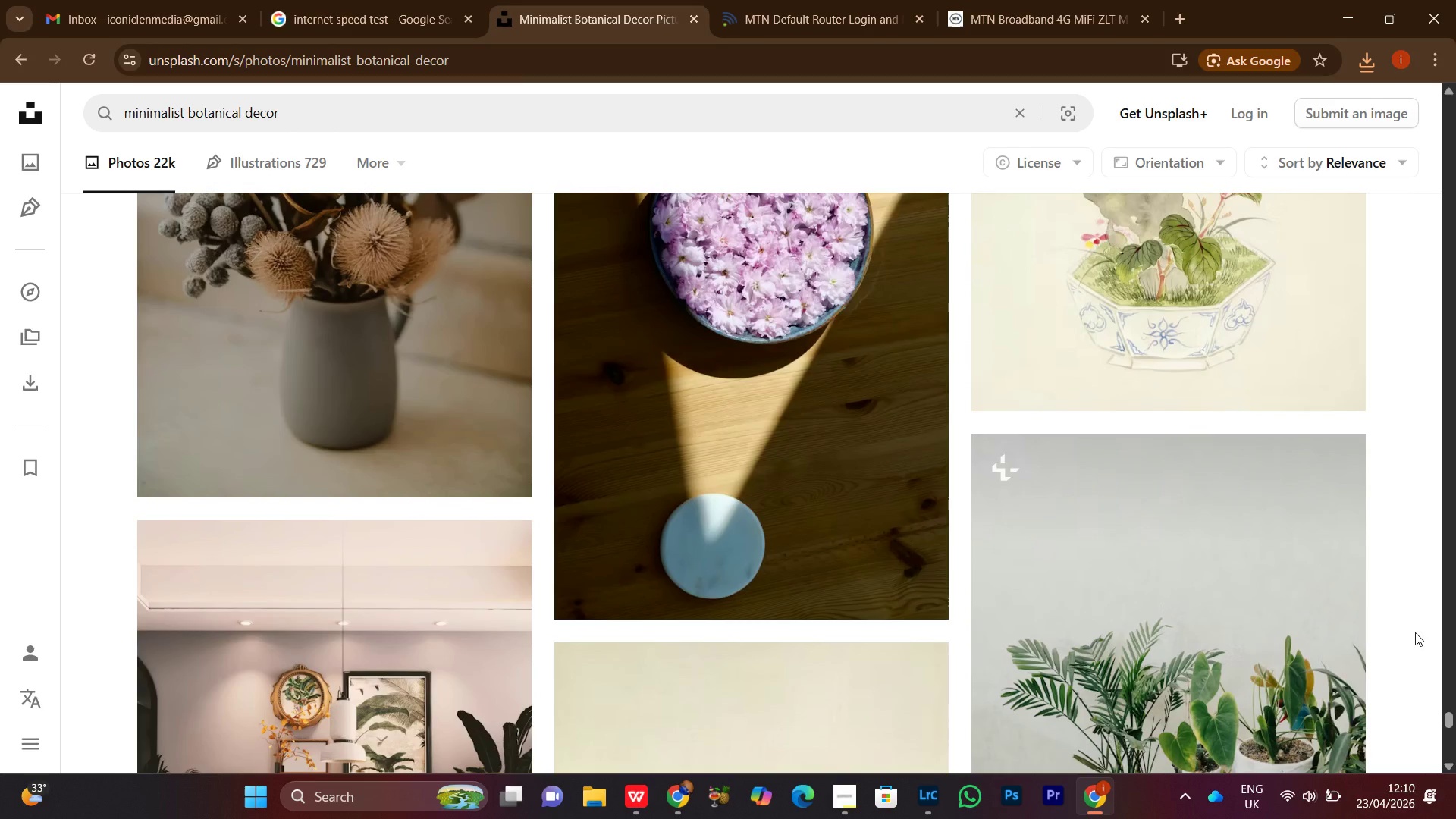 
scroll: coordinate [1415, 633], scroll_direction: down, amount: 13.0
 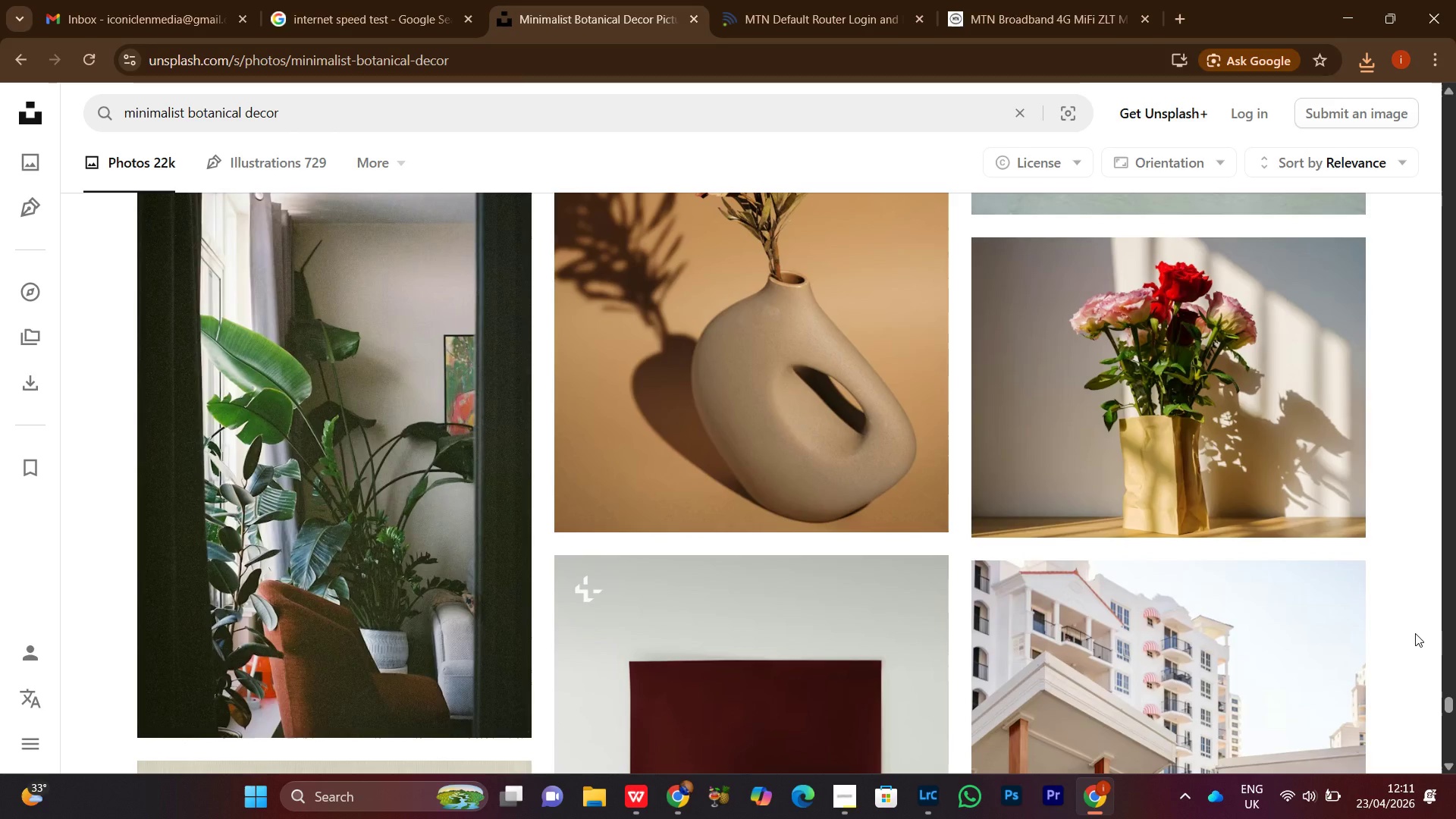 
scroll: coordinate [1415, 633], scroll_direction: down, amount: 9.0
 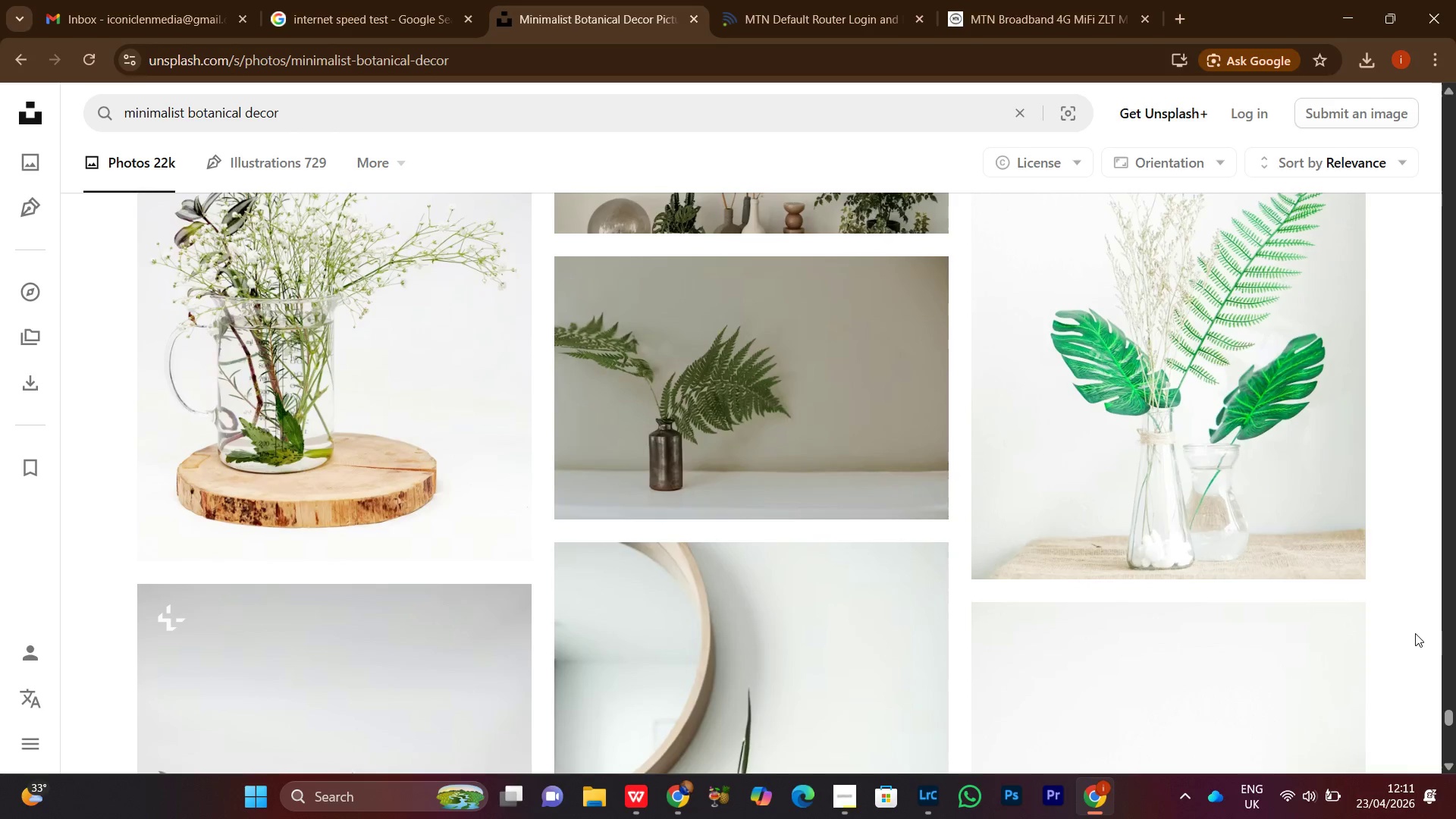 
scroll: coordinate [1415, 633], scroll_direction: up, amount: 4.0
 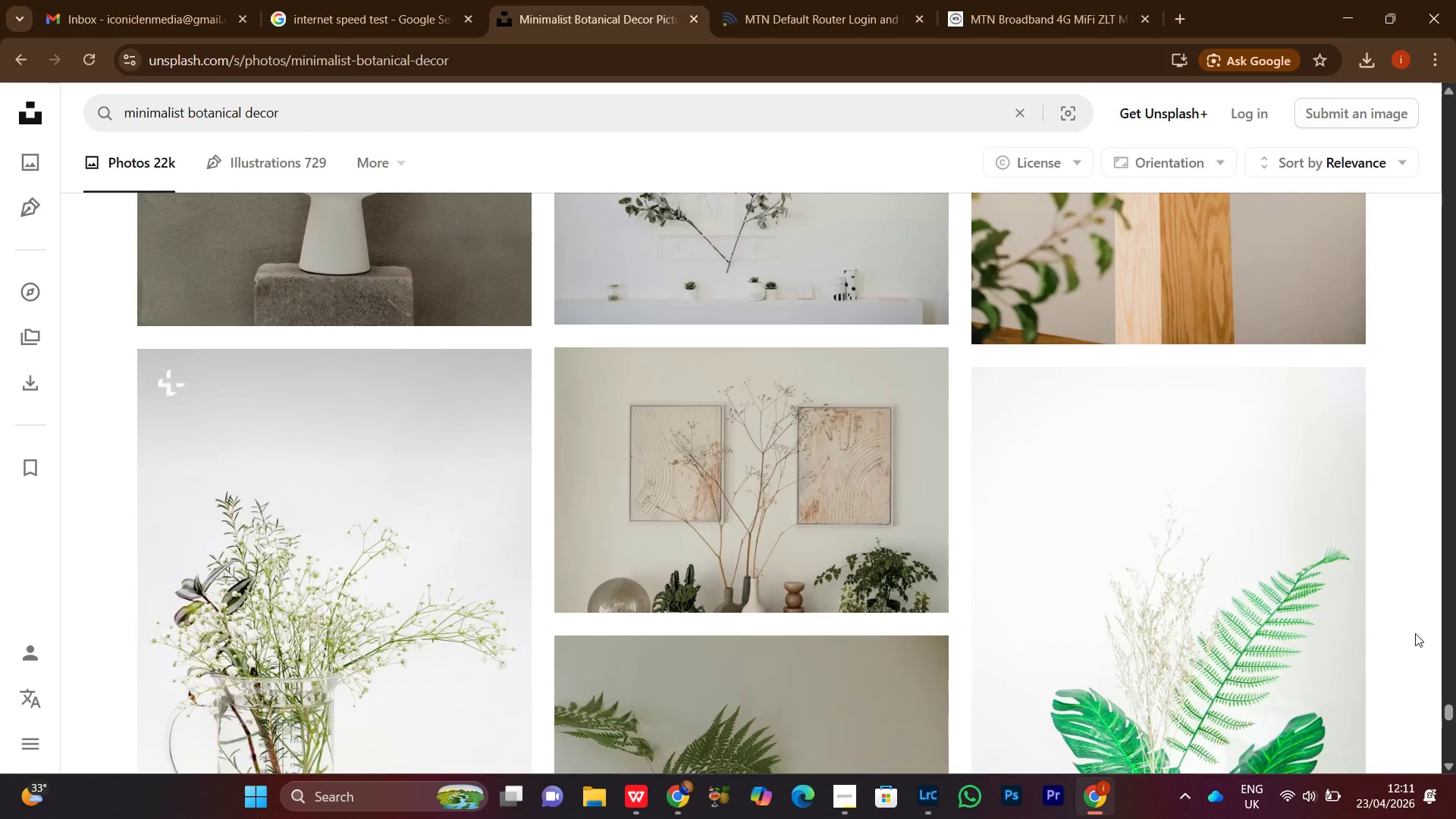 
scroll: coordinate [1415, 633], scroll_direction: down, amount: 7.0
 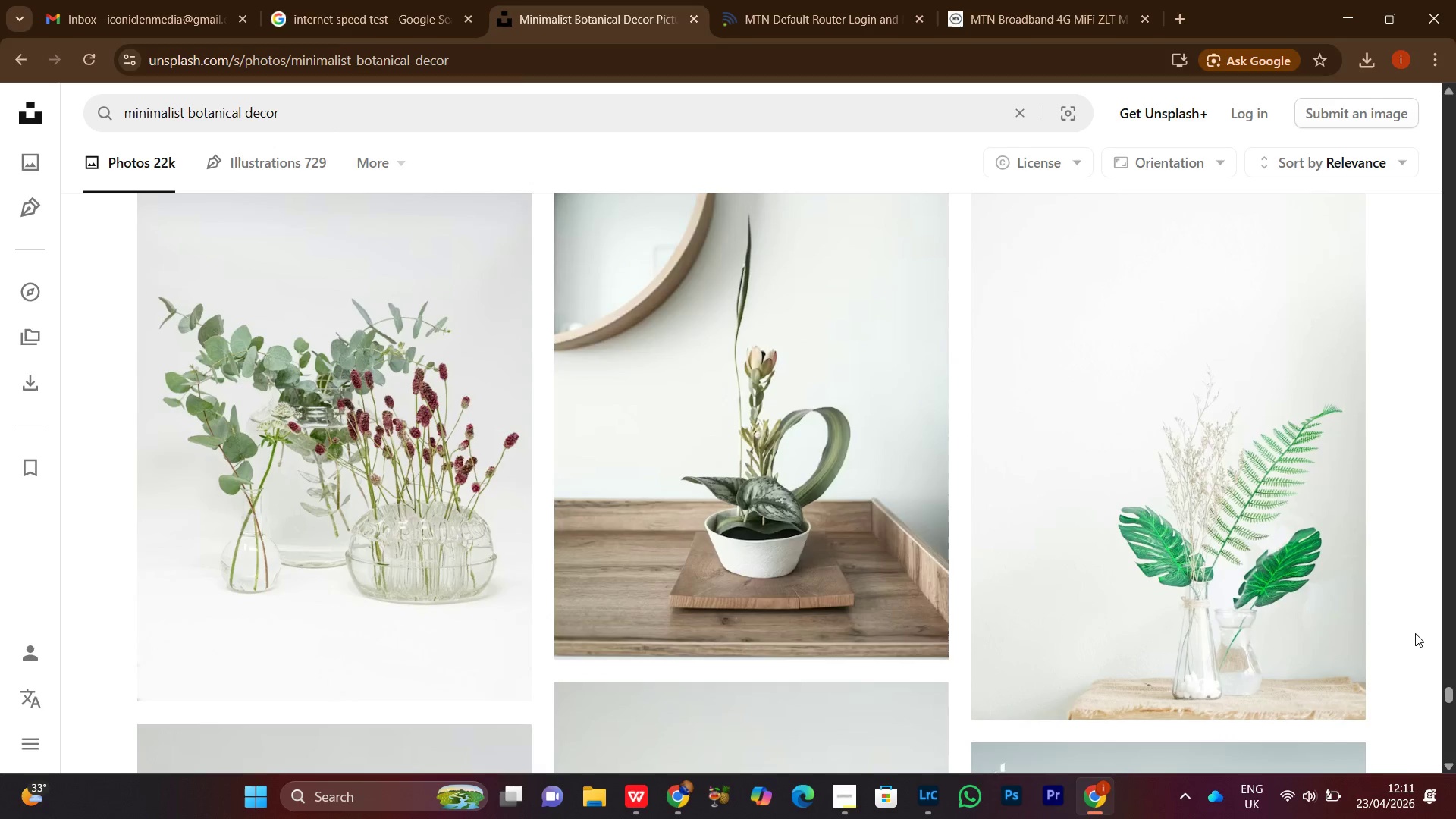 
scroll: coordinate [1415, 633], scroll_direction: up, amount: 3.0
 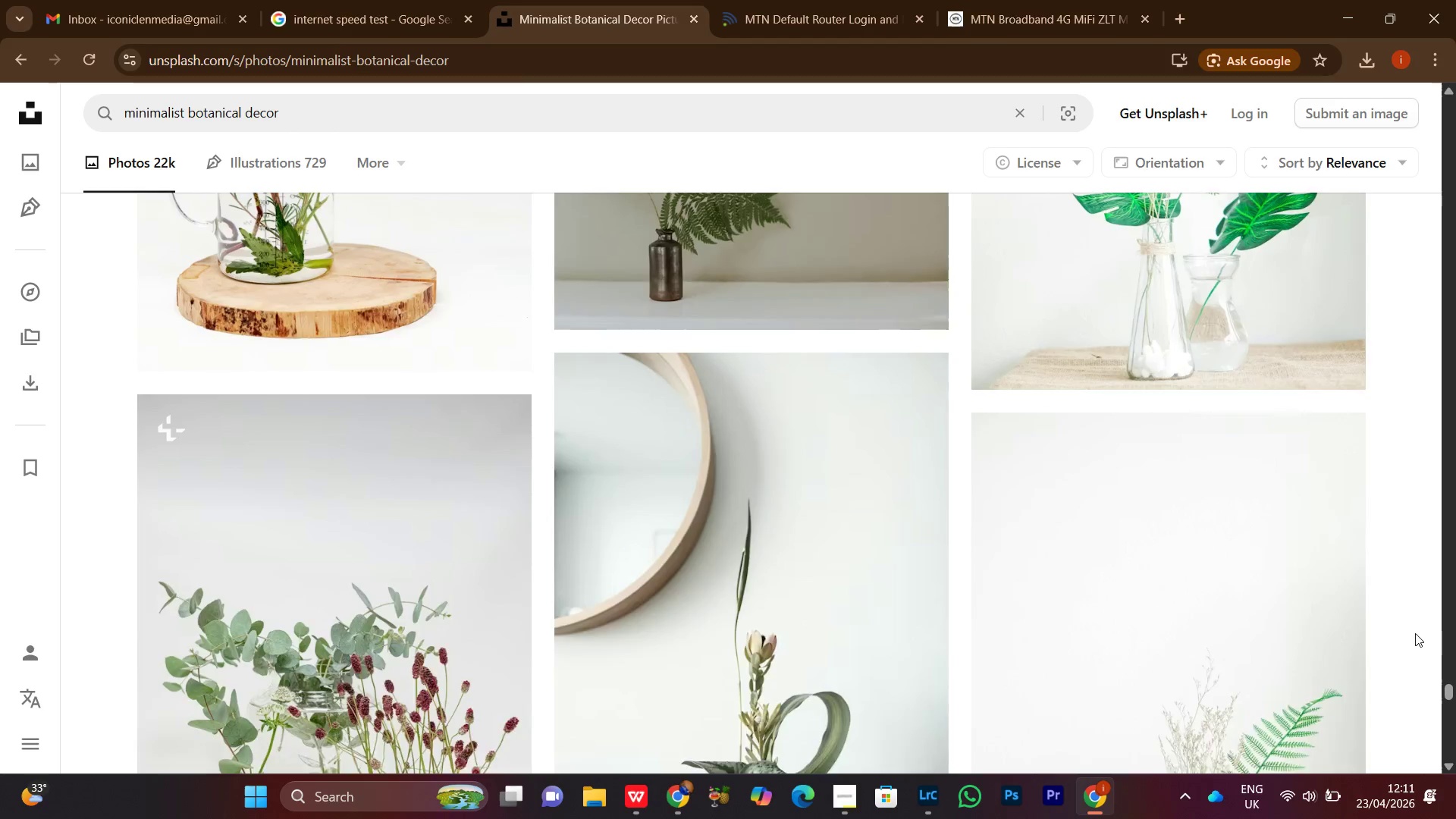 
scroll: coordinate [1415, 633], scroll_direction: down, amount: 4.0
 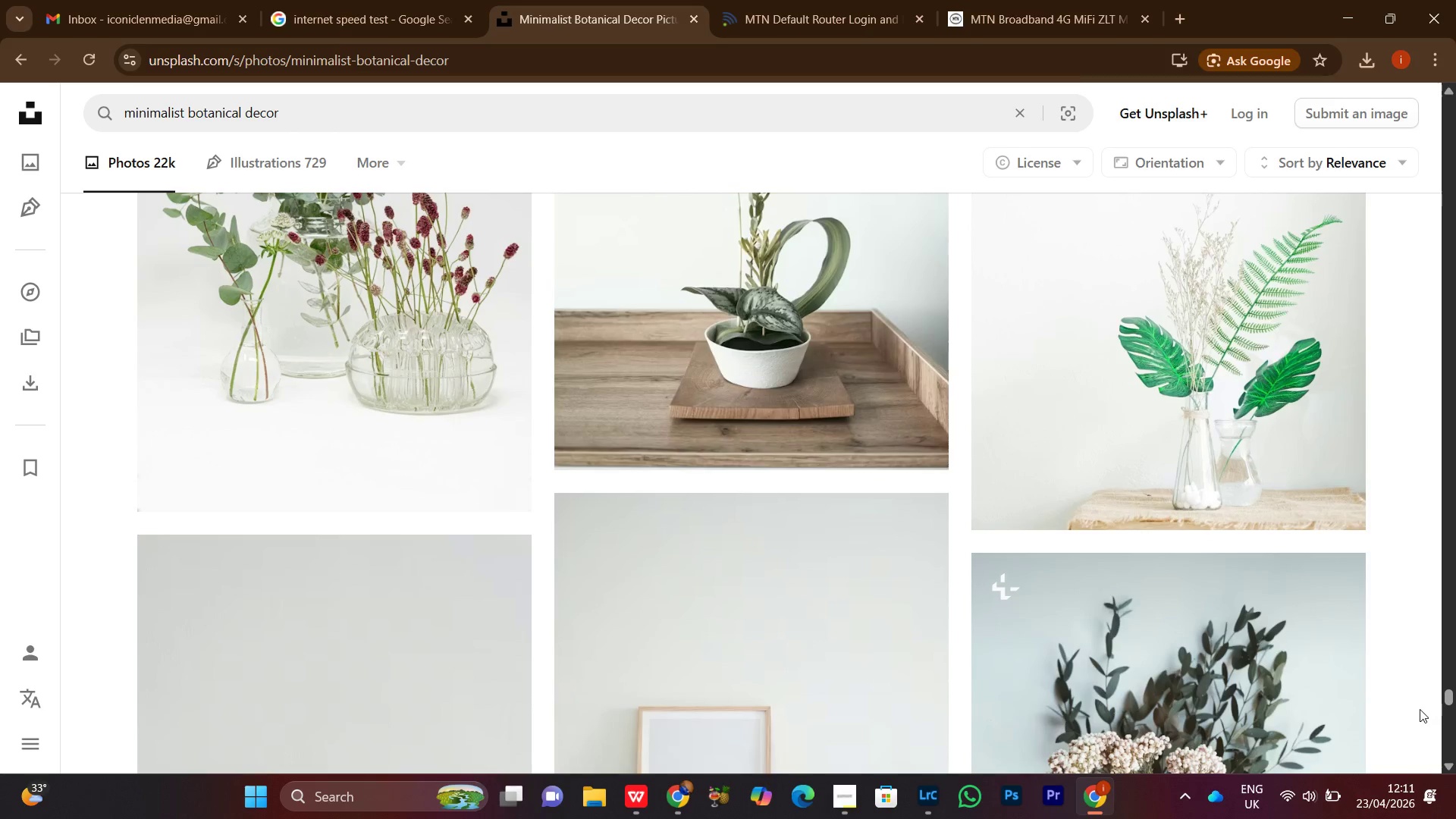 
wait(6.5)
 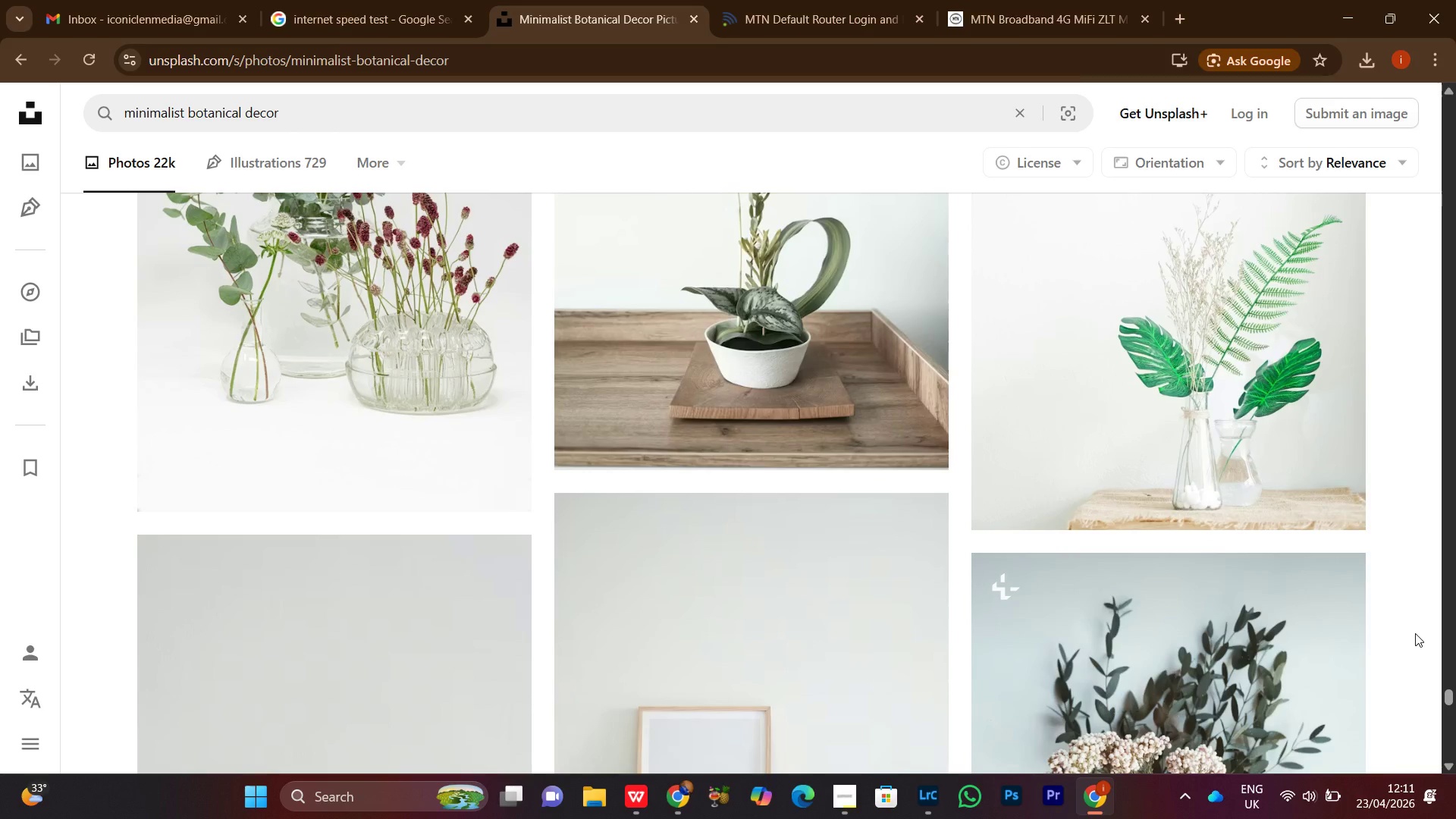 
scroll: coordinate [1296, 817], scroll_direction: down, amount: 6.0
 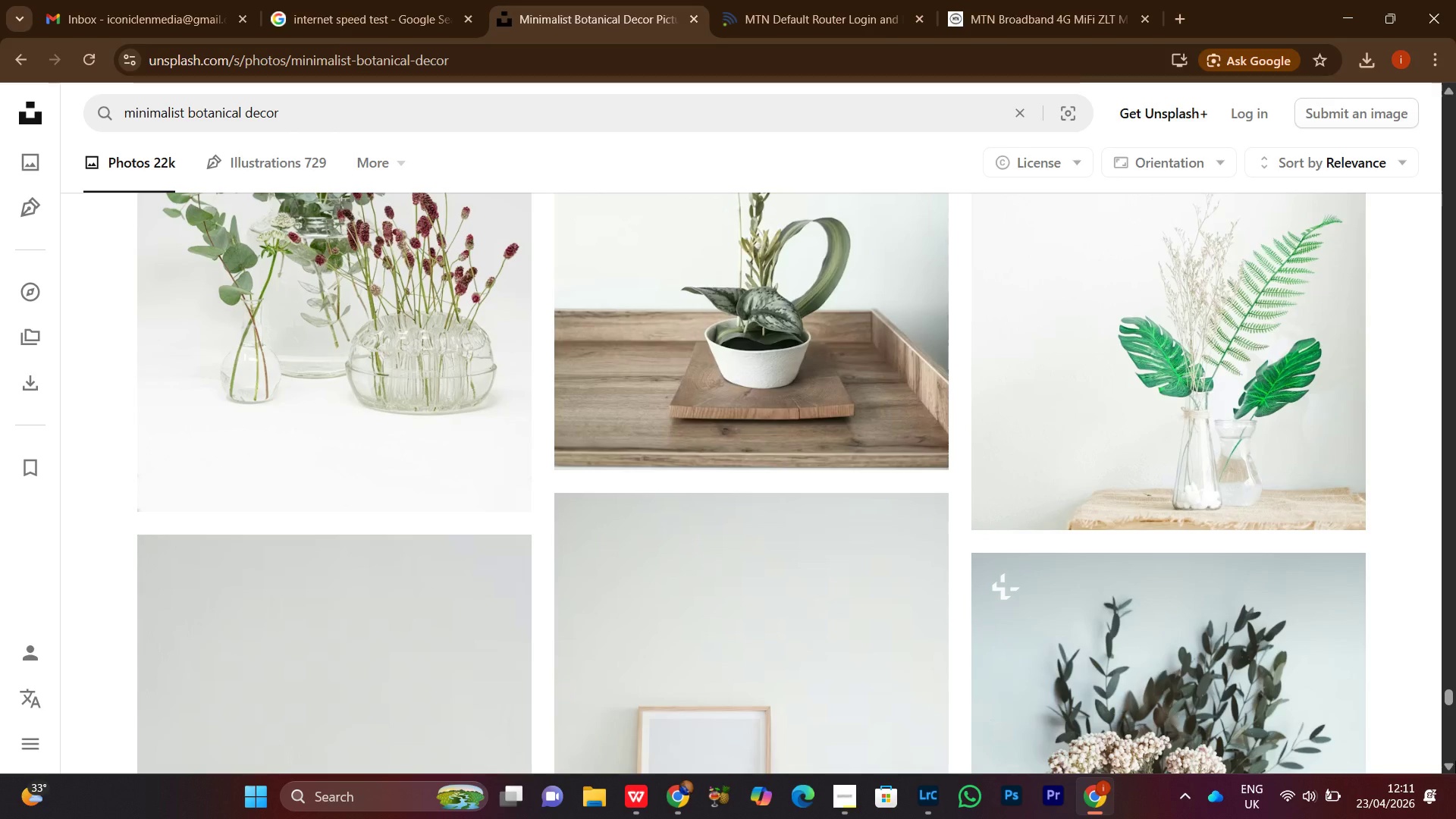 
wait(5.16)
 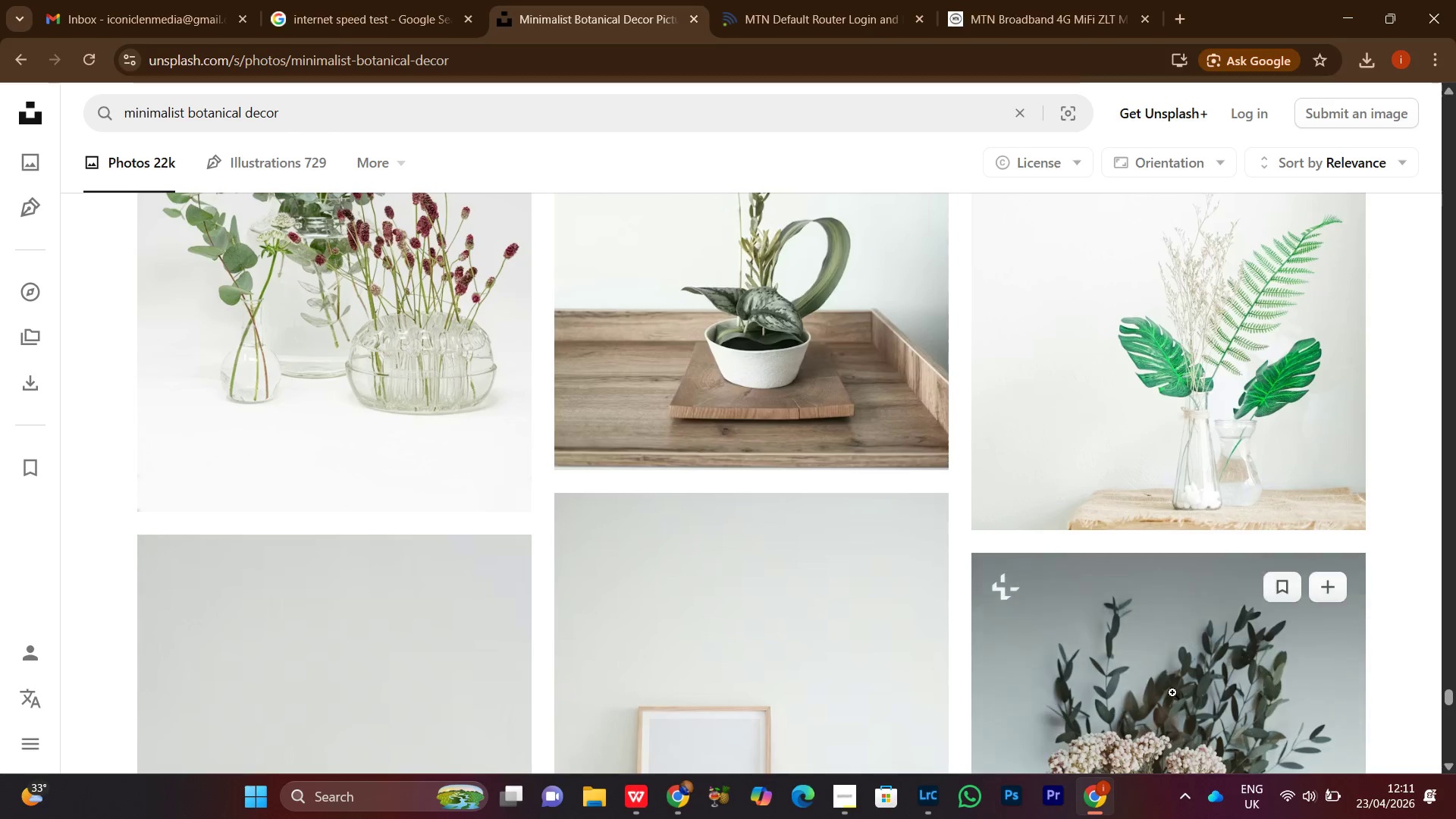 
scroll: coordinate [1176, 617], scroll_direction: down, amount: 12.0
 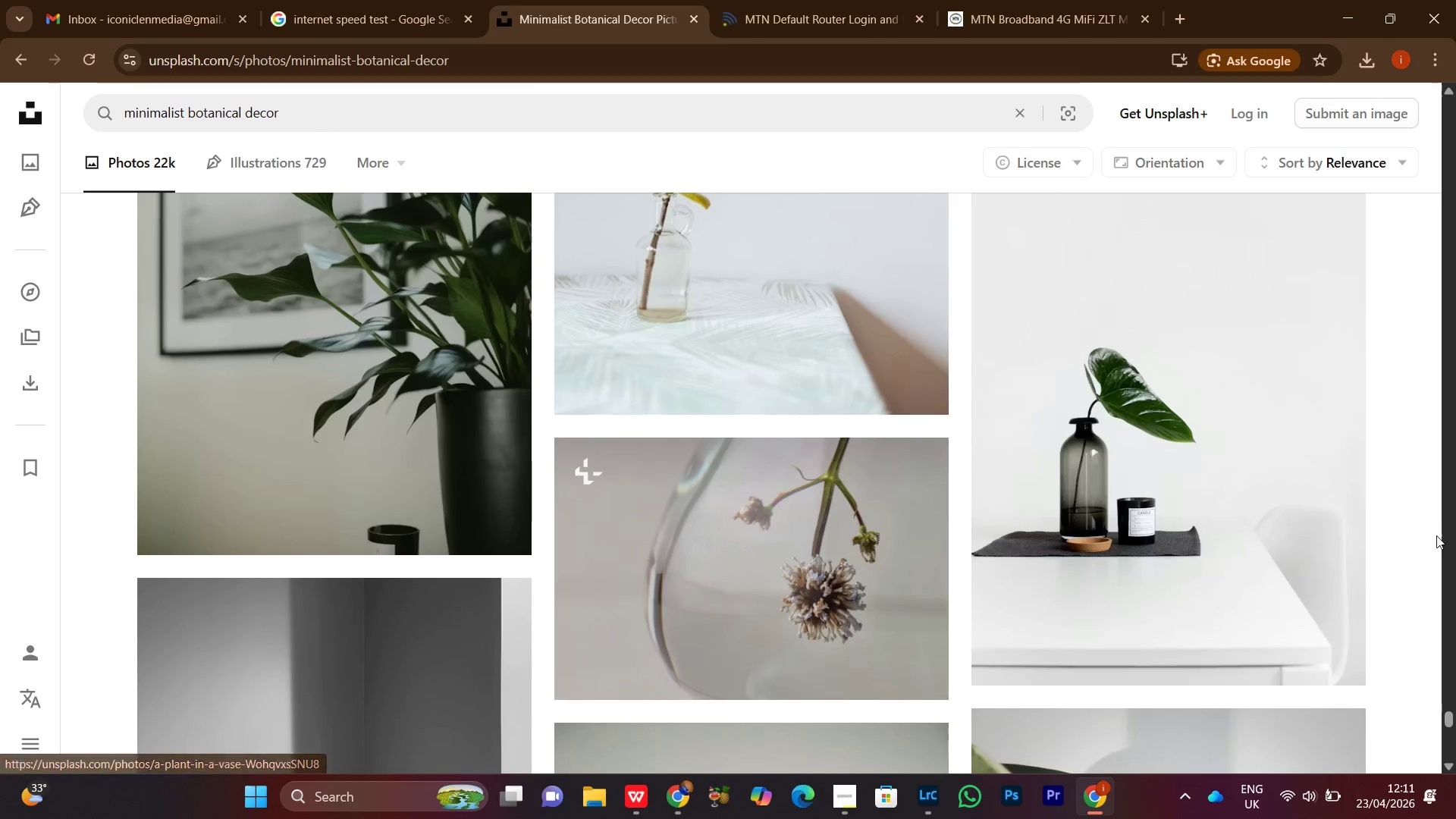 
scroll: coordinate [1106, 492], scroll_direction: down, amount: 24.0
 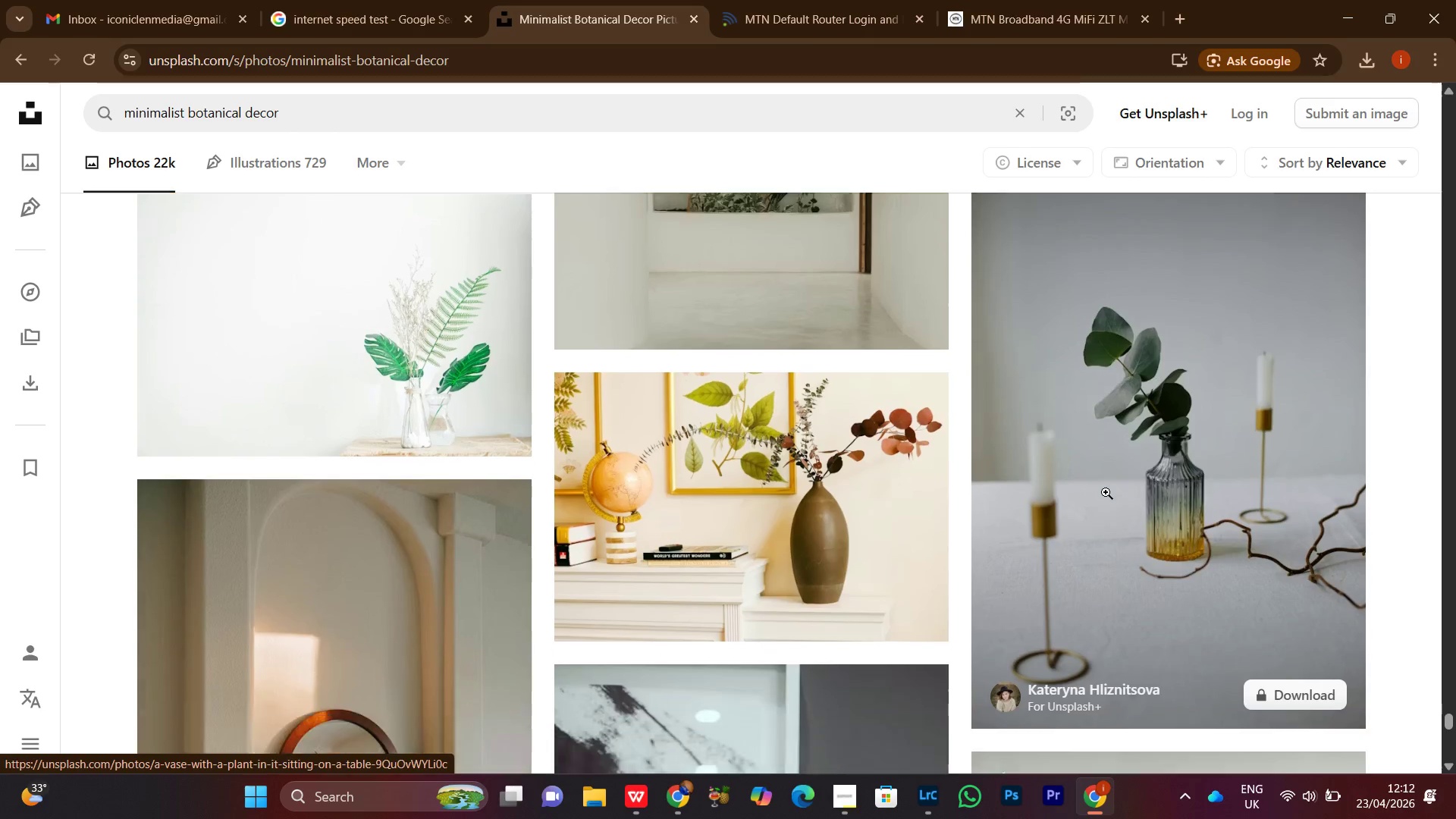 
scroll: coordinate [1106, 492], scroll_direction: up, amount: 1.0
 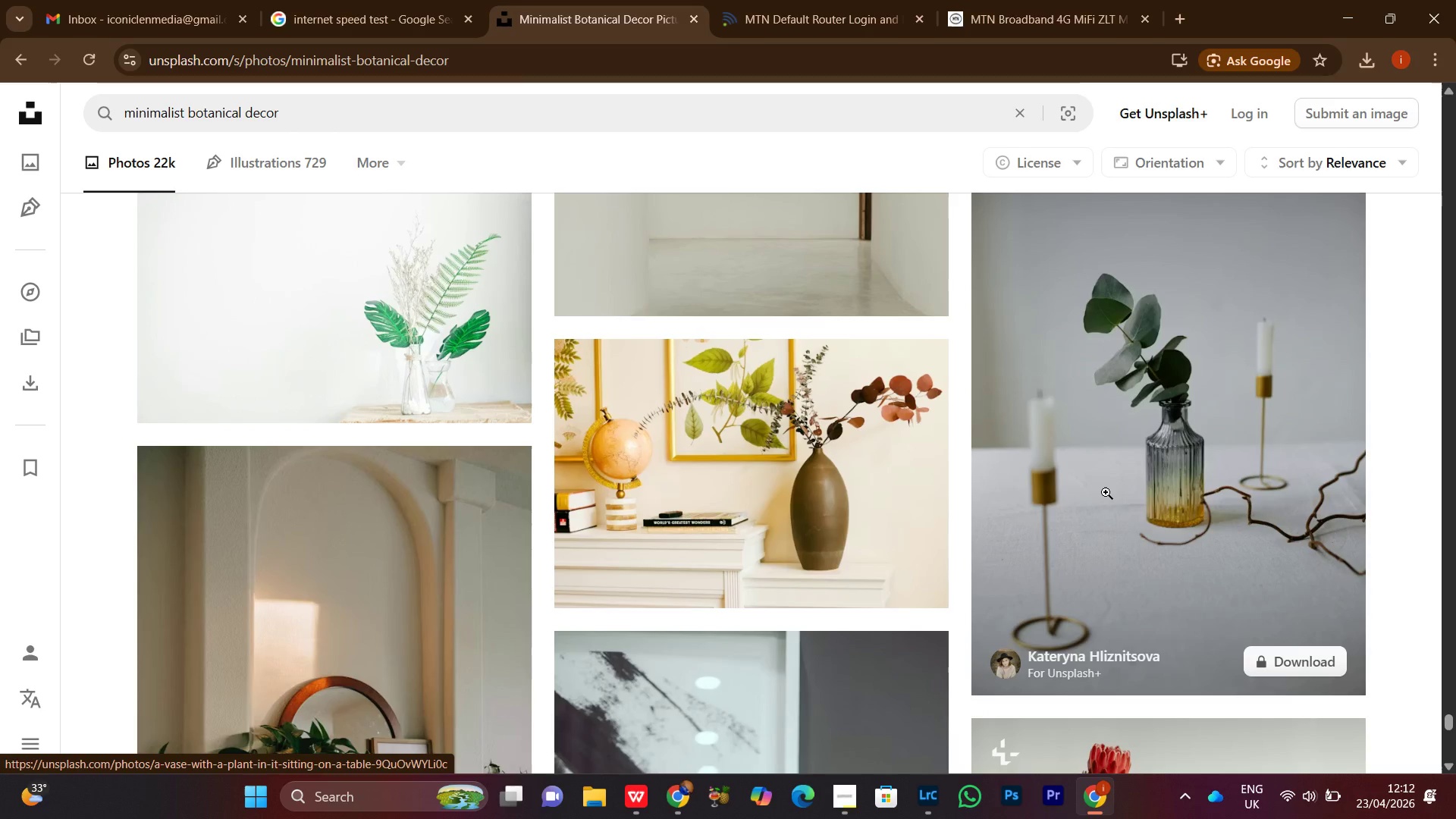 
scroll: coordinate [1106, 492], scroll_direction: down, amount: 4.0
 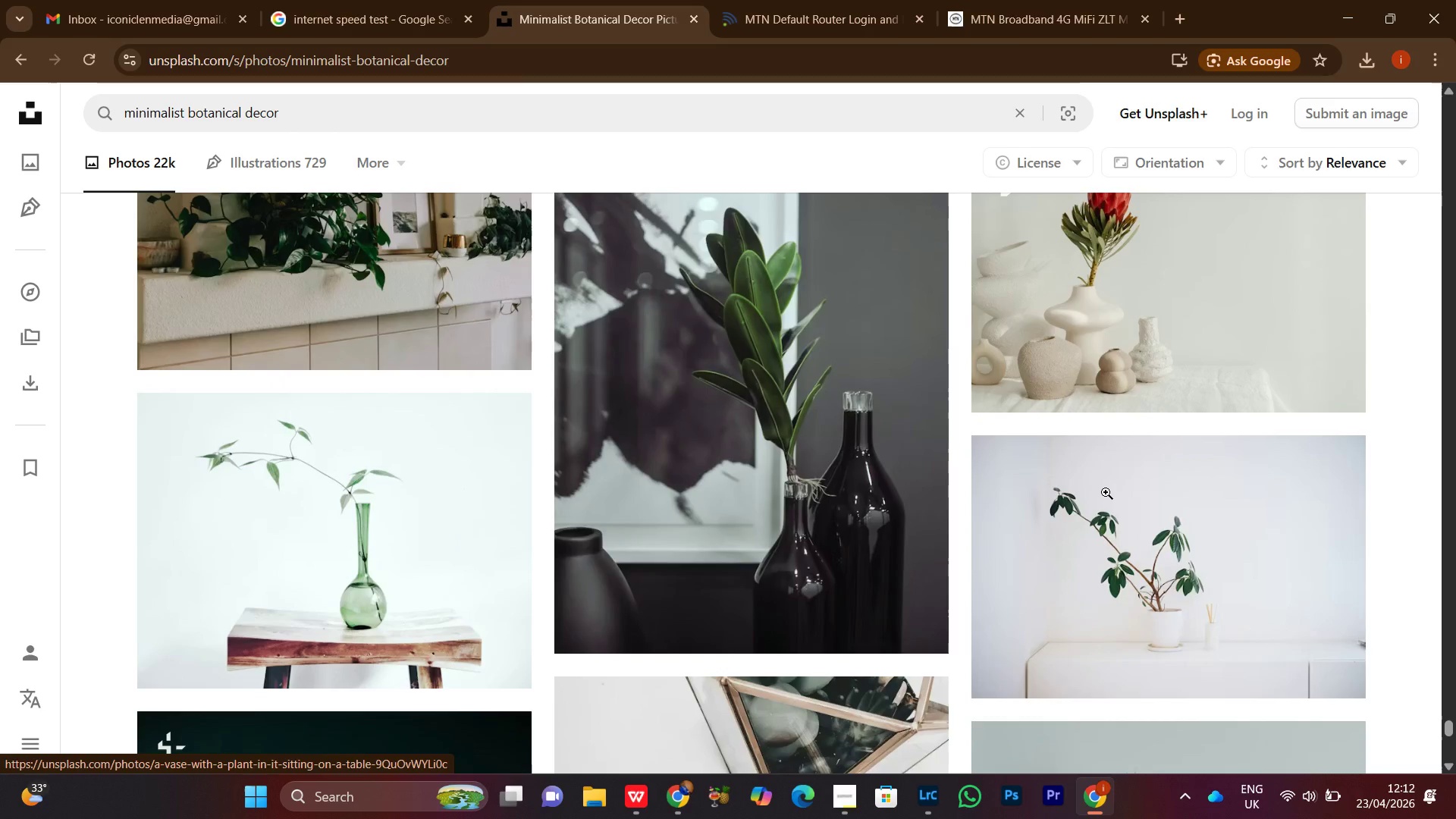 
scroll: coordinate [1106, 492], scroll_direction: up, amount: 2.0
 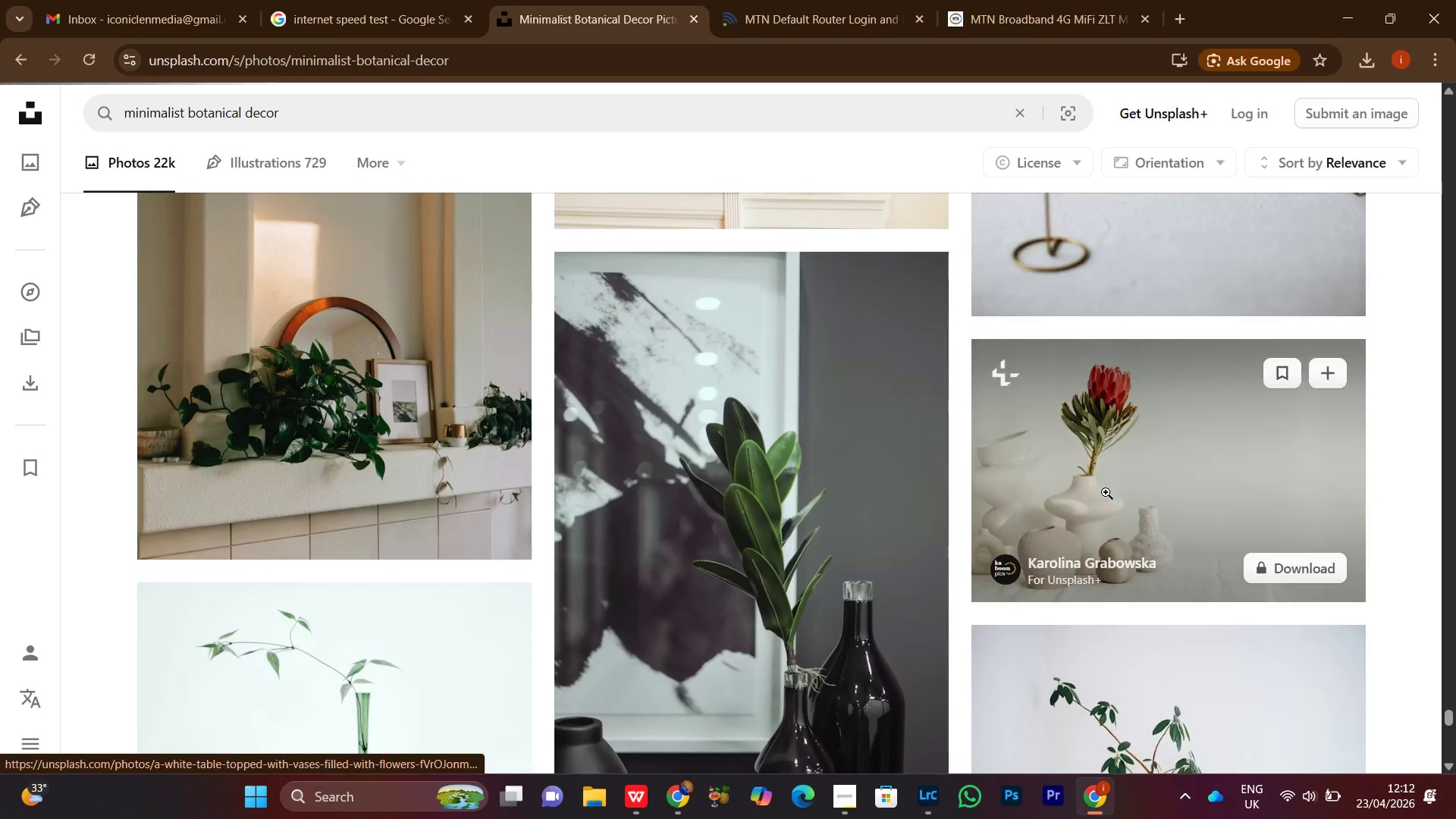 
scroll: coordinate [1100, 506], scroll_direction: down, amount: 23.0
 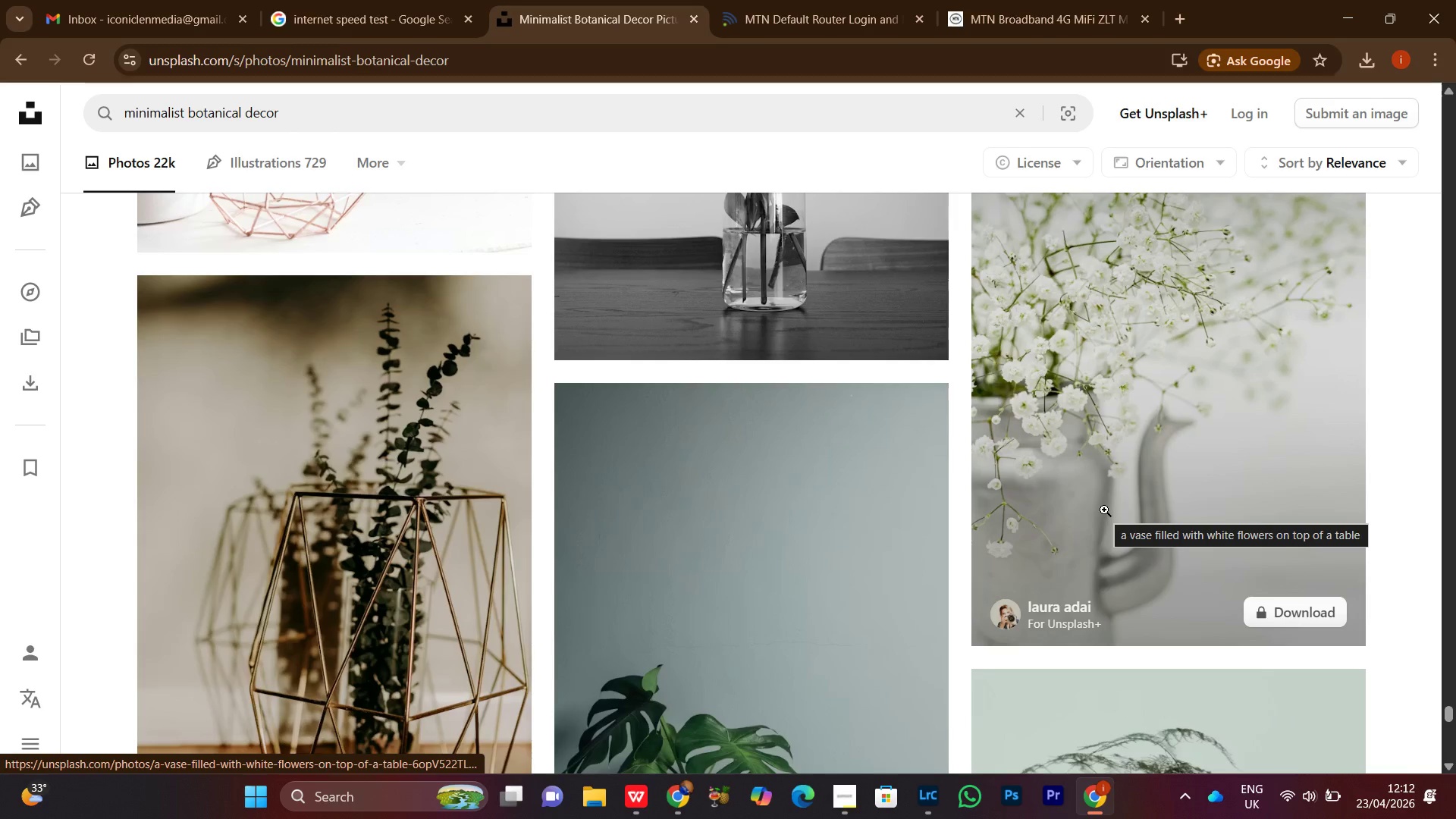 
wait(6.27)
 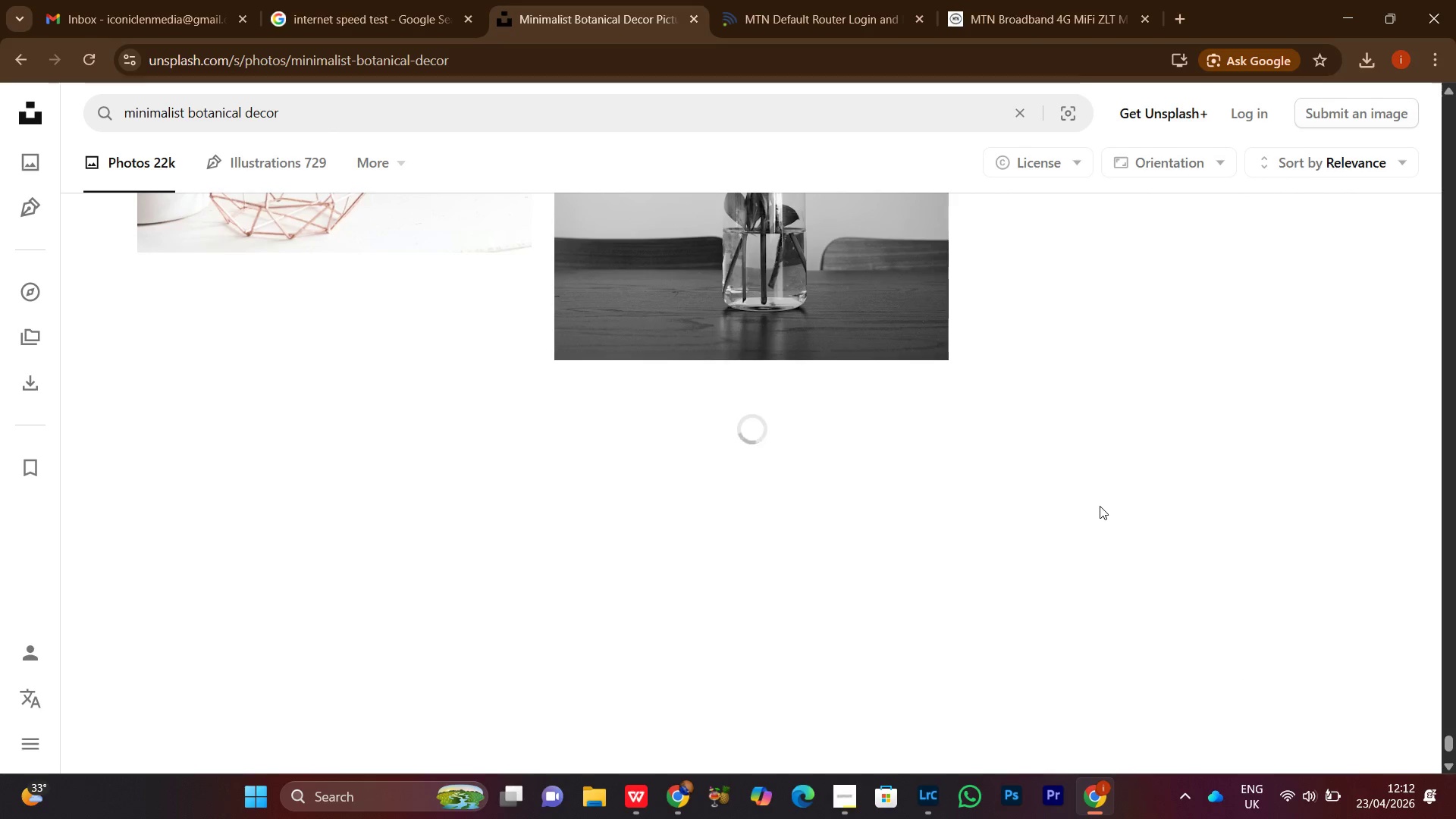 
scroll: coordinate [954, 432], scroll_direction: down, amount: 18.0
 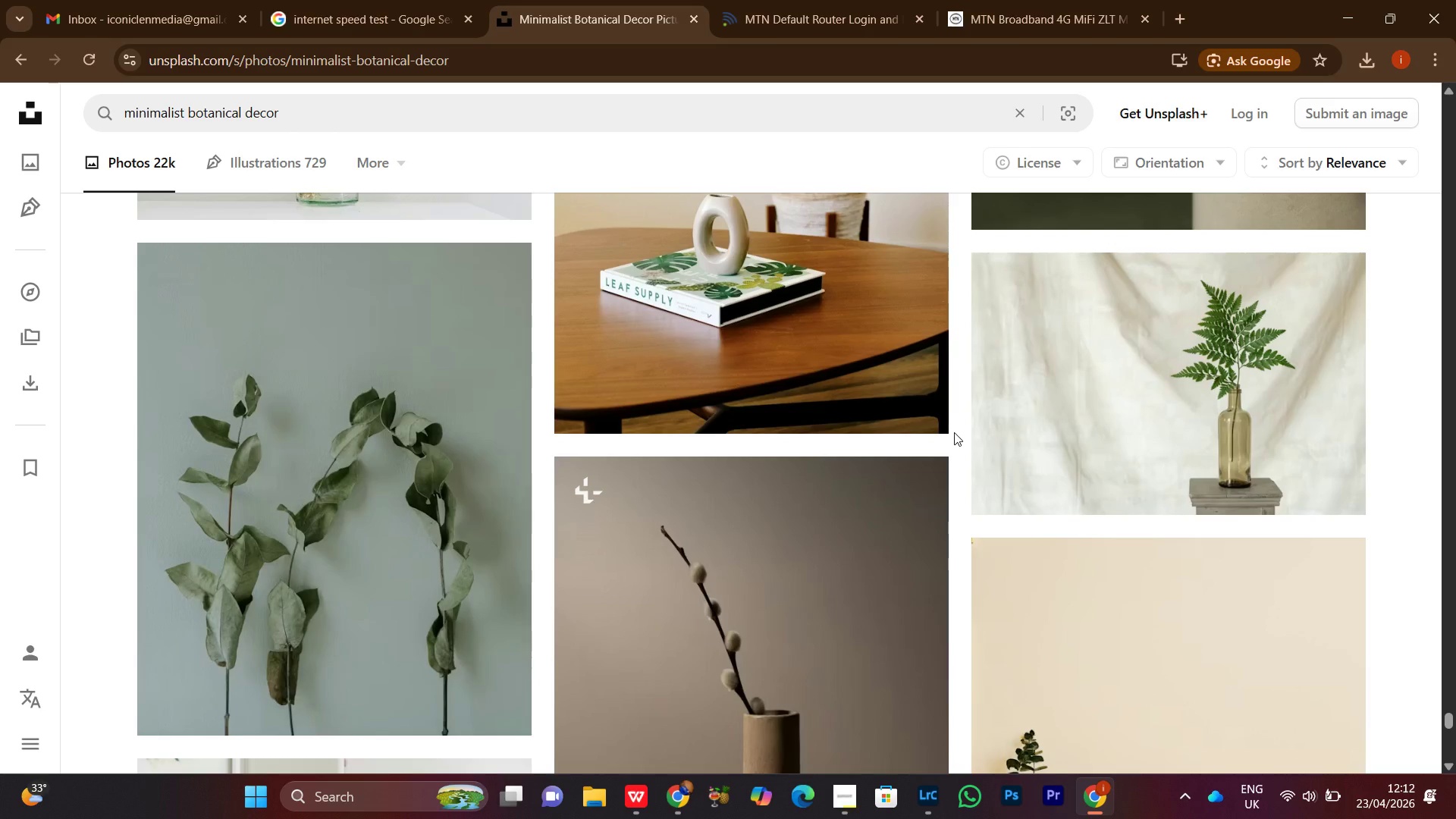 
scroll: coordinate [954, 432], scroll_direction: down, amount: 4.0
 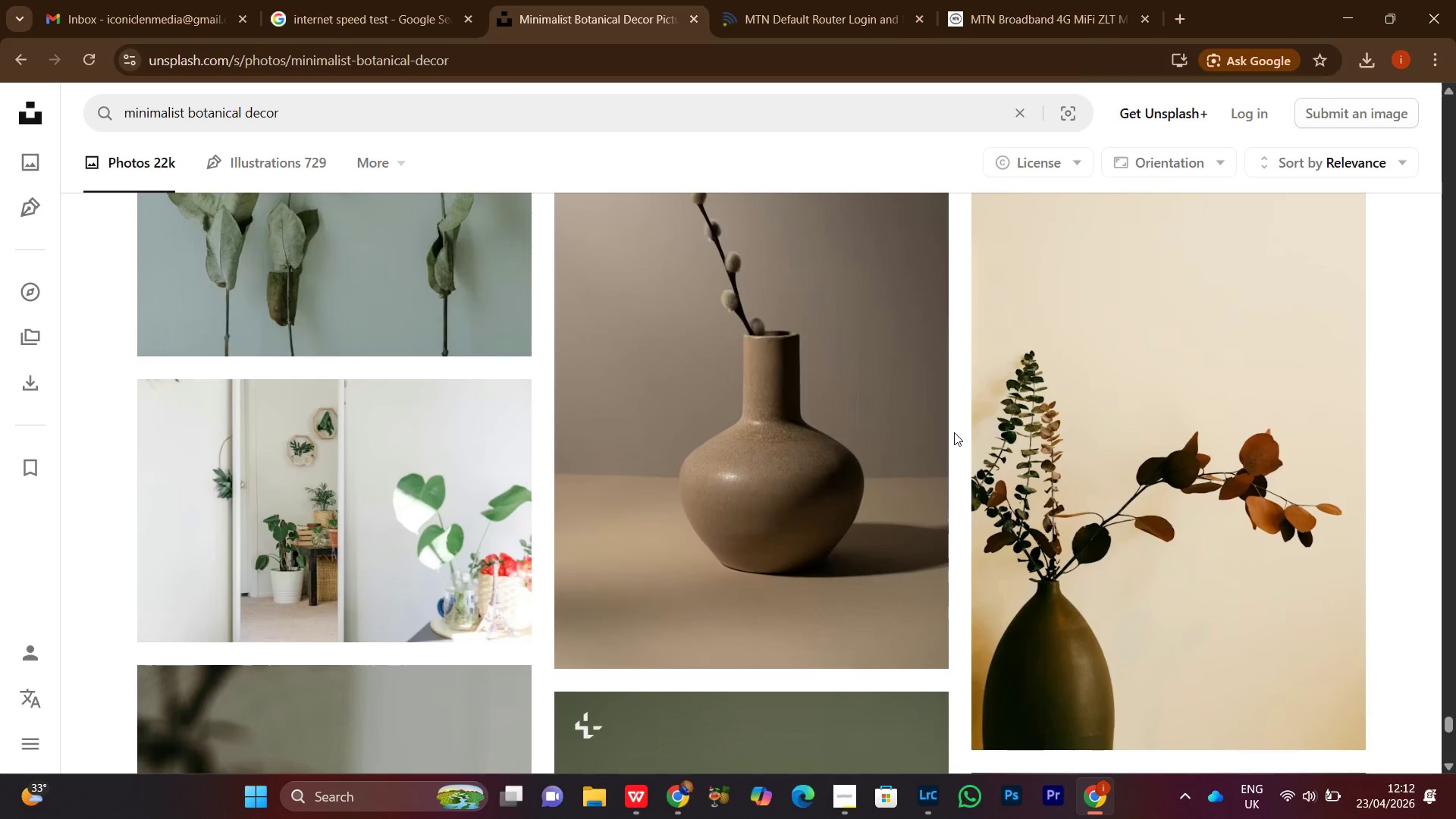 
scroll: coordinate [954, 432], scroll_direction: up, amount: 6.0
 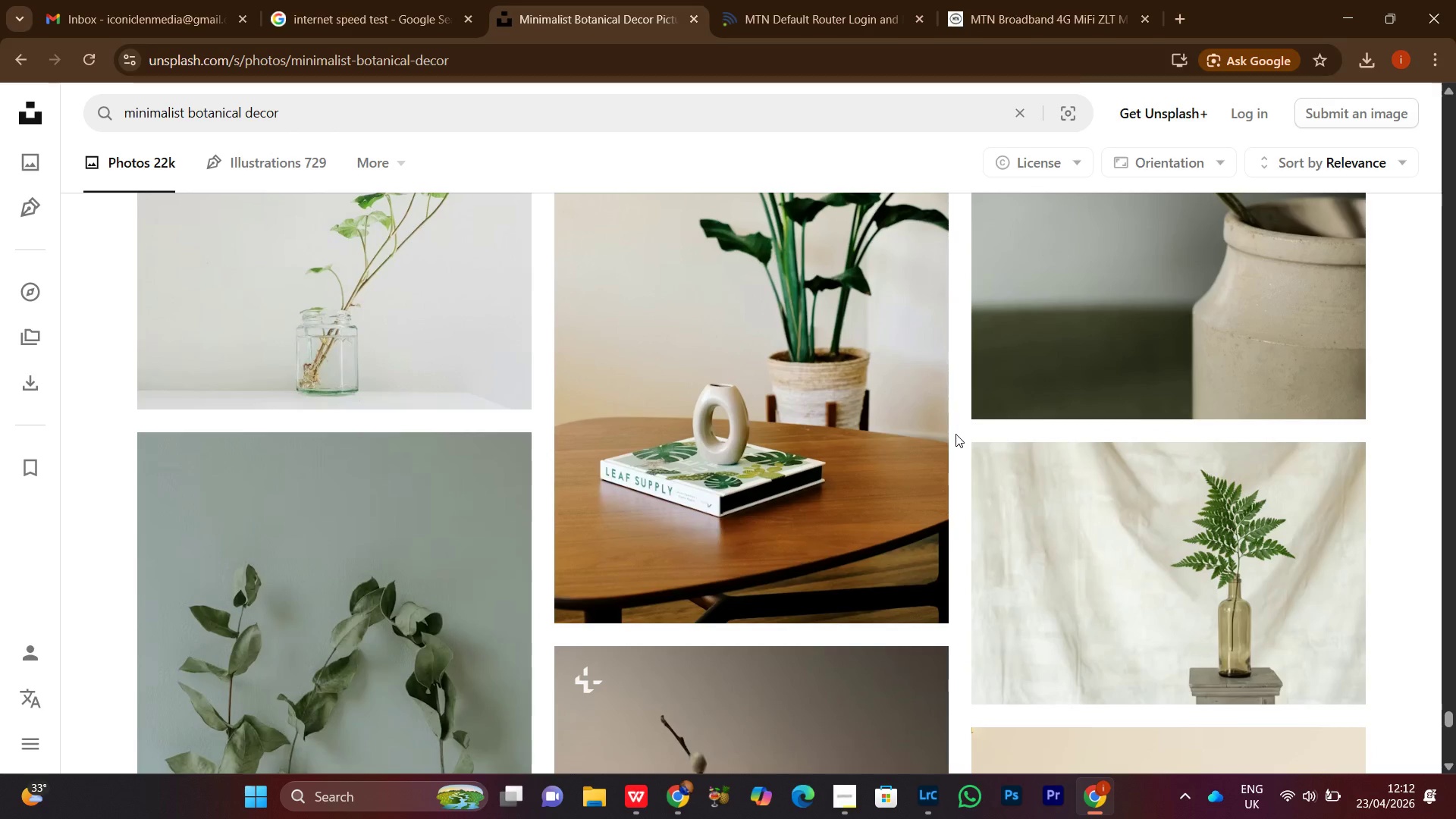 
scroll: coordinate [956, 434], scroll_direction: down, amount: 9.0
 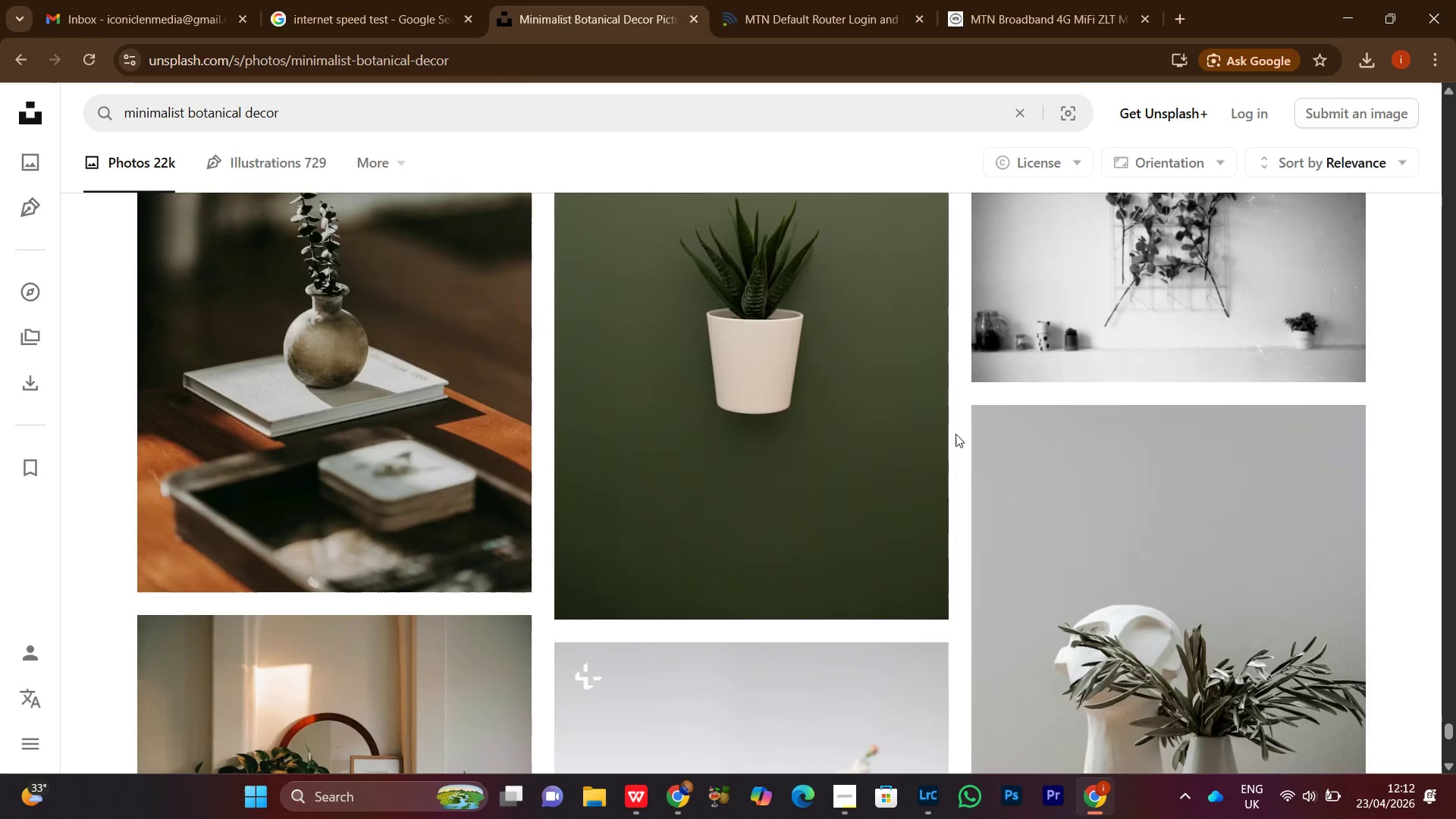 
scroll: coordinate [956, 434], scroll_direction: up, amount: 2.0
 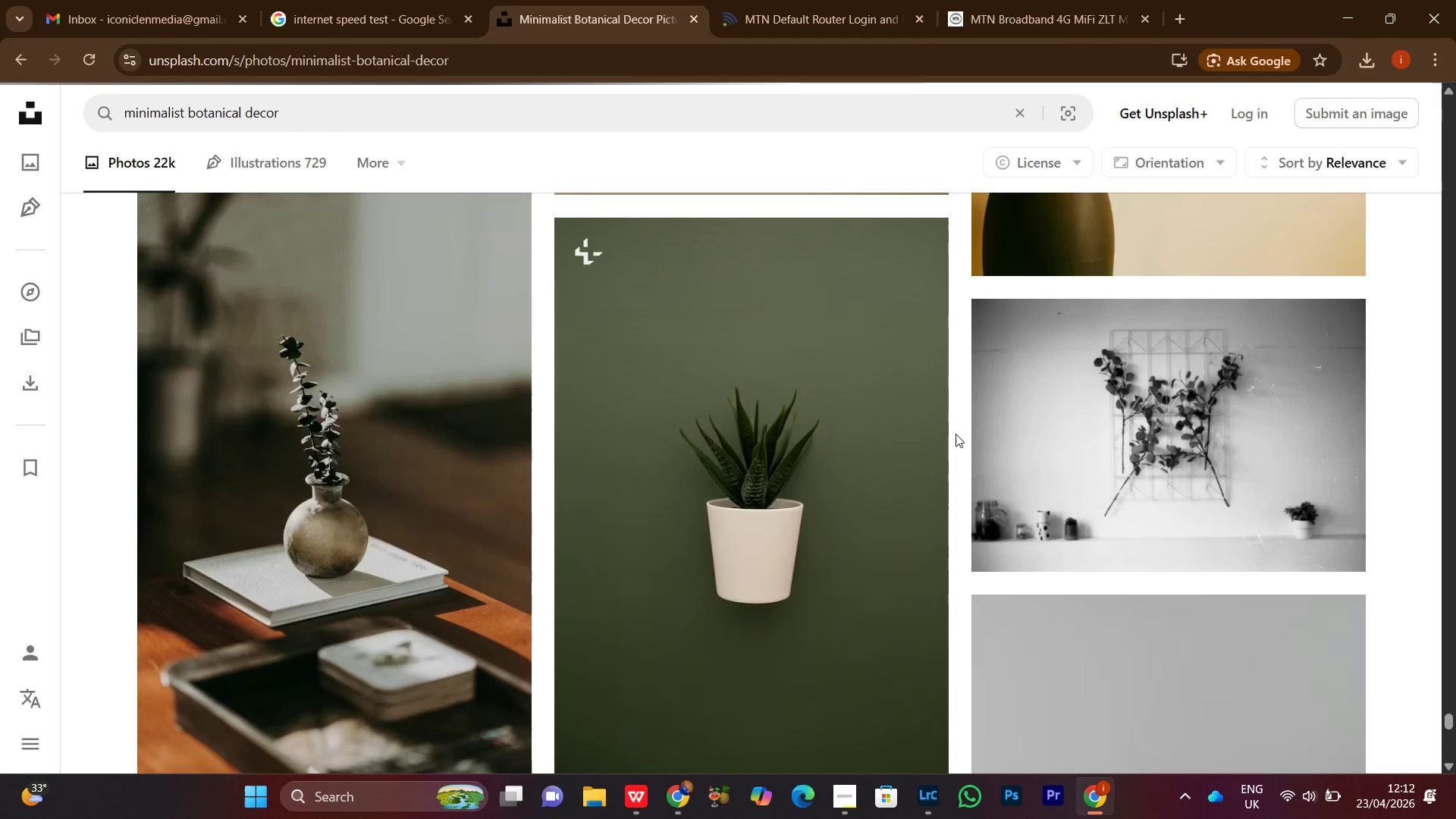 
scroll: coordinate [956, 434], scroll_direction: down, amount: 8.0
 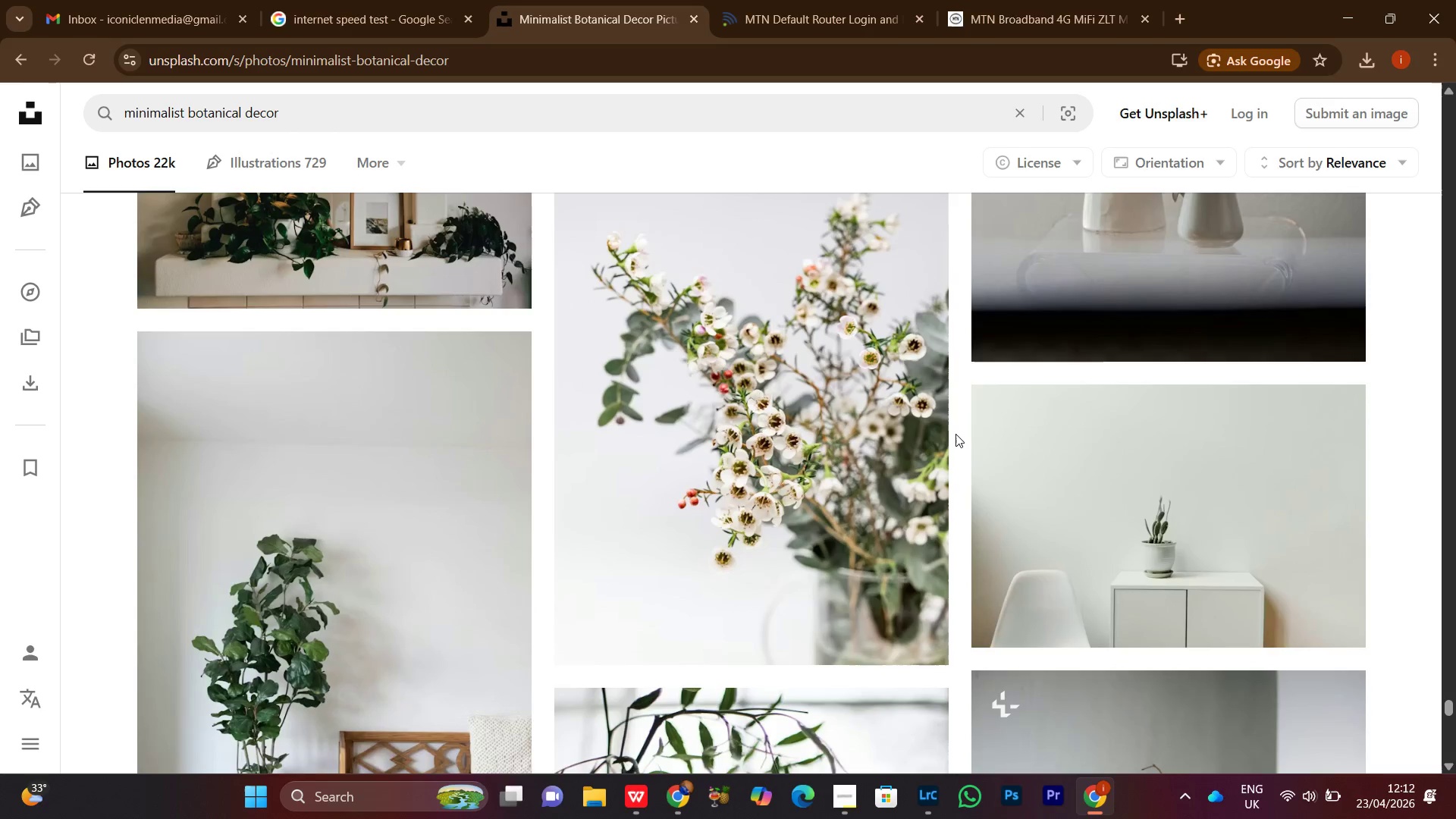 
scroll: coordinate [956, 434], scroll_direction: none, amount: 0.0
 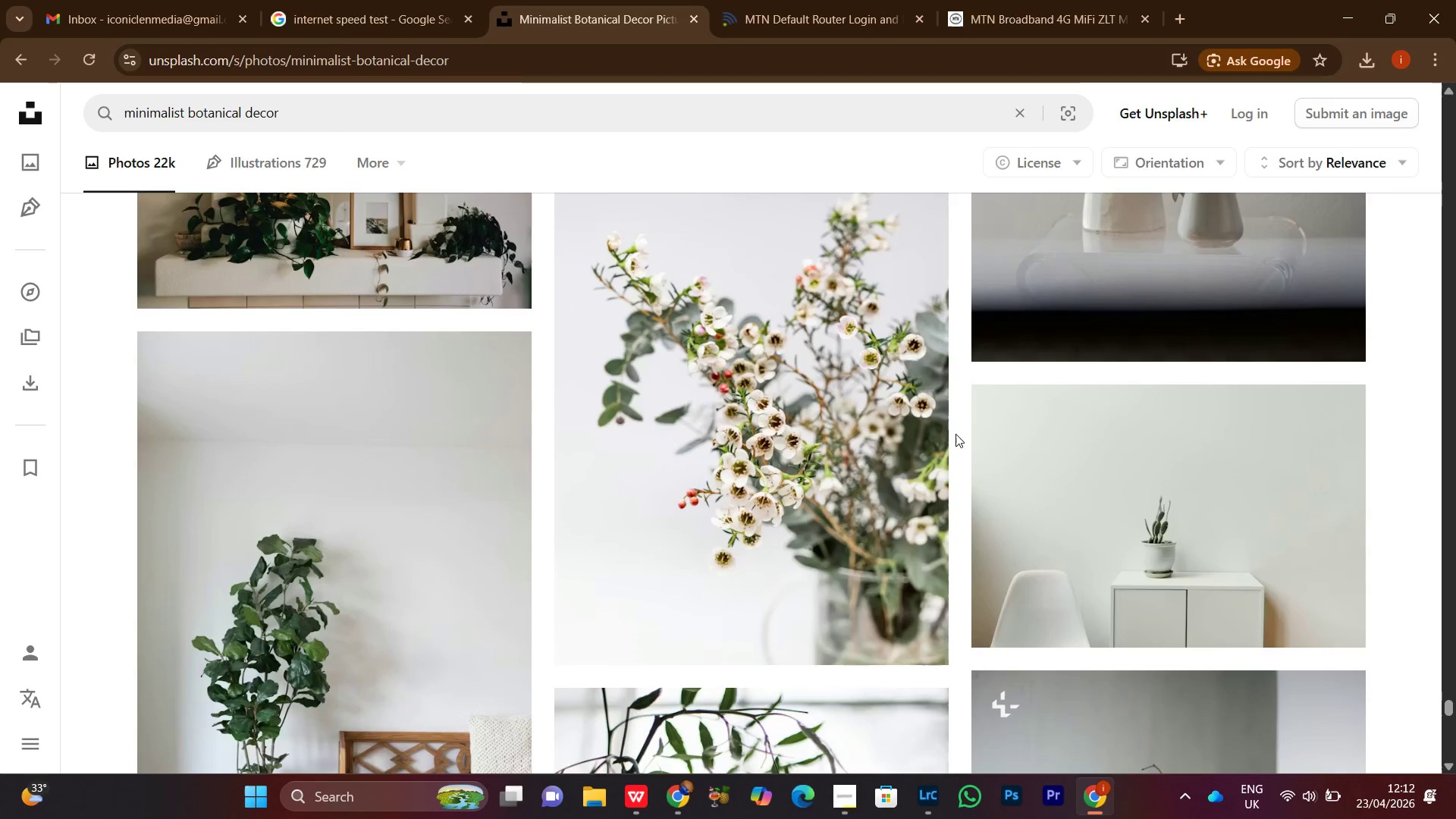 
scroll: coordinate [956, 434], scroll_direction: down, amount: 1.0
 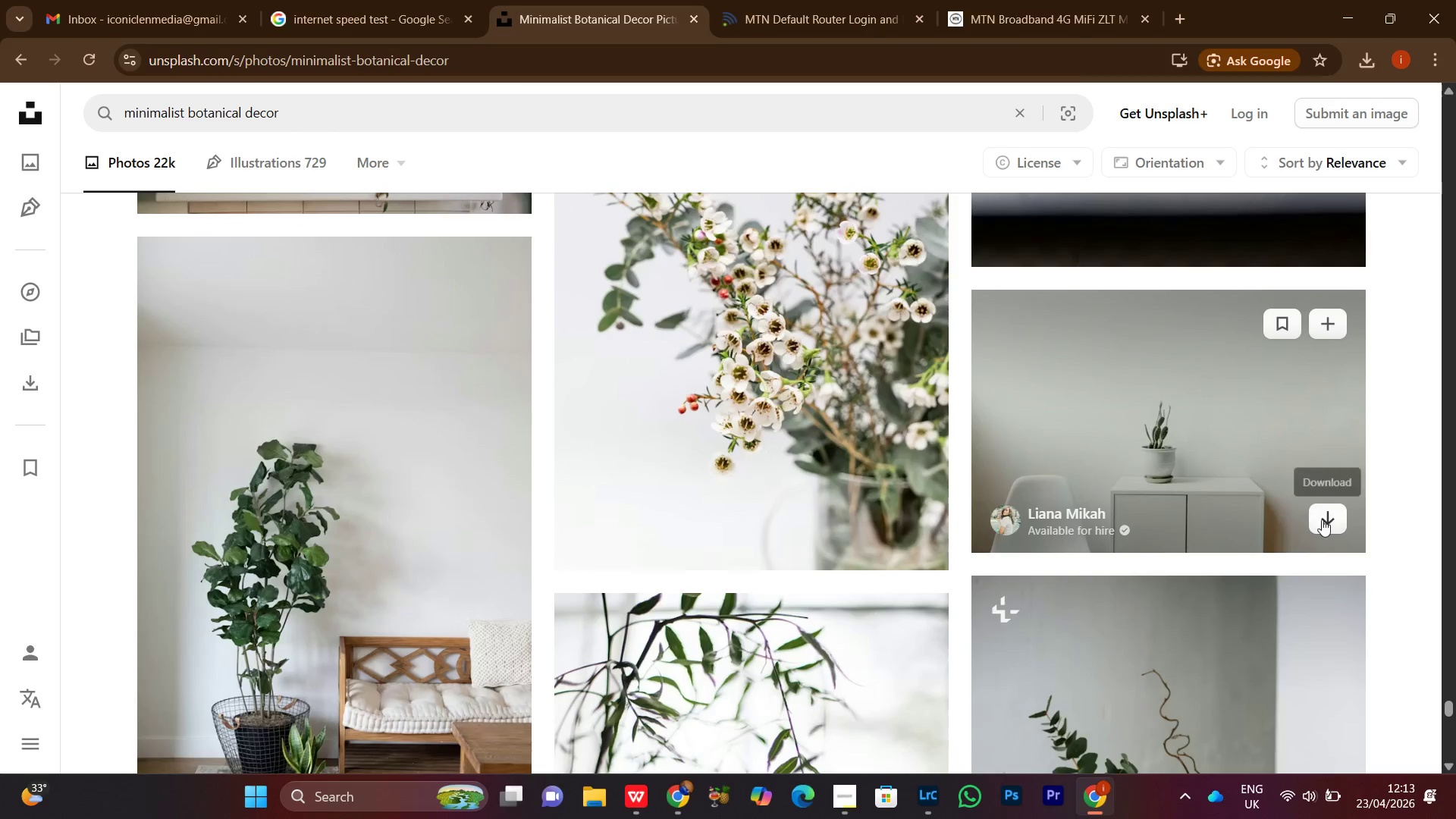 
left_click([1335, 521])
 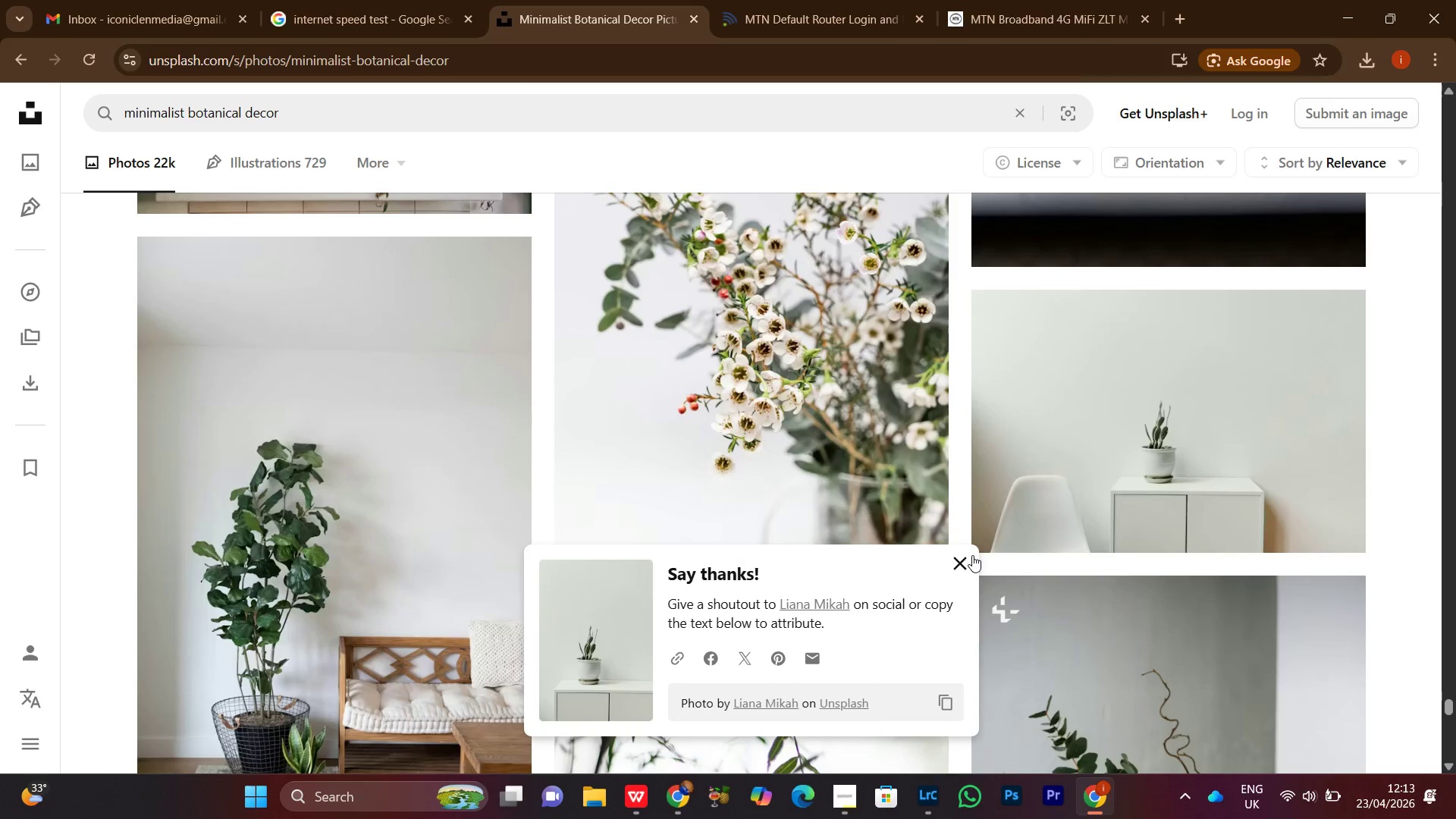 
left_click([954, 568])
 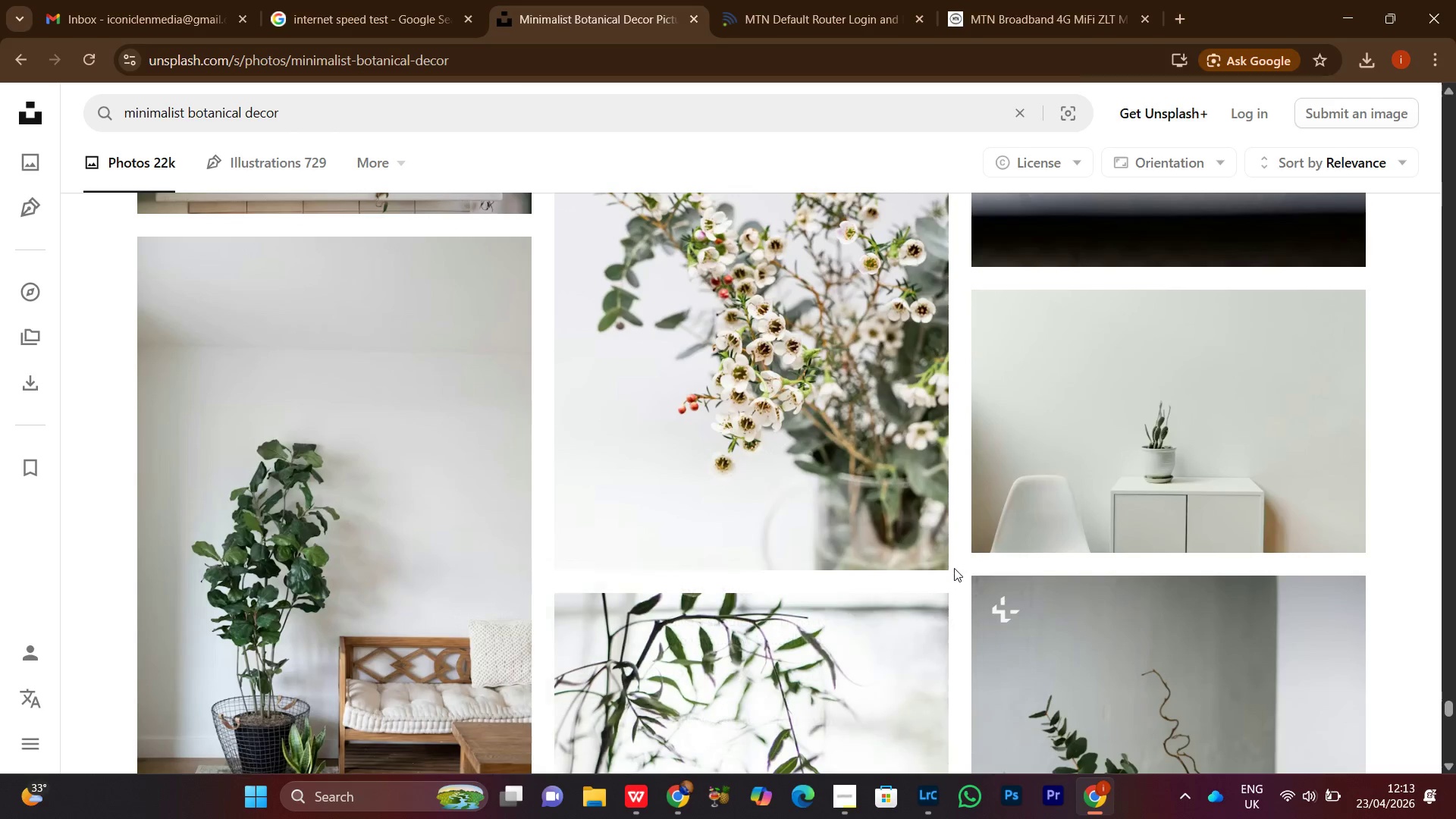 
scroll: coordinate [954, 568], scroll_direction: down, amount: 10.0
 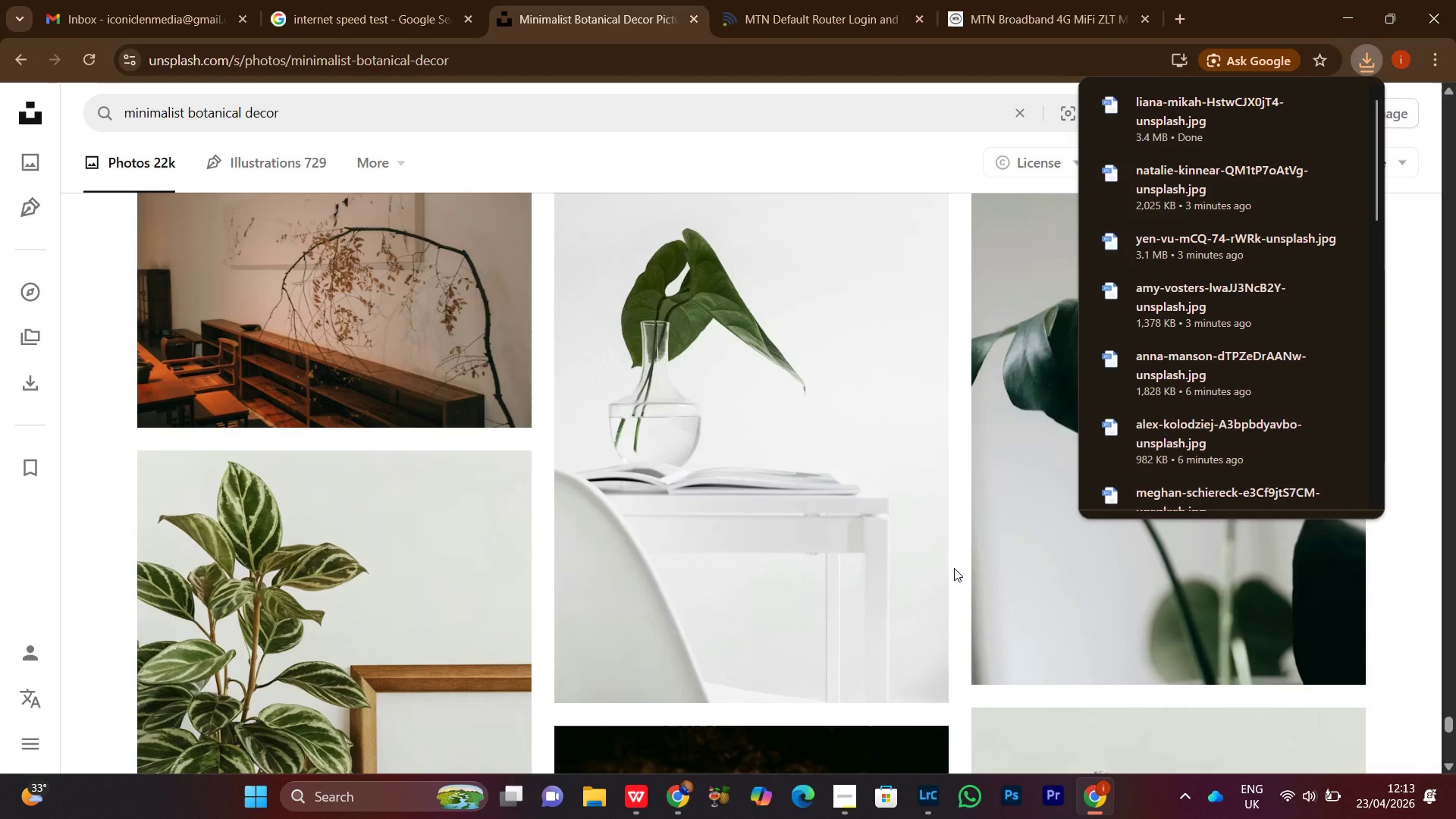 
left_click([955, 556])
 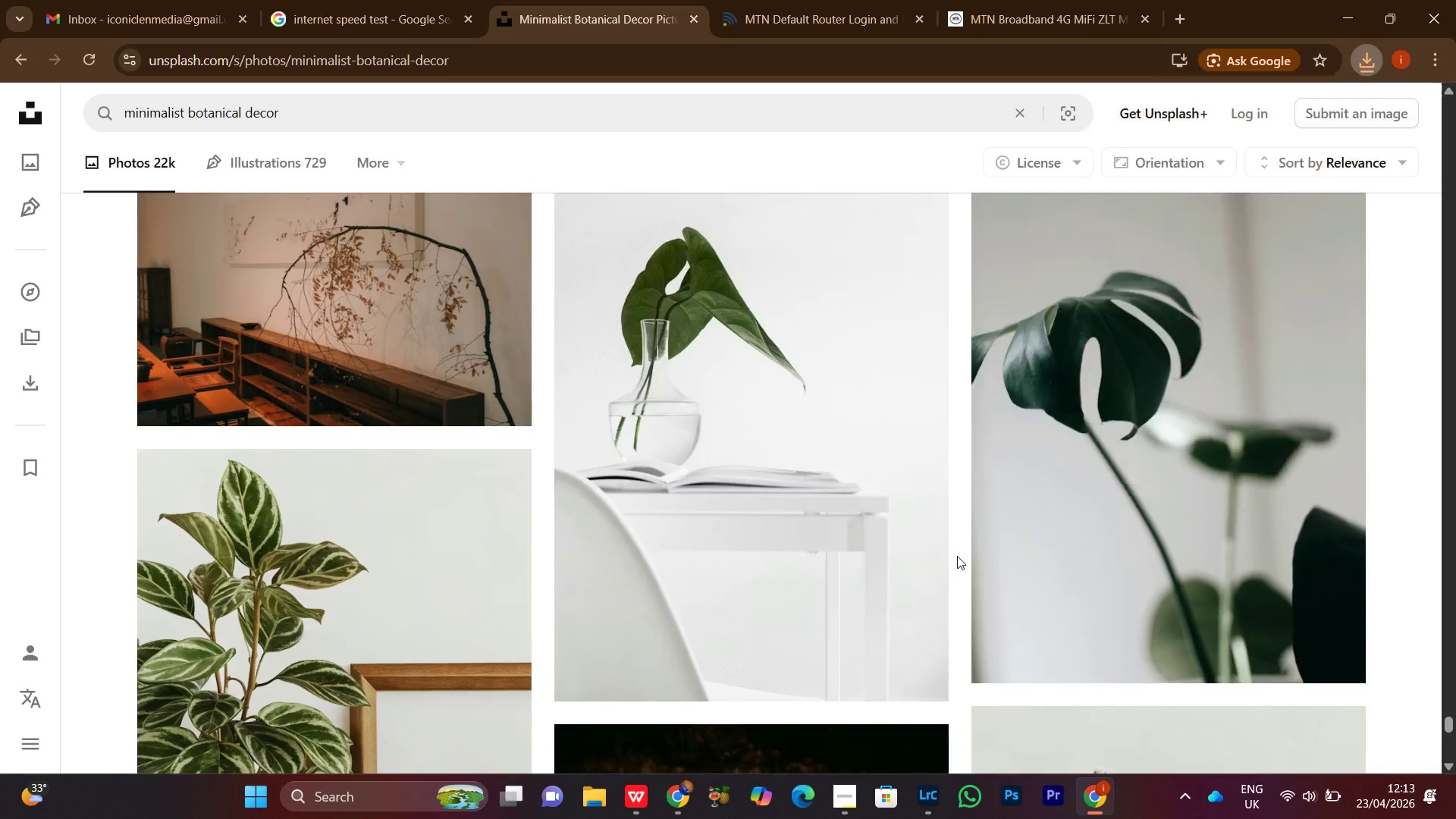 
scroll: coordinate [954, 554], scroll_direction: down, amount: 20.0
 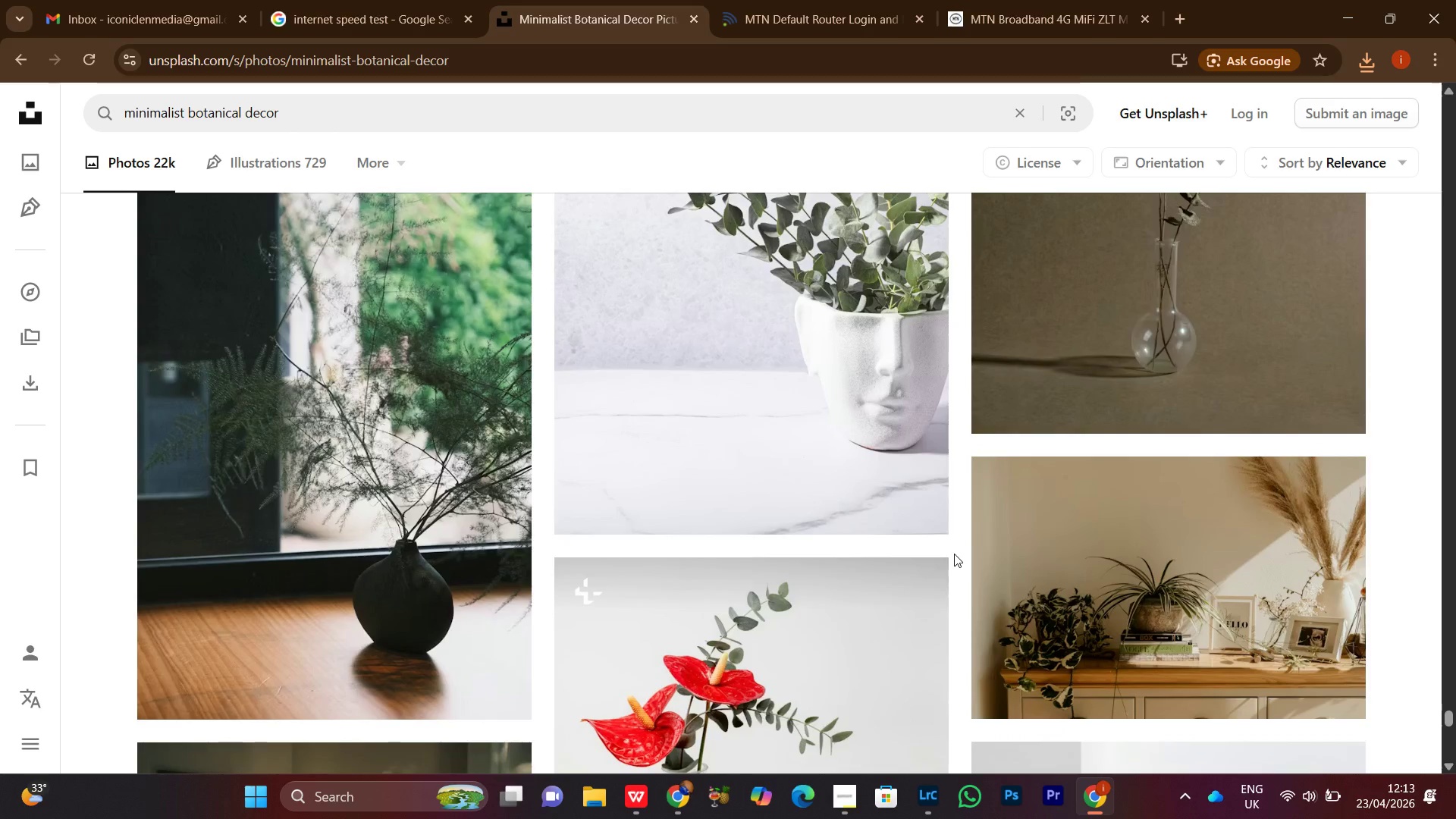 
scroll: coordinate [954, 554], scroll_direction: up, amount: 2.0
 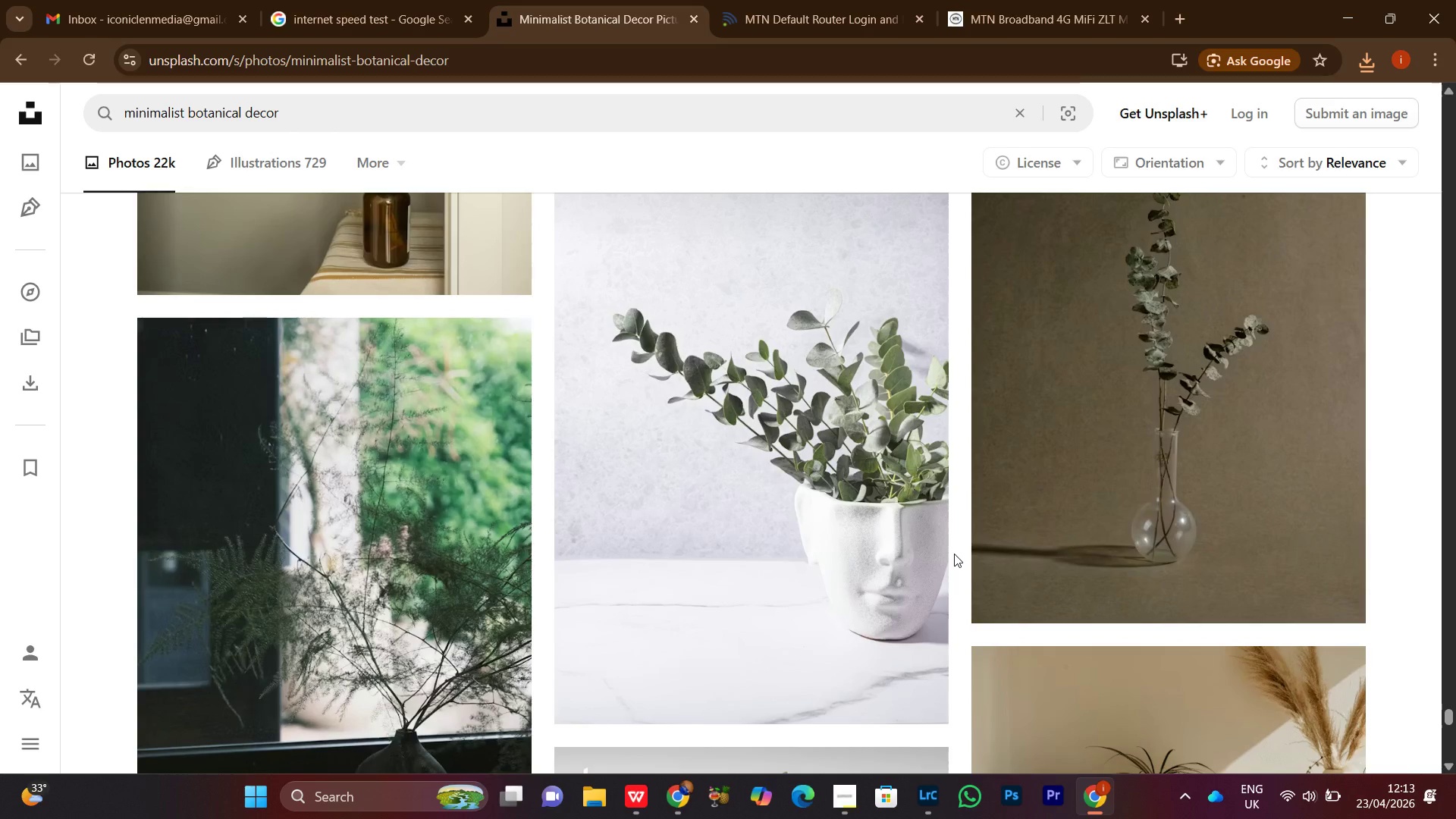 
scroll: coordinate [954, 554], scroll_direction: down, amount: 10.0
 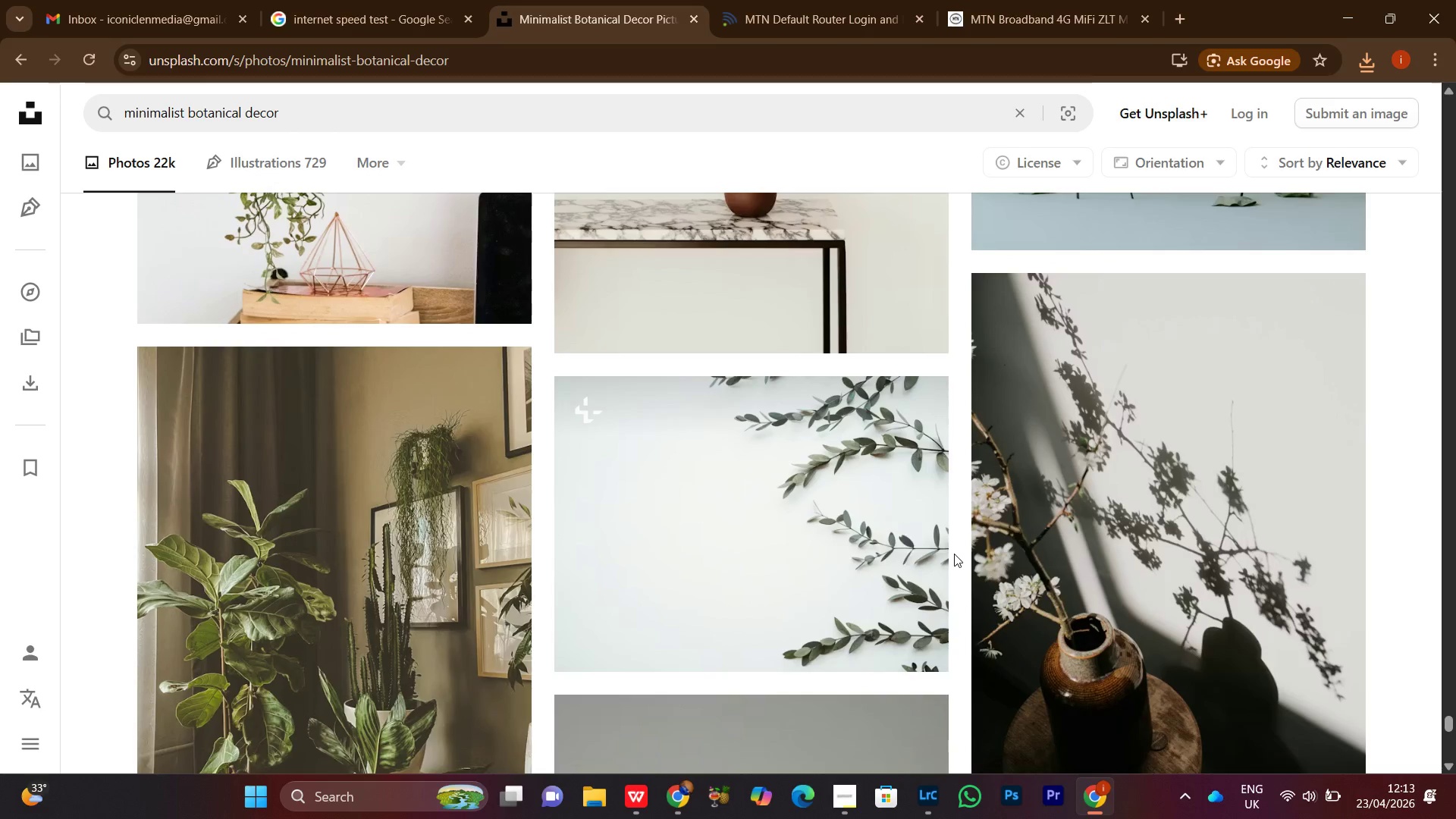 
scroll: coordinate [954, 554], scroll_direction: up, amount: 2.0
 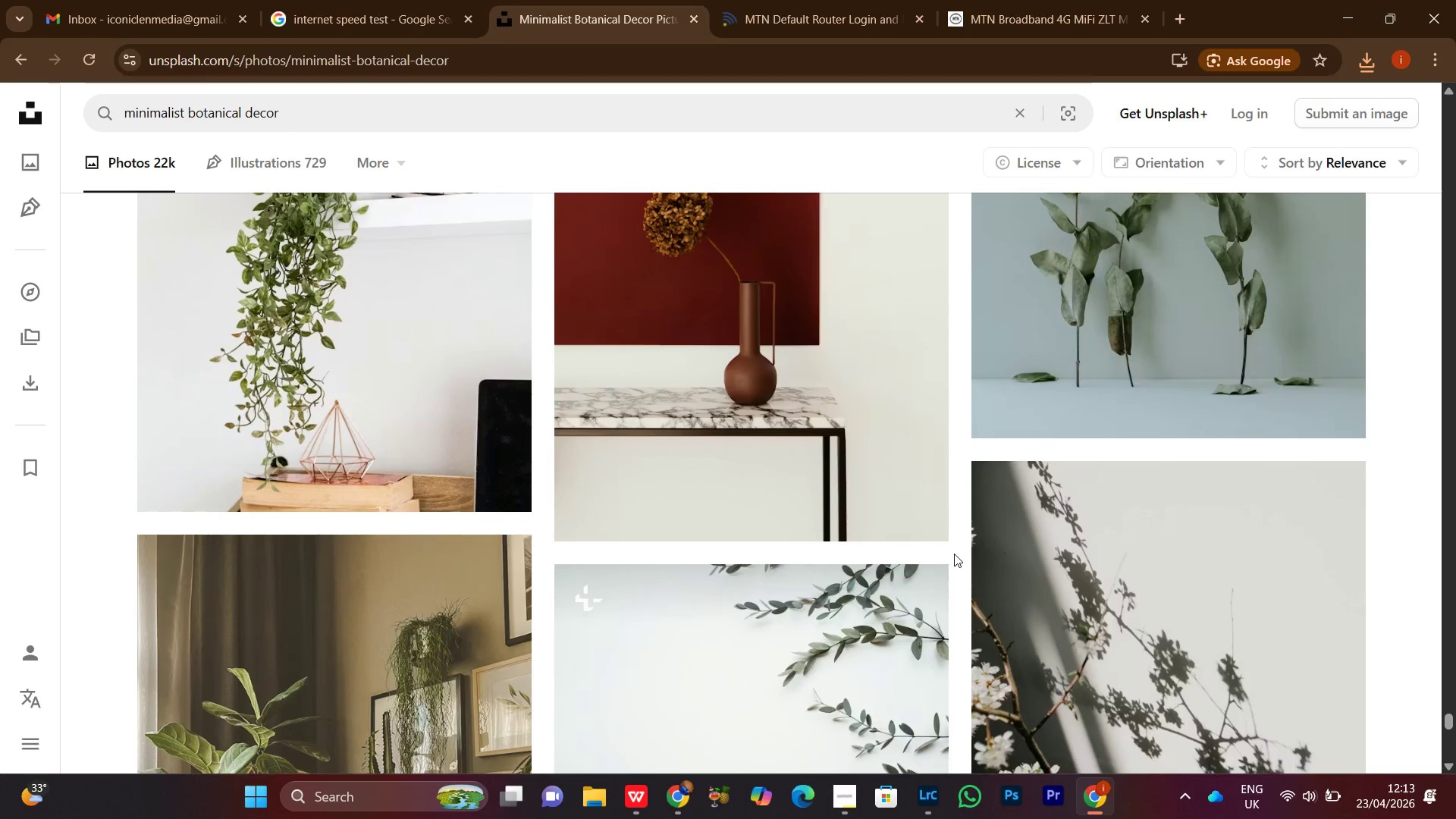 
scroll: coordinate [954, 554], scroll_direction: down, amount: 11.0
 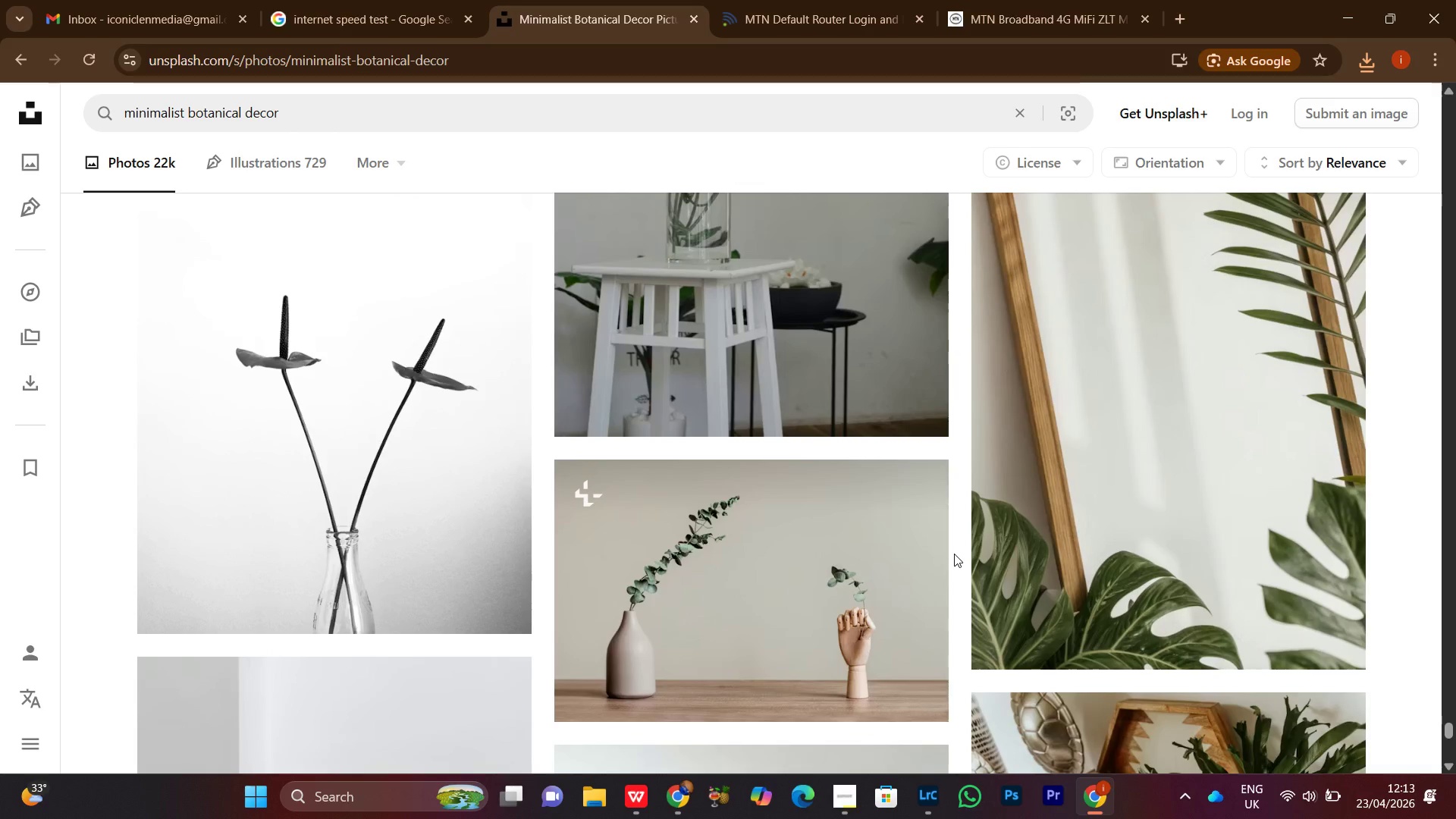 
scroll: coordinate [954, 554], scroll_direction: down, amount: 1.0
 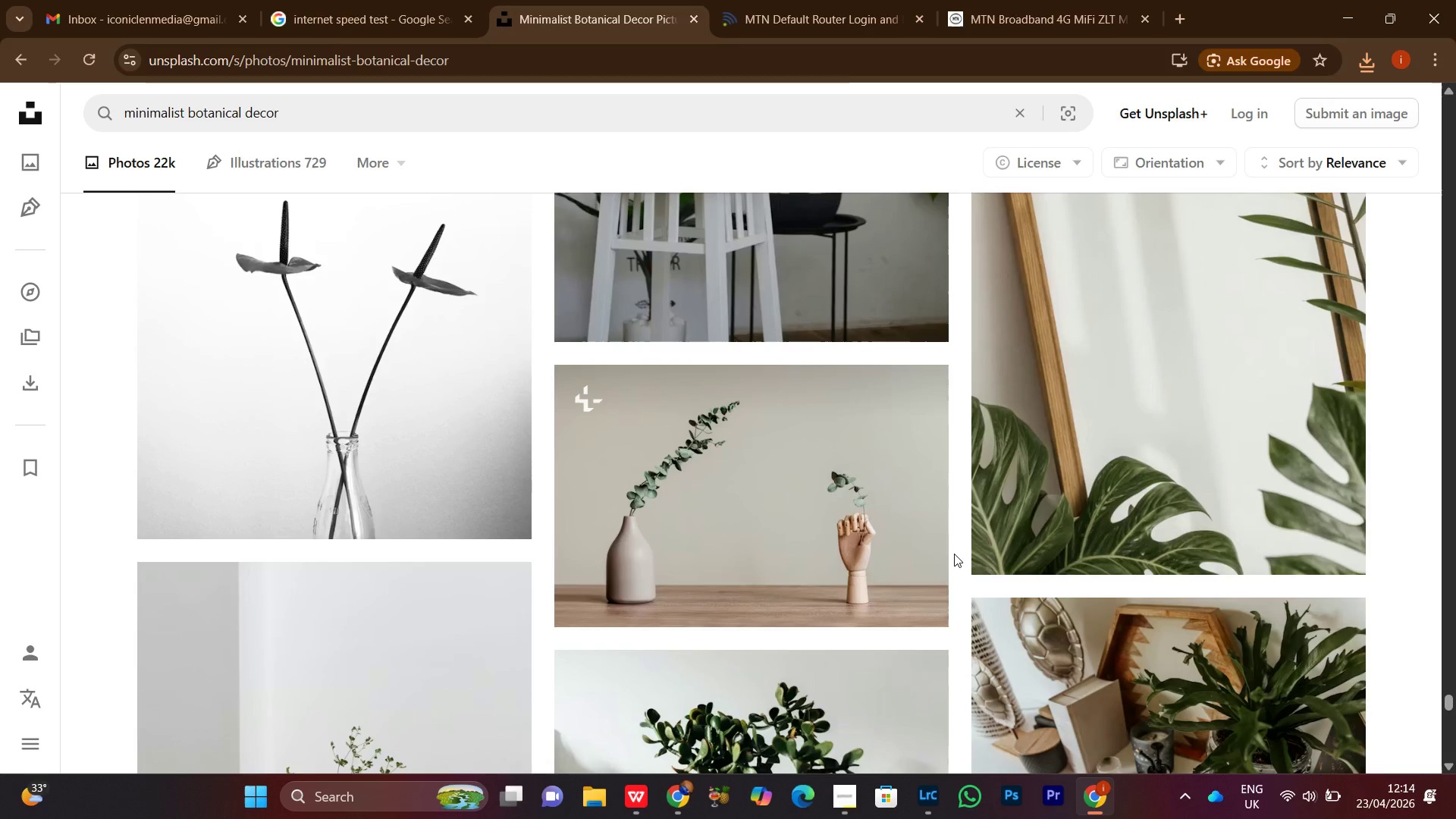 
wait(5.56)
 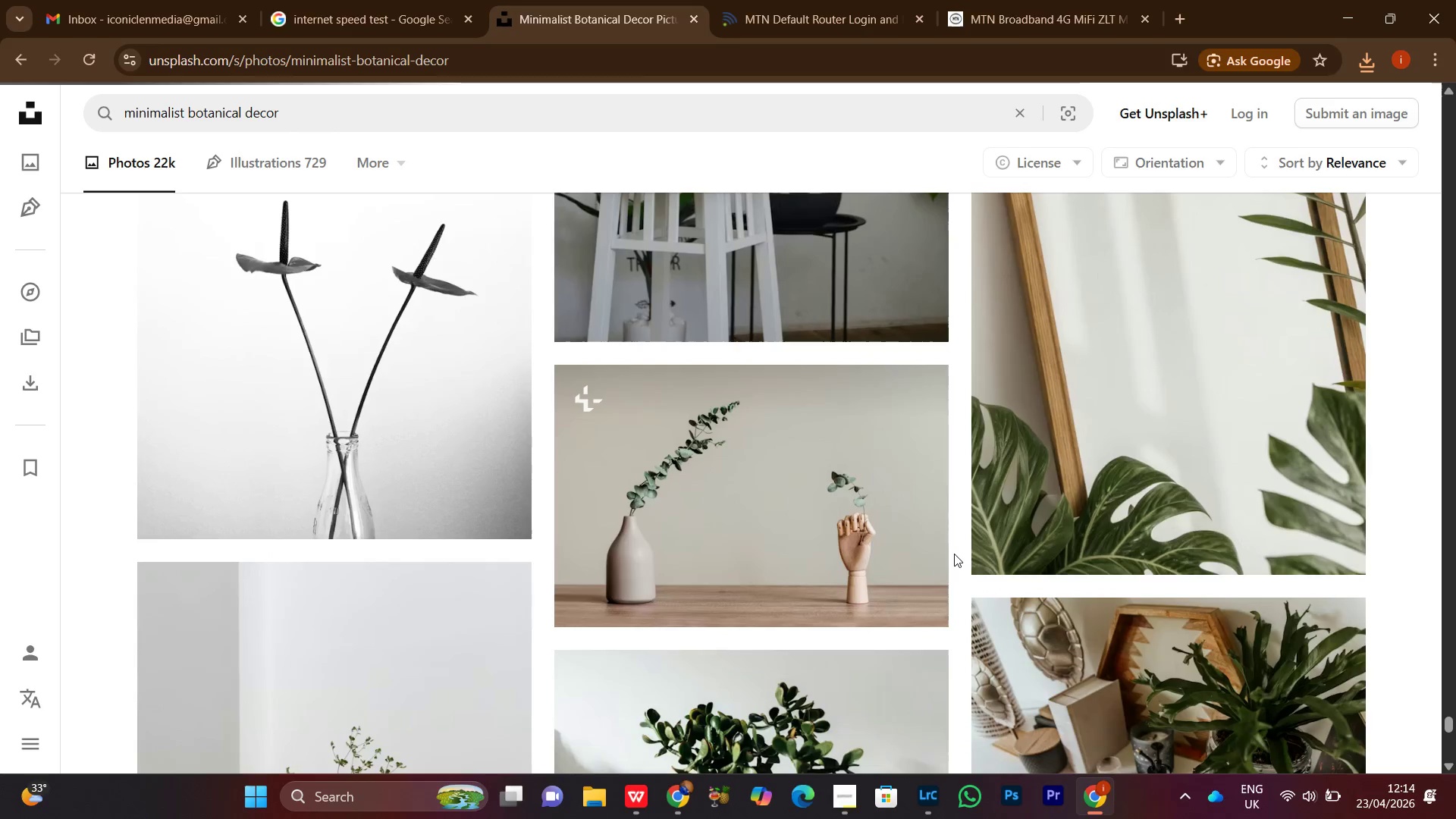 
scroll: coordinate [954, 554], scroll_direction: down, amount: 10.0
 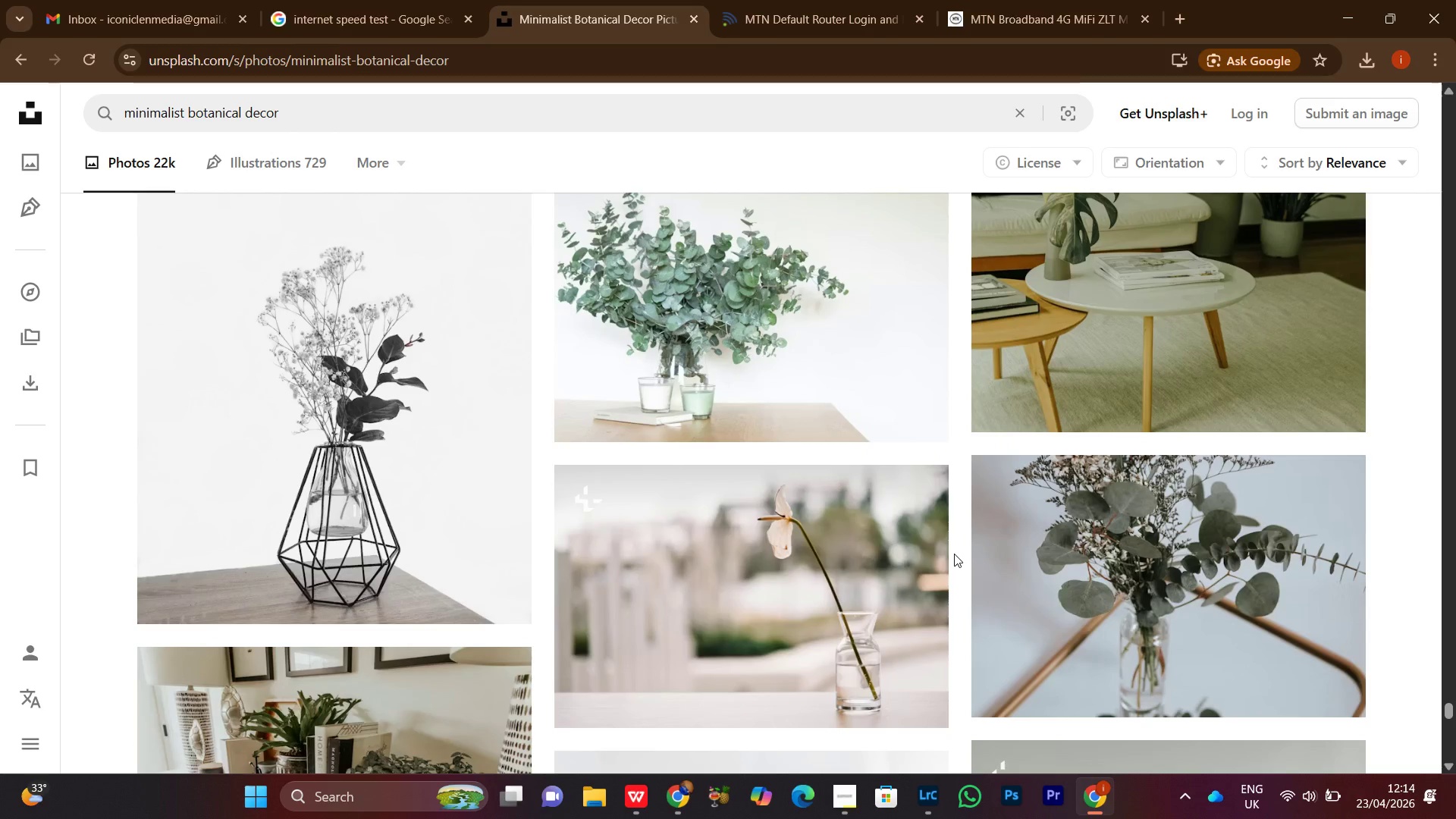 
scroll: coordinate [954, 554], scroll_direction: down, amount: 4.0
 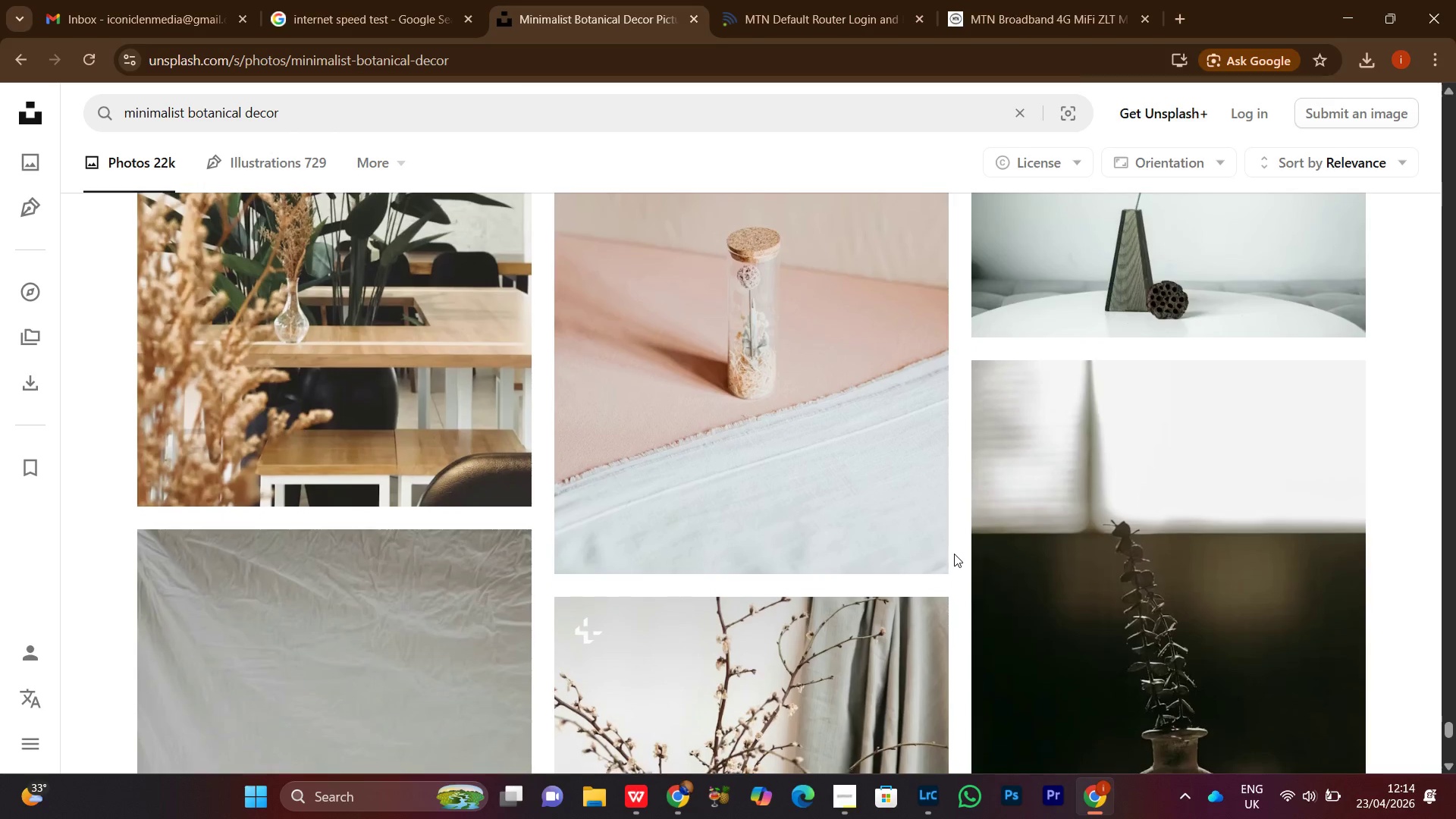 
scroll: coordinate [954, 554], scroll_direction: up, amount: 8.0
 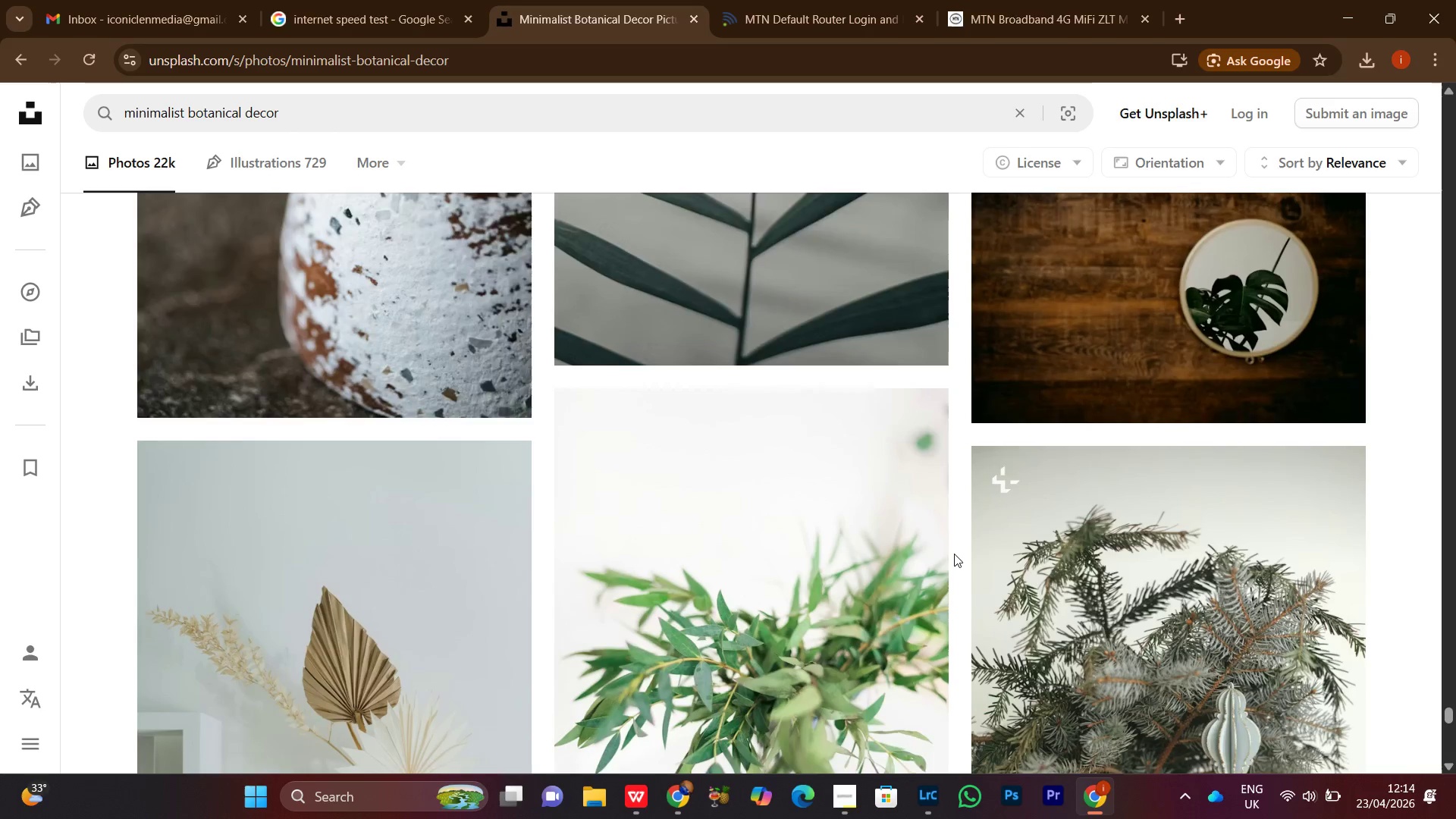 
scroll: coordinate [954, 554], scroll_direction: down, amount: 1.0
 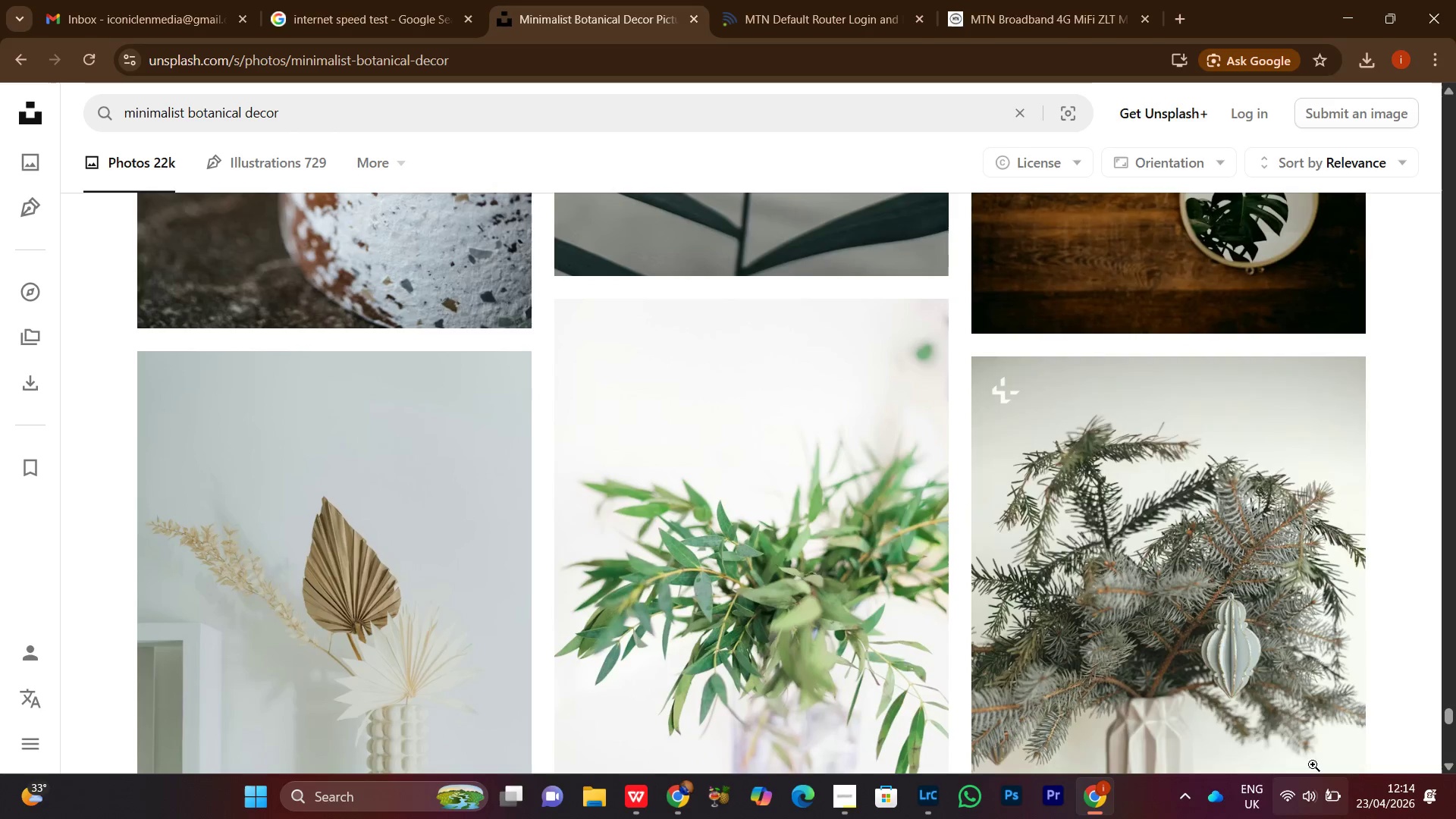 
mouse_move([1344, 779])
 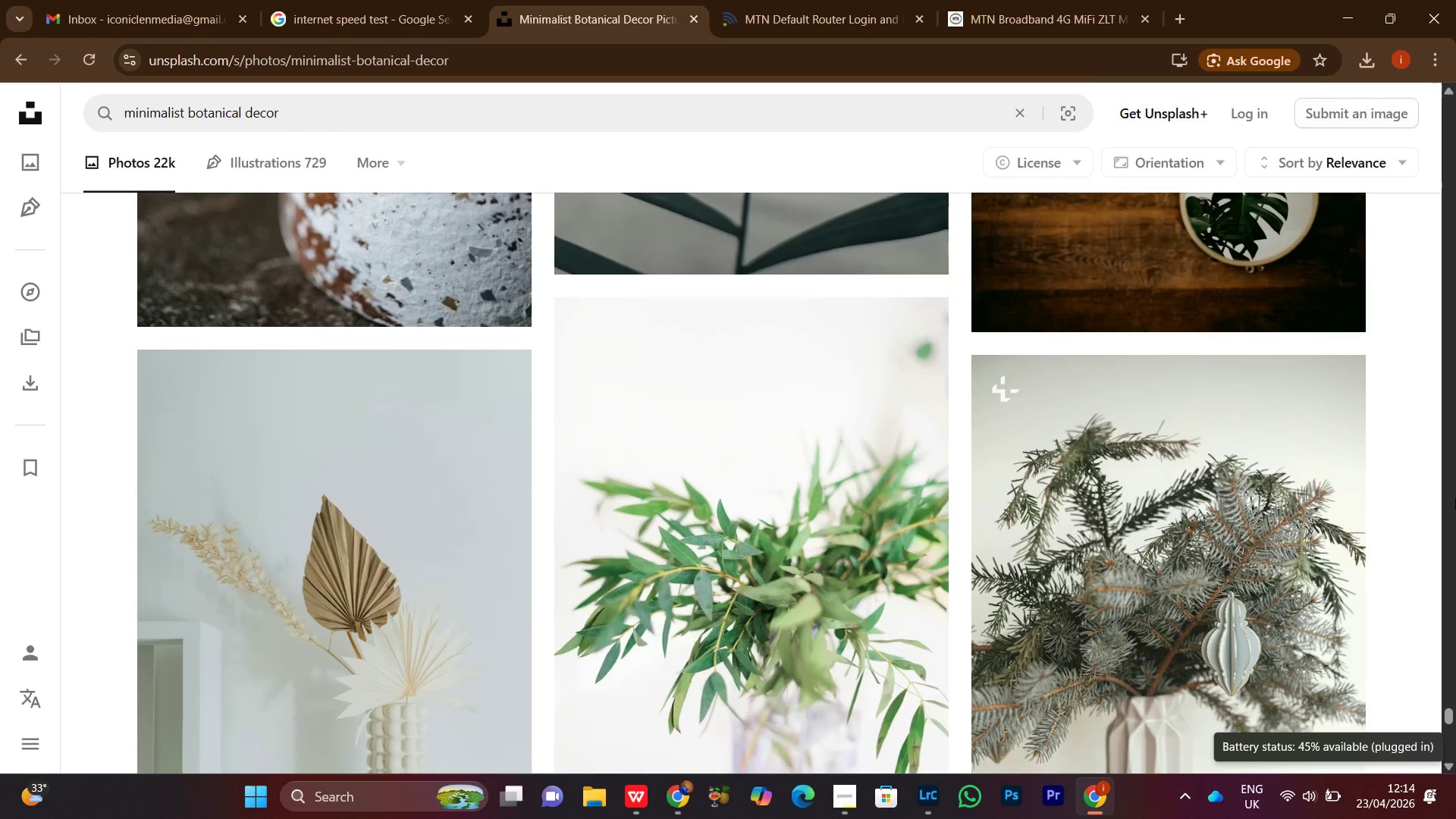 
scroll: coordinate [1448, 512], scroll_direction: down, amount: 11.0
 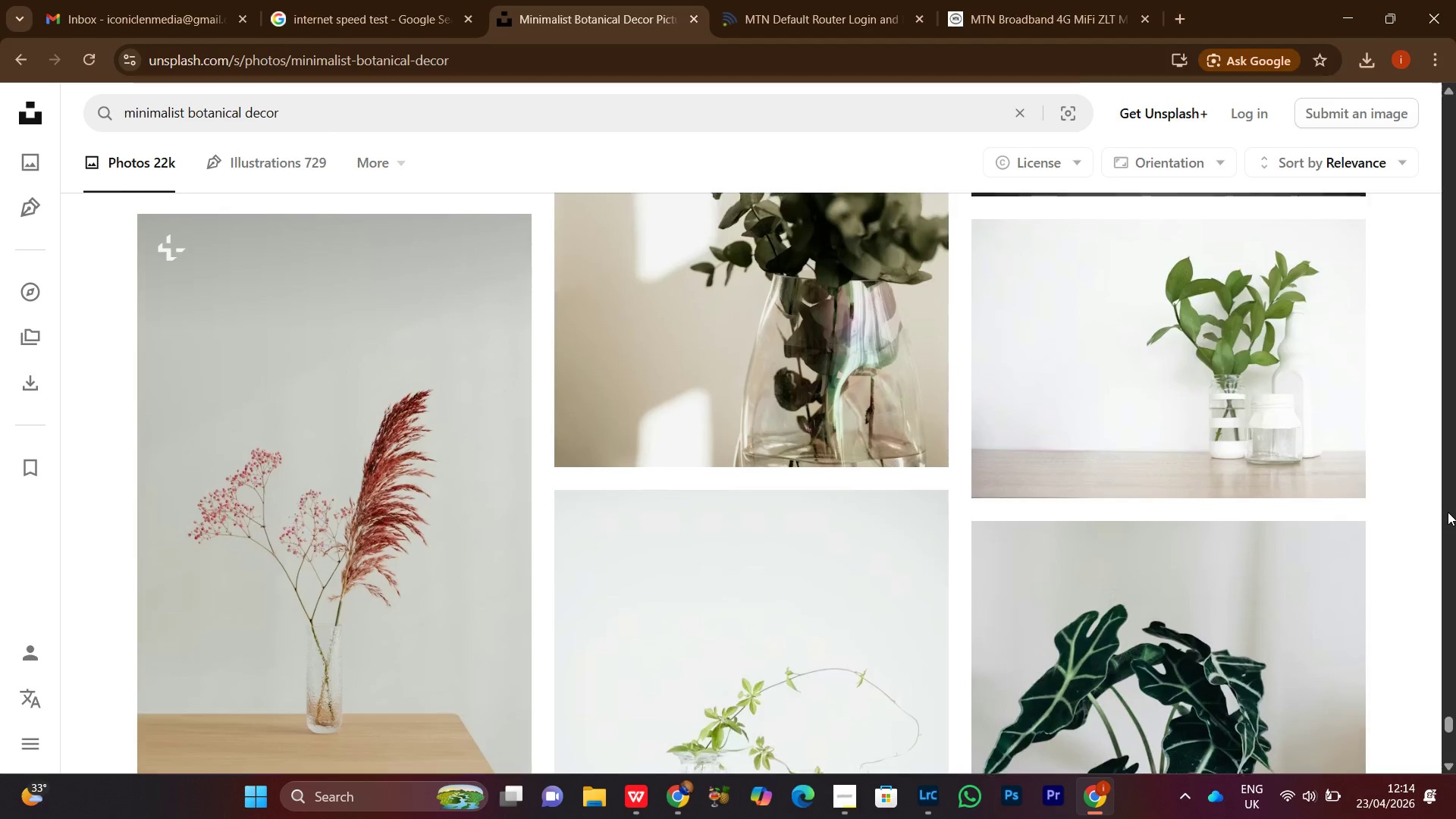 
scroll: coordinate [1448, 512], scroll_direction: none, amount: 0.0
 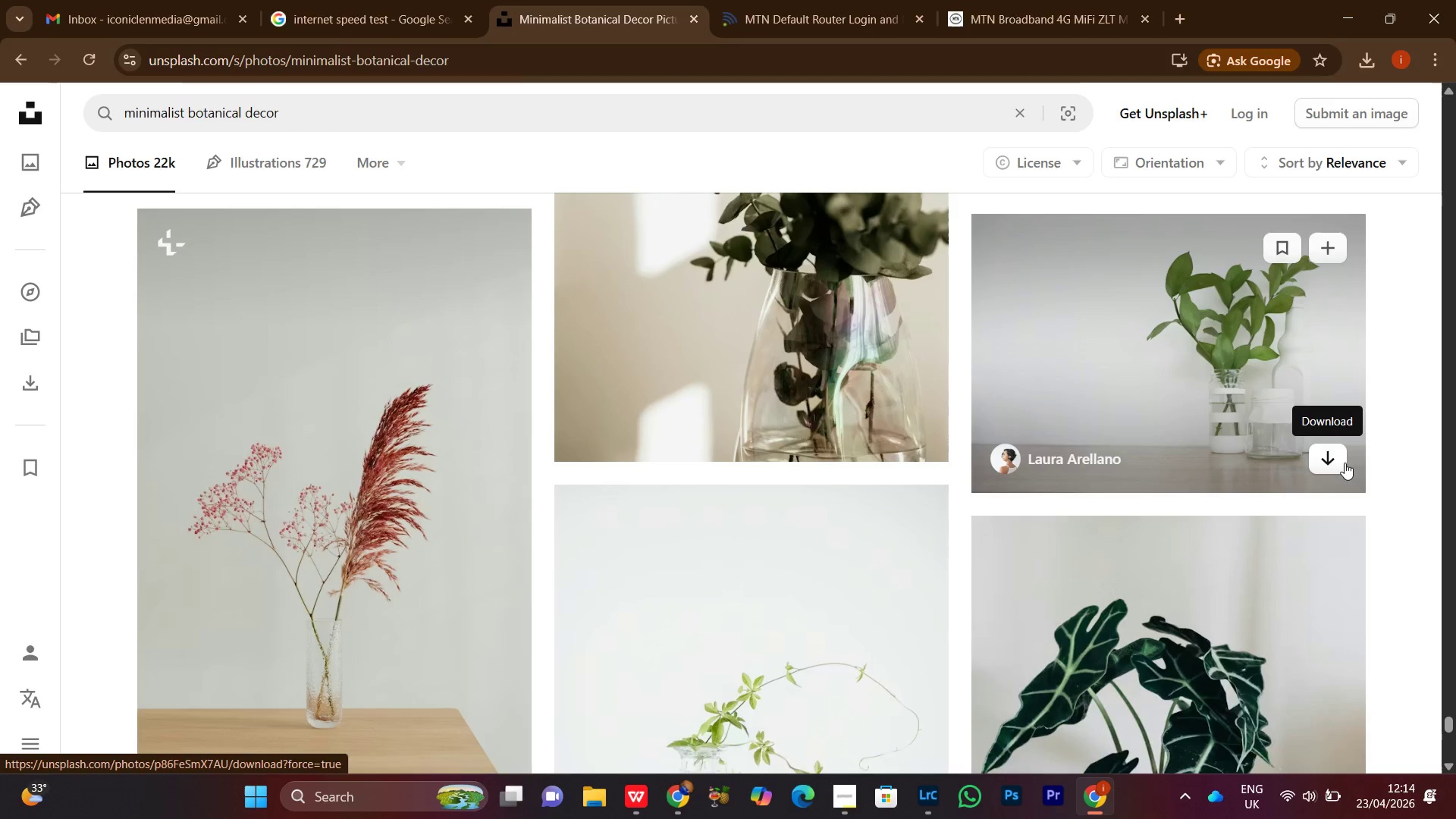 
left_click([1338, 457])
 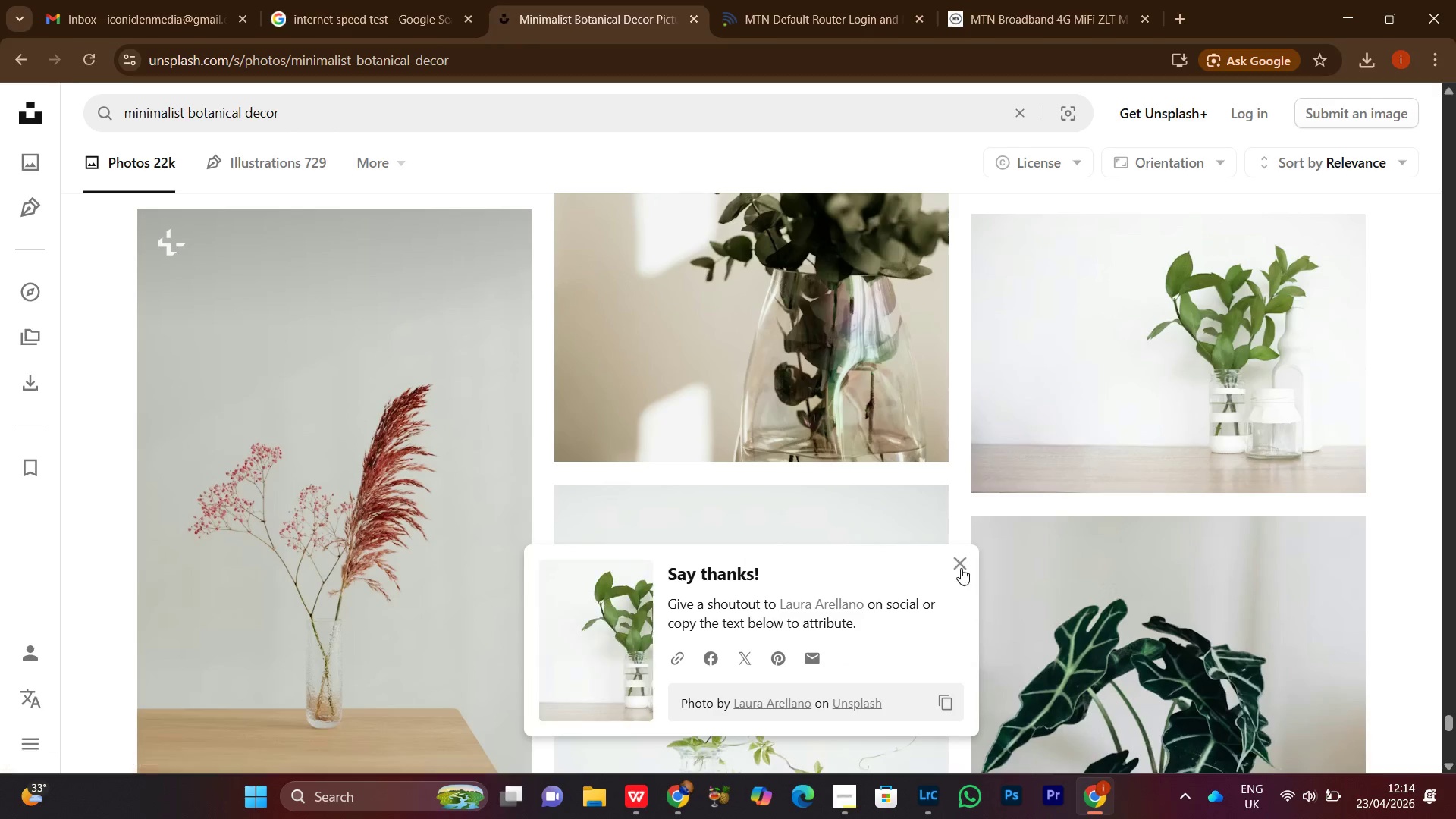 
left_click([952, 561])
 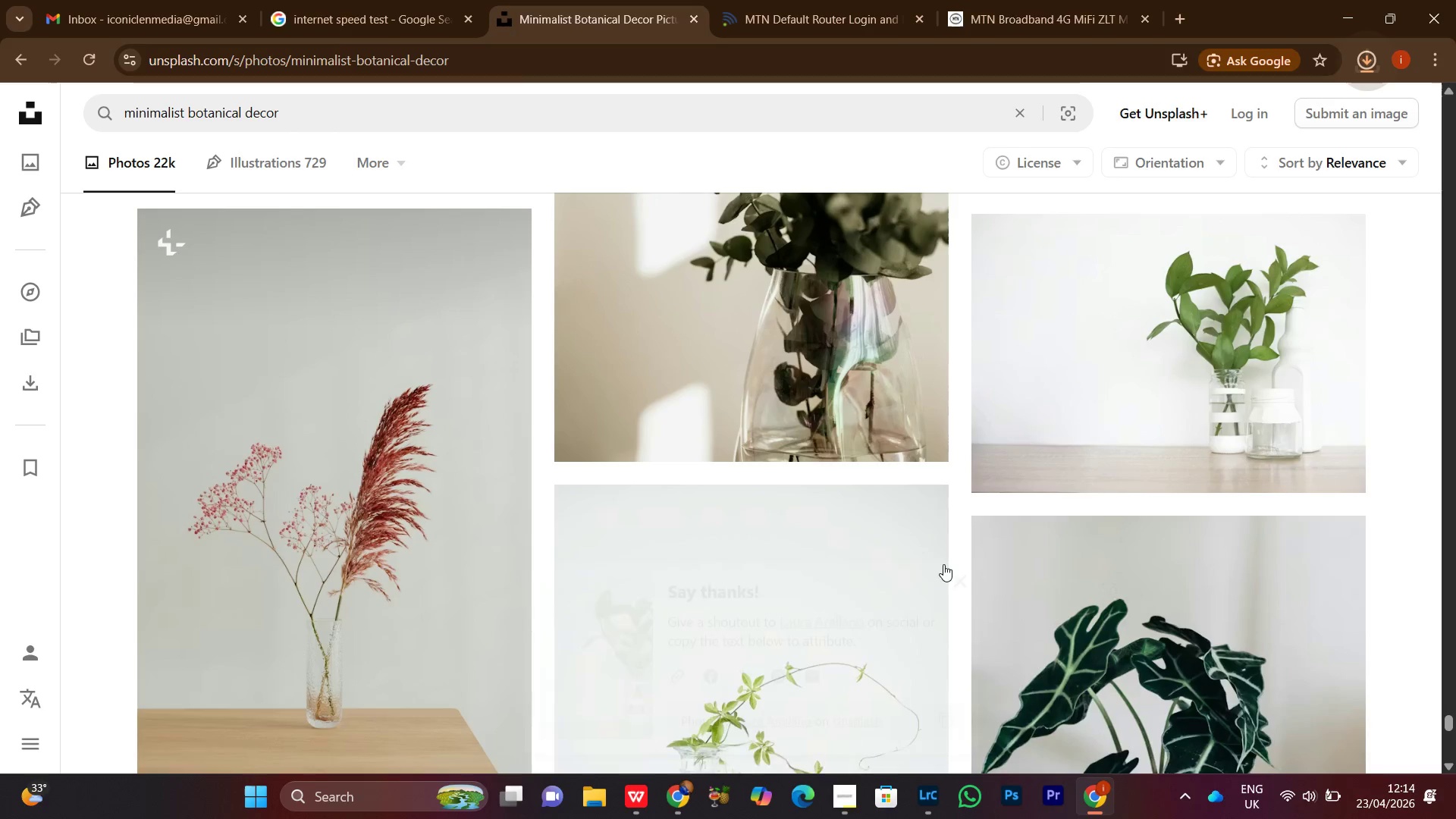 
scroll: coordinate [944, 563], scroll_direction: down, amount: 5.0
 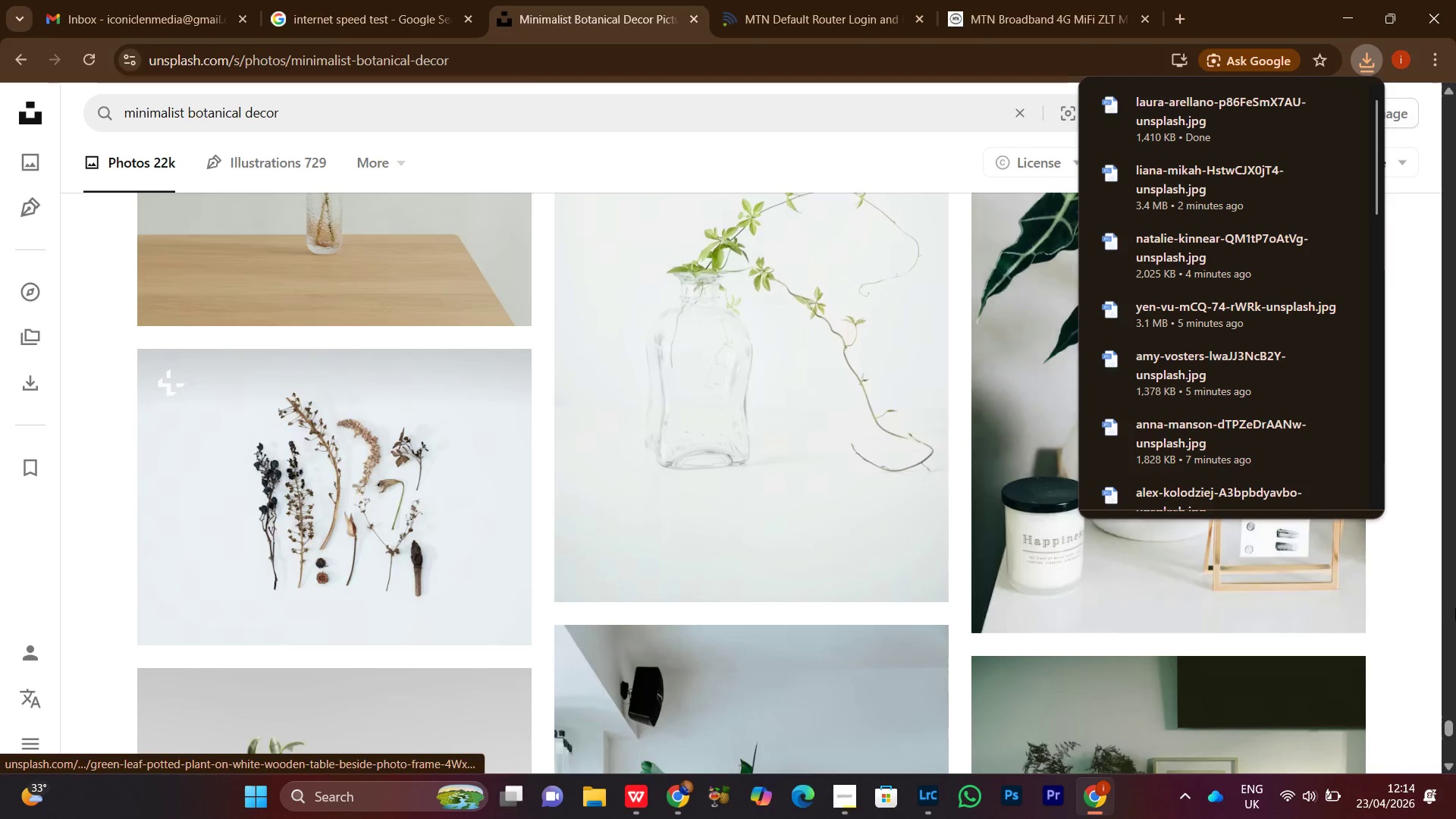 
left_click([1441, 592])
 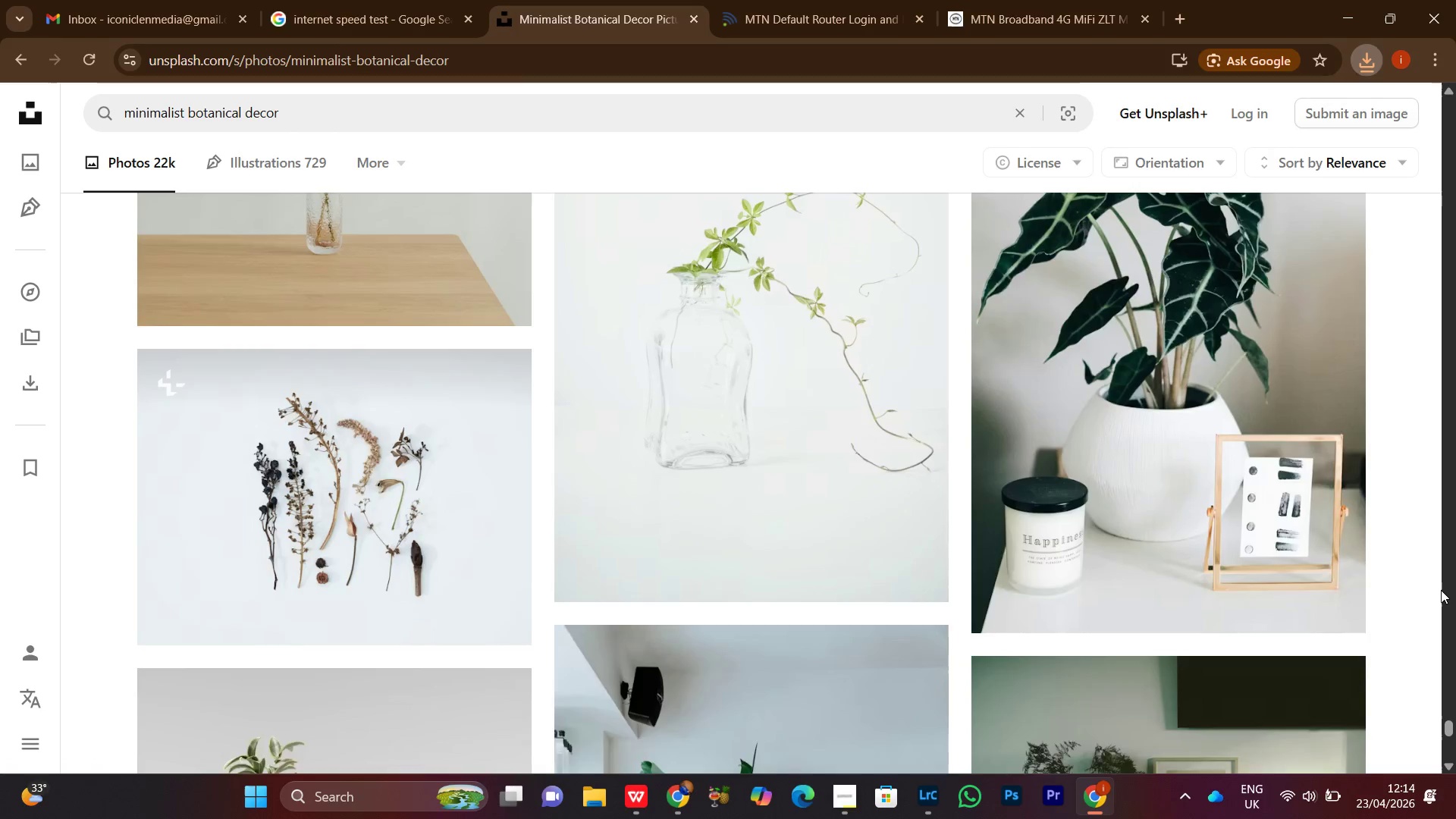 
scroll: coordinate [1429, 592], scroll_direction: down, amount: 19.0
 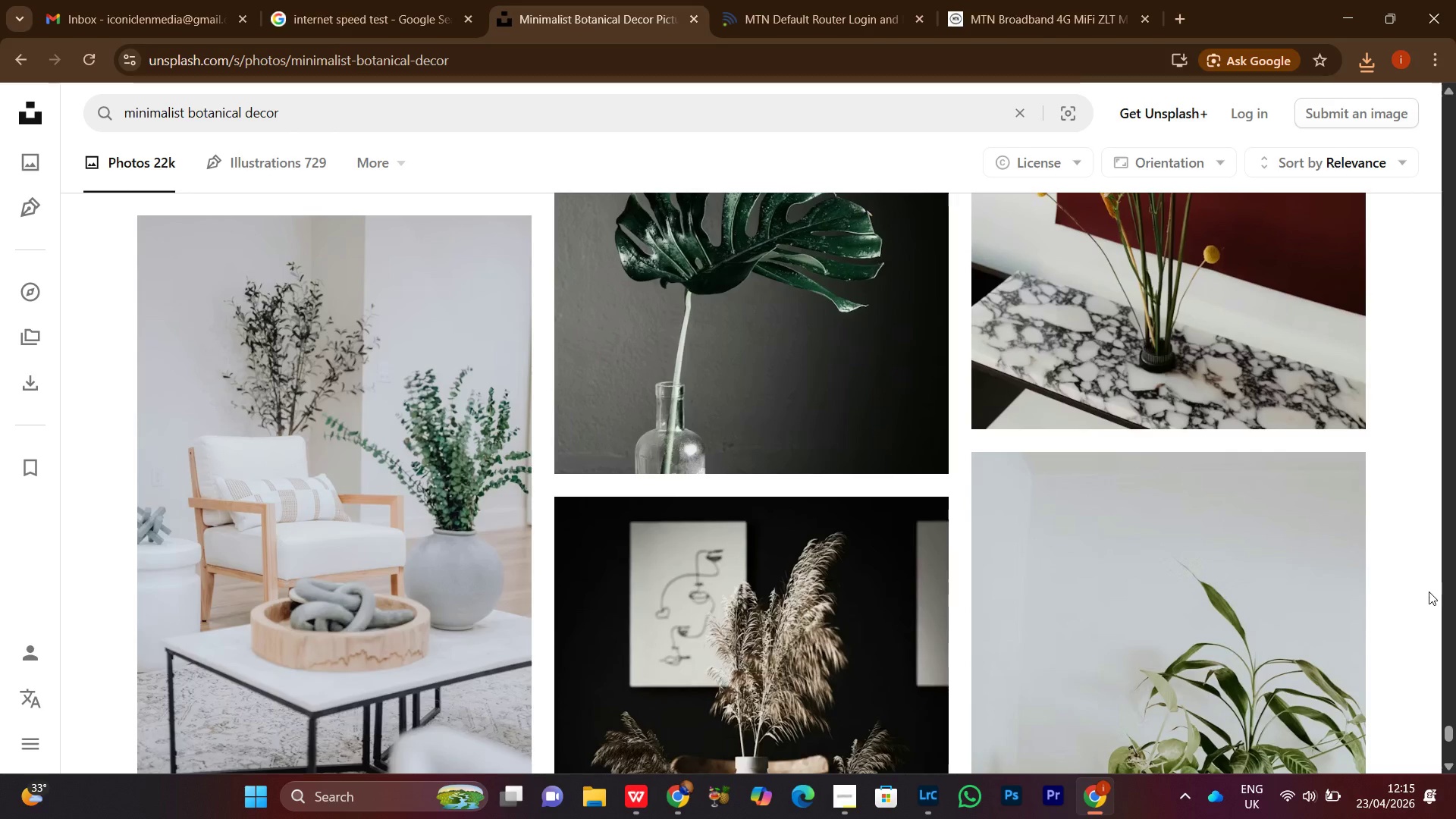 
scroll: coordinate [1429, 592], scroll_direction: down, amount: 16.0
 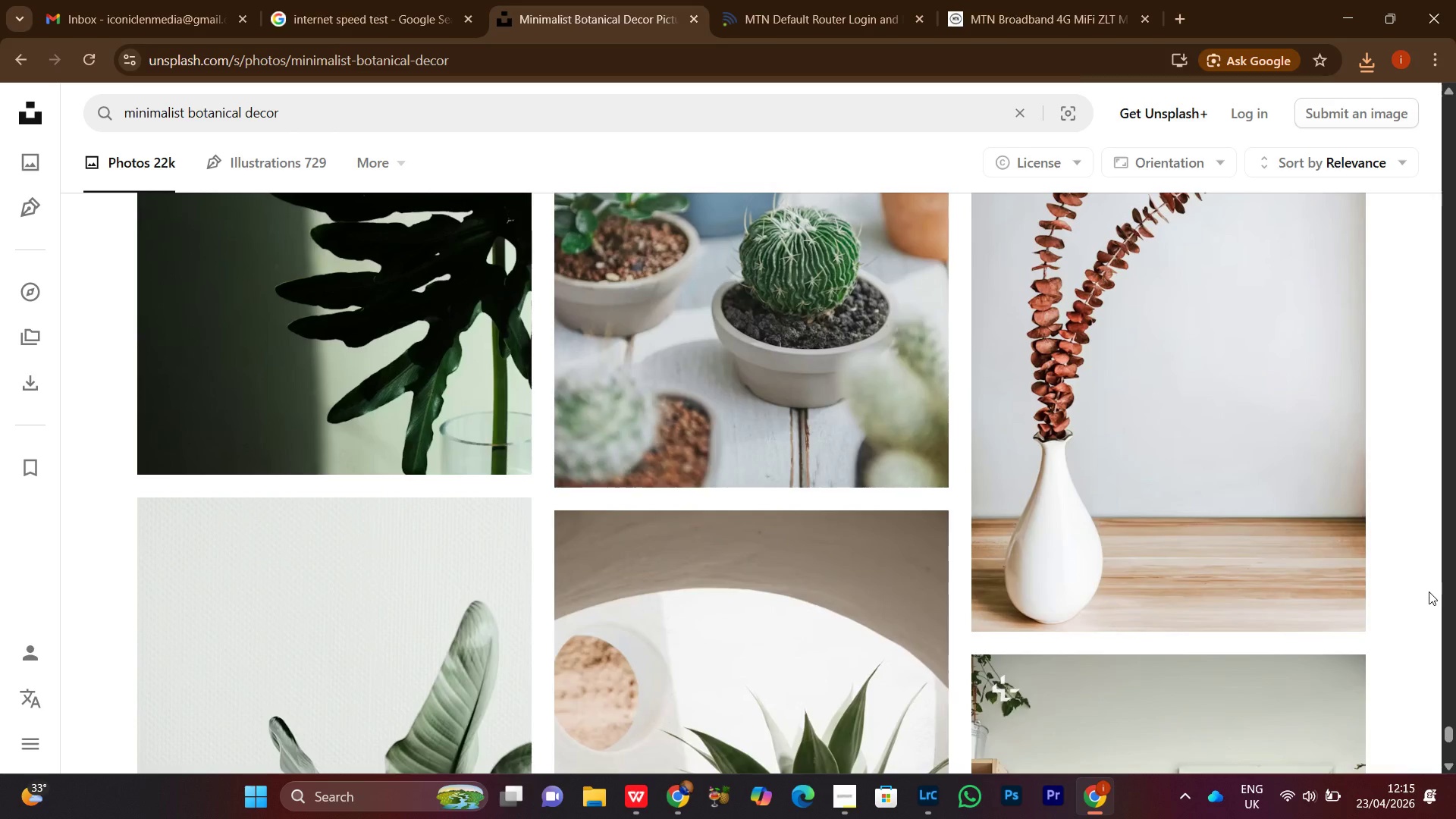 
scroll: coordinate [1455, 675], scroll_direction: down, amount: 16.0
 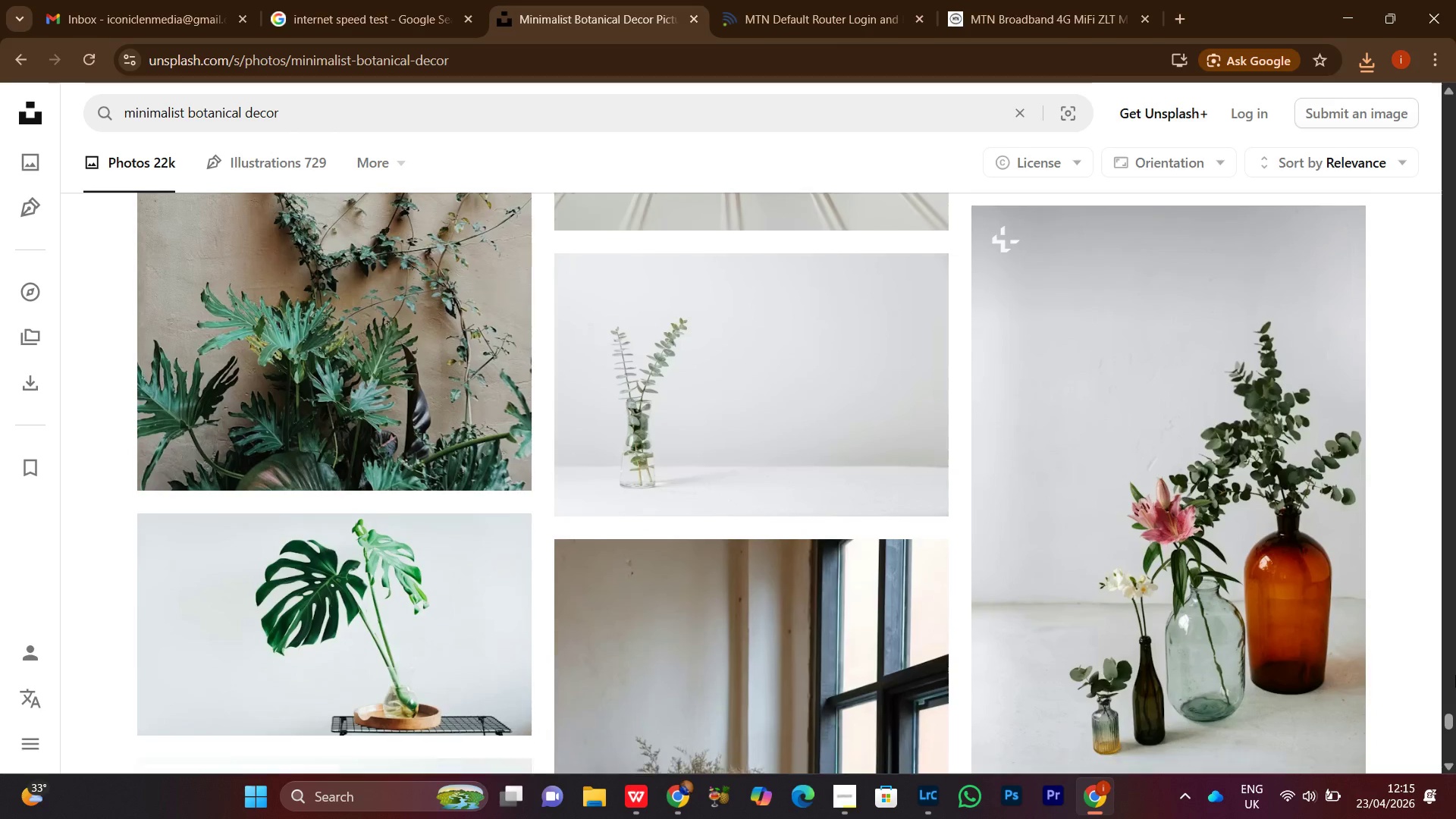 
left_click([900, 632])
 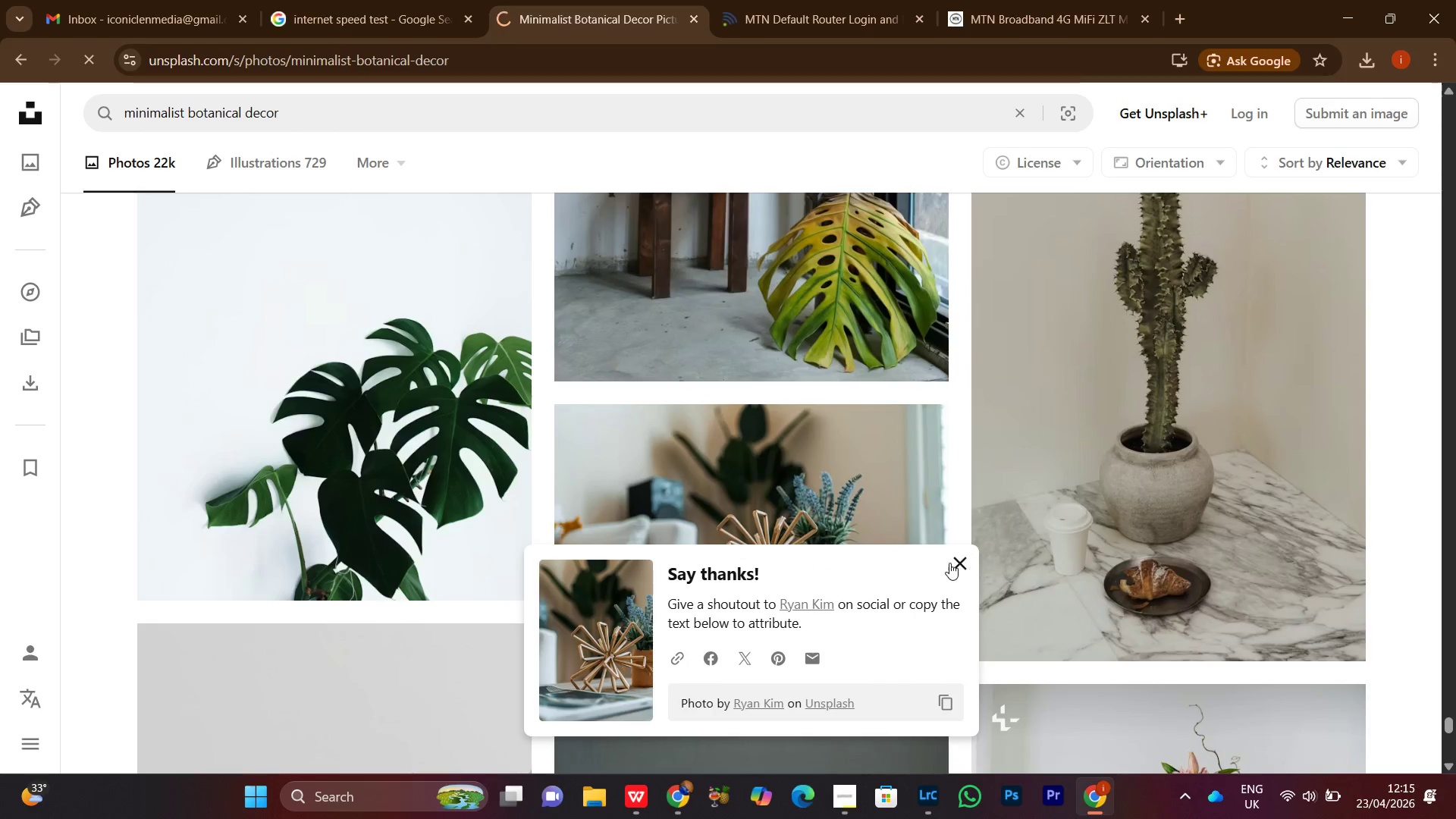 
left_click([955, 564])
 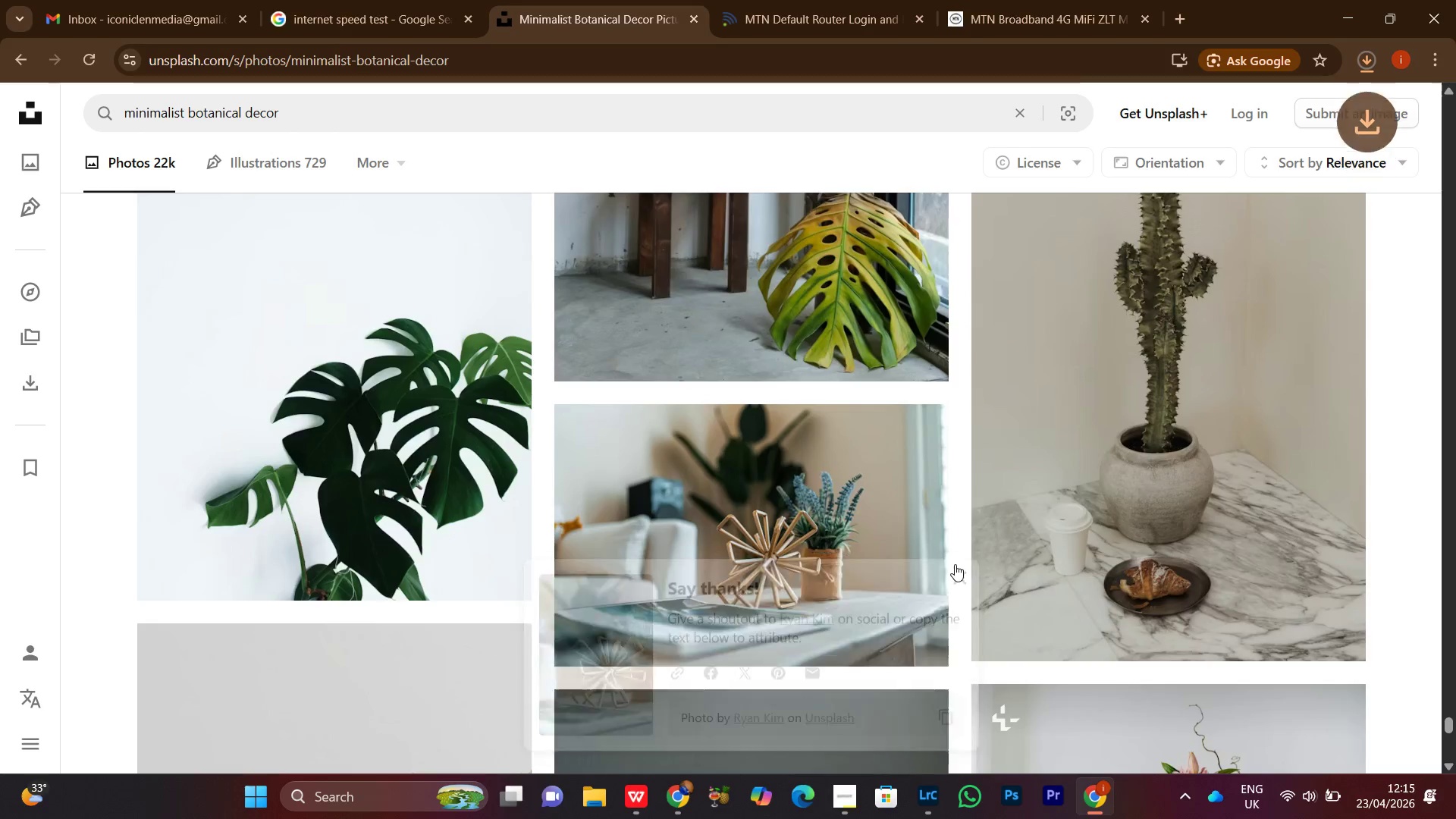 
scroll: coordinate [955, 564], scroll_direction: down, amount: 6.0
 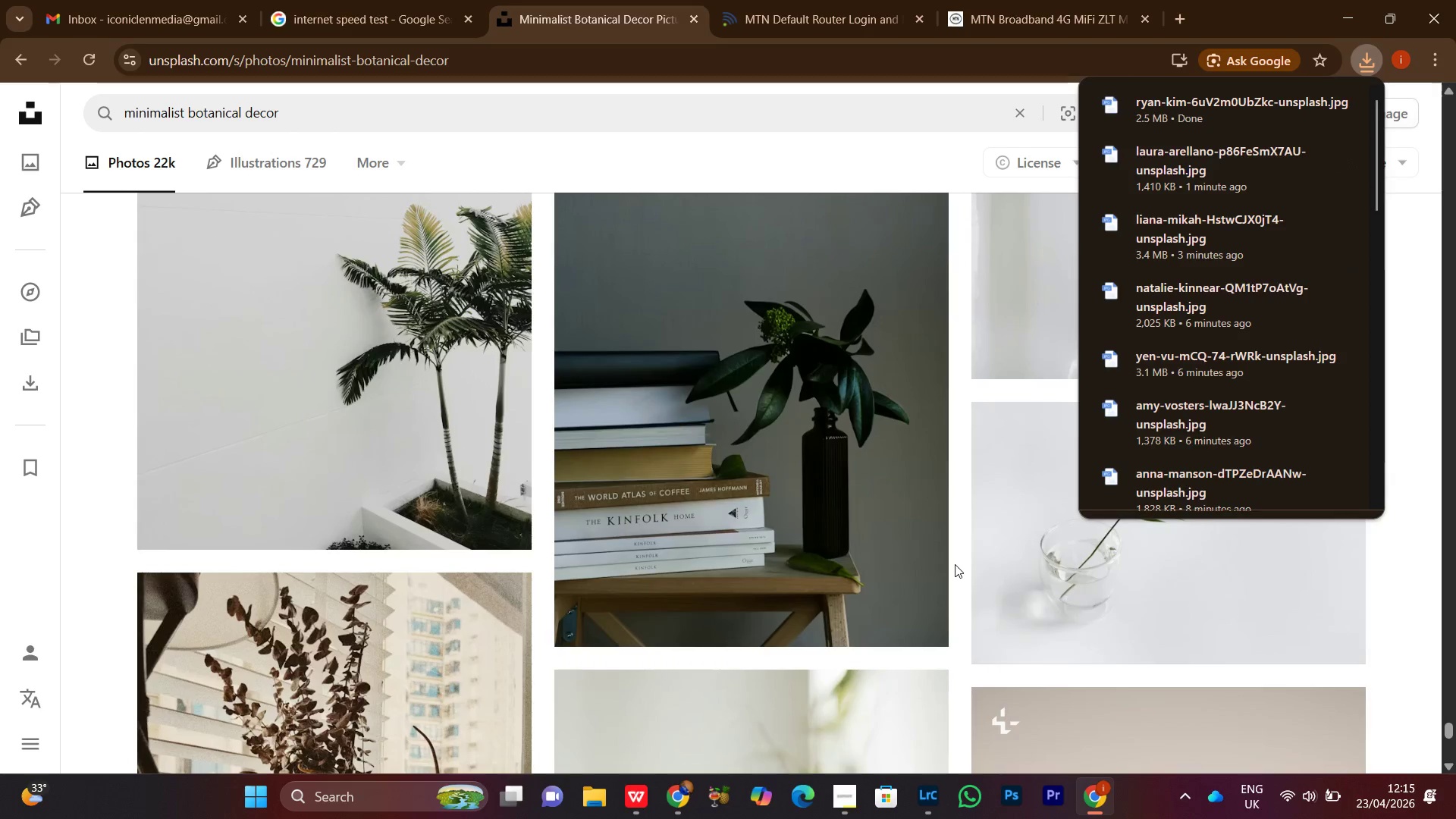 
left_click([955, 564])
 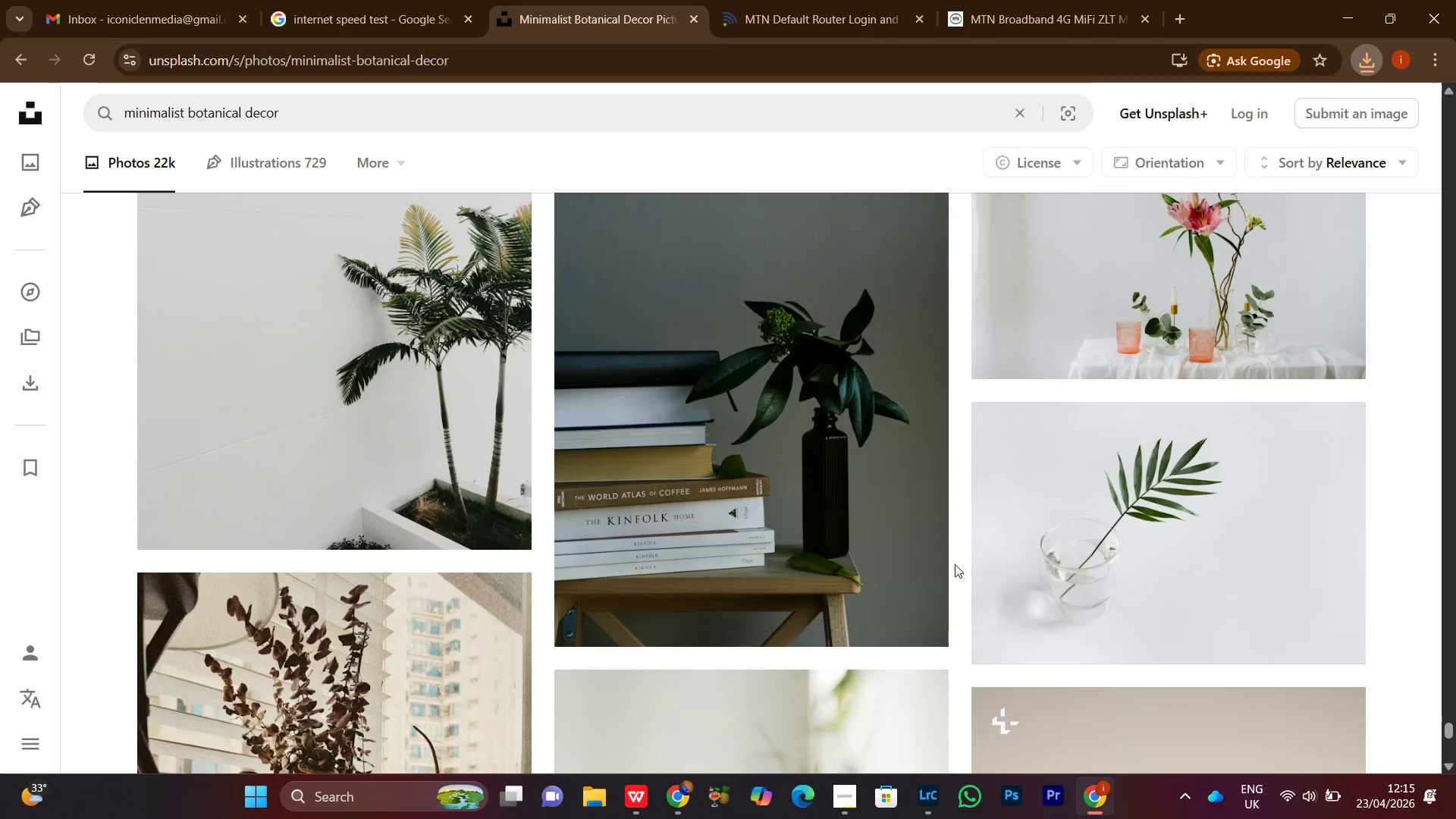 
scroll: coordinate [955, 564], scroll_direction: none, amount: 0.0
 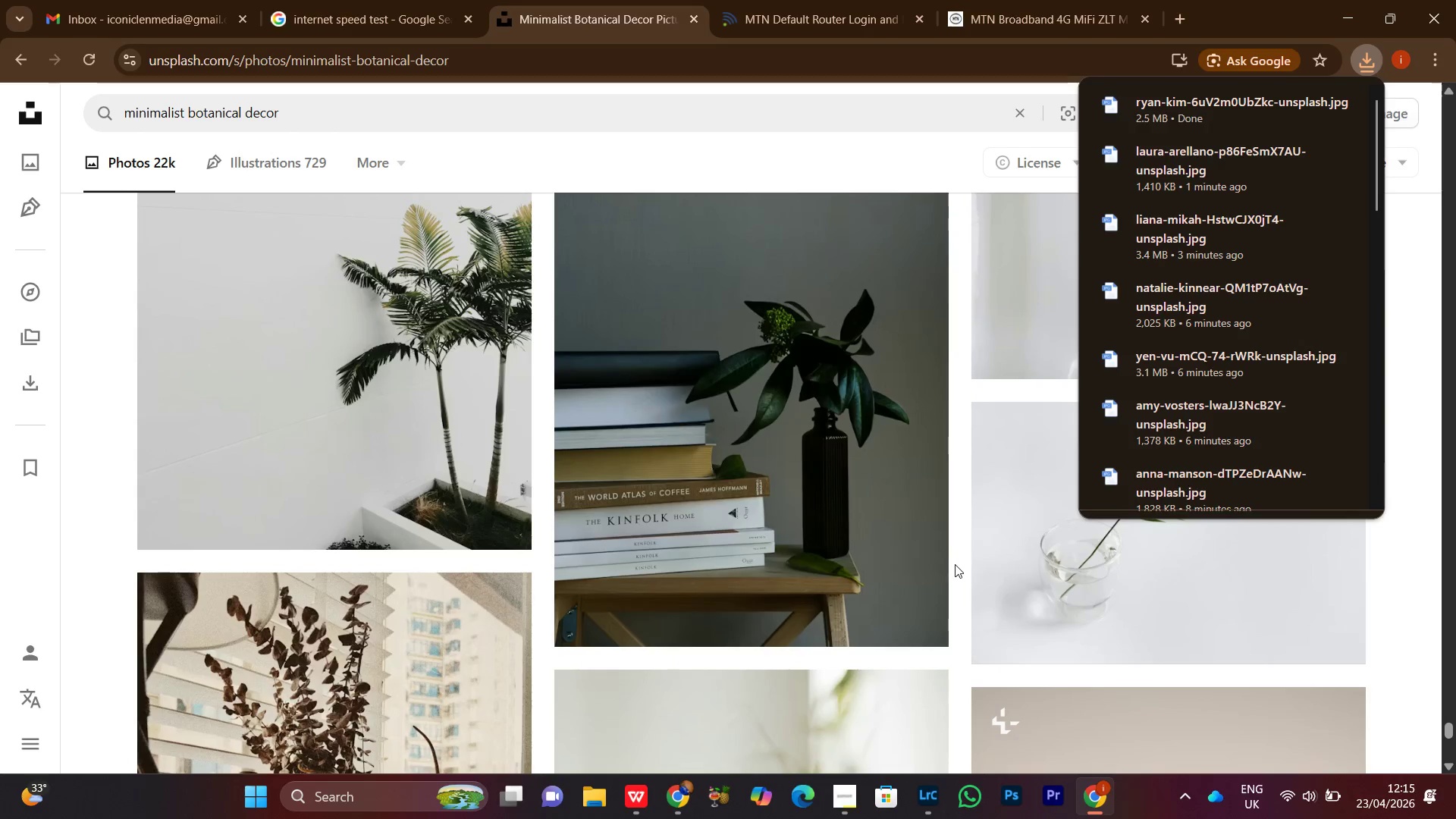 
scroll: coordinate [955, 564], scroll_direction: down, amount: 8.0
 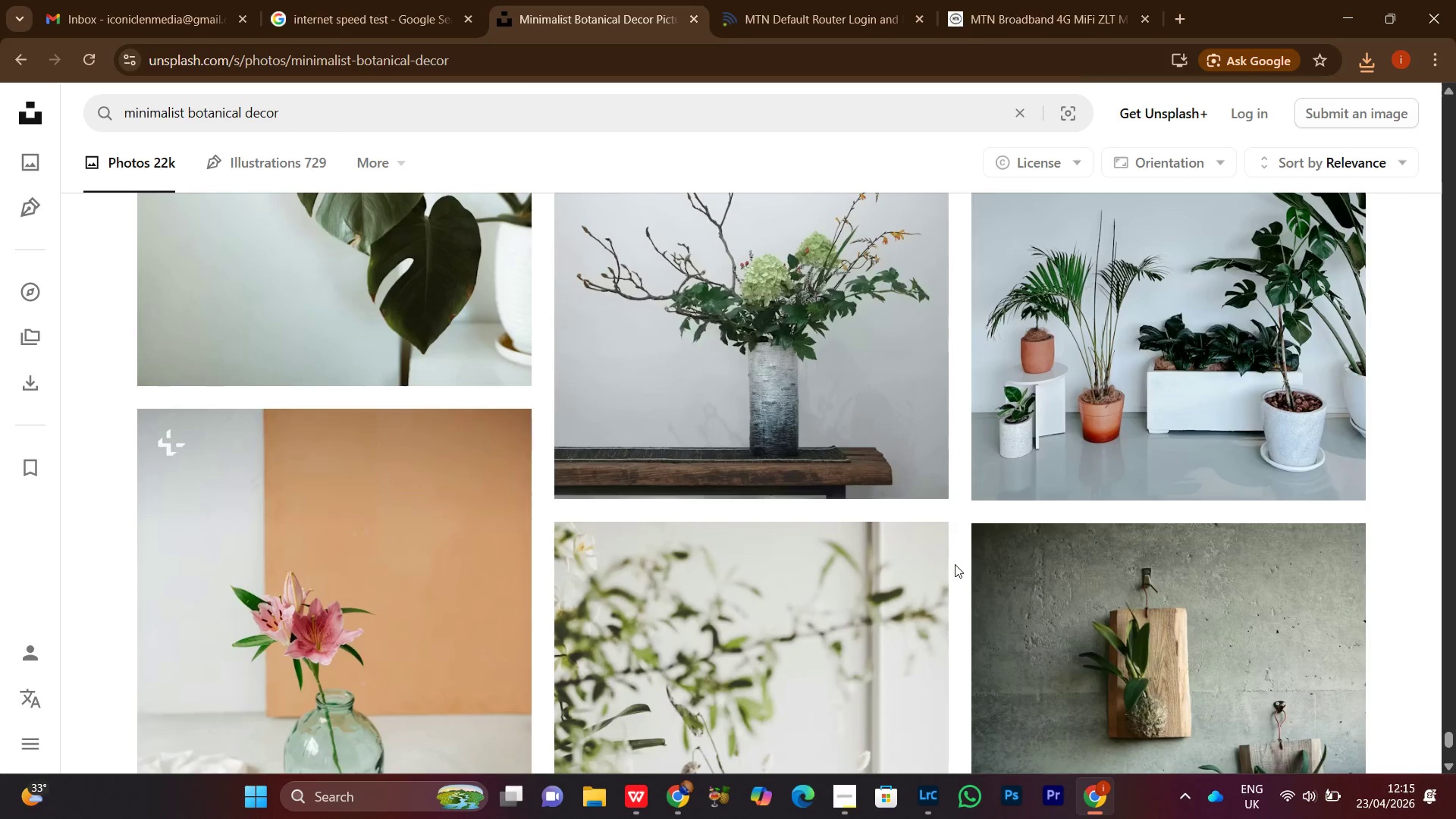 
scroll: coordinate [955, 564], scroll_direction: up, amount: 2.0
 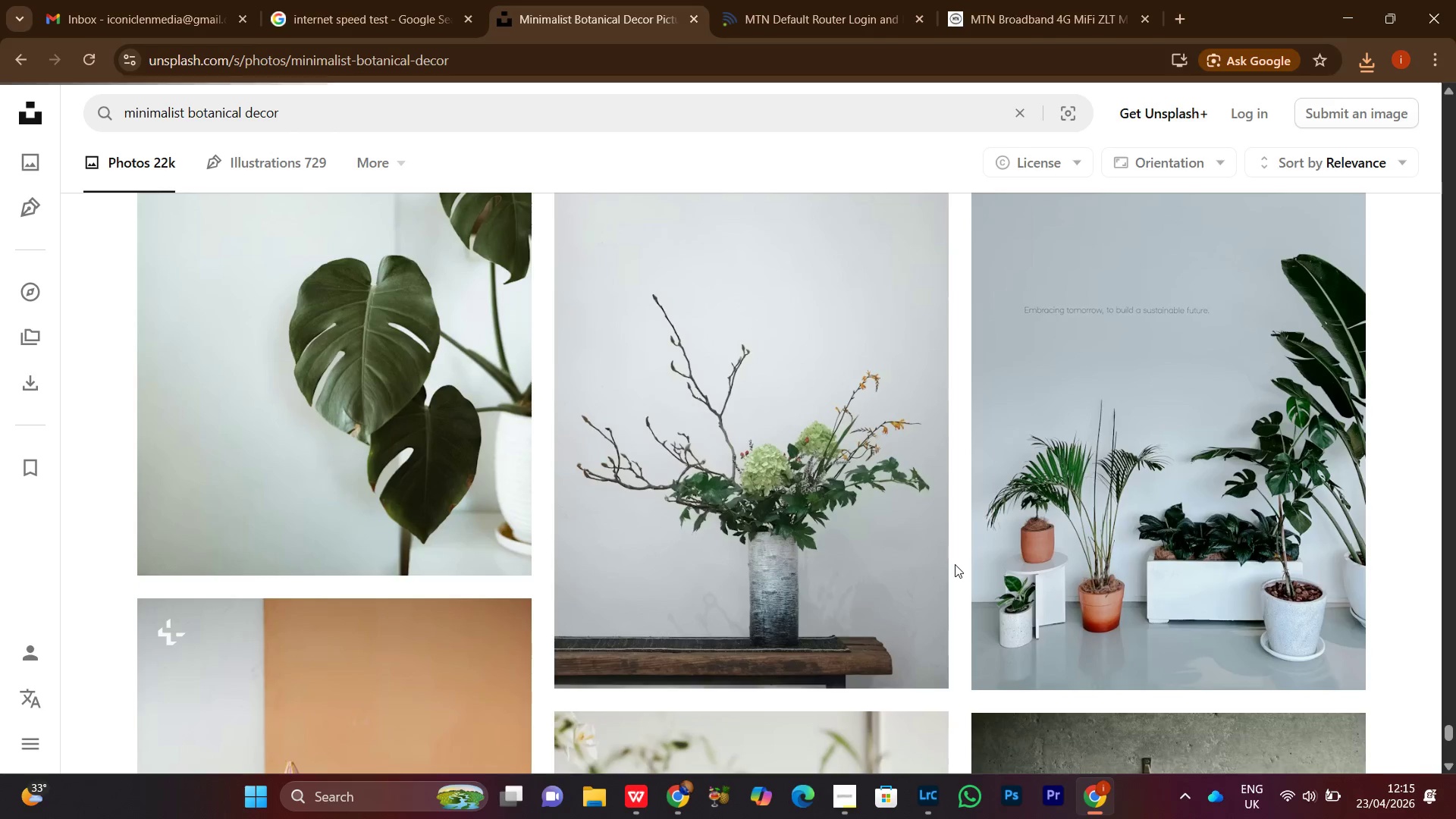 
scroll: coordinate [955, 564], scroll_direction: down, amount: 12.0
 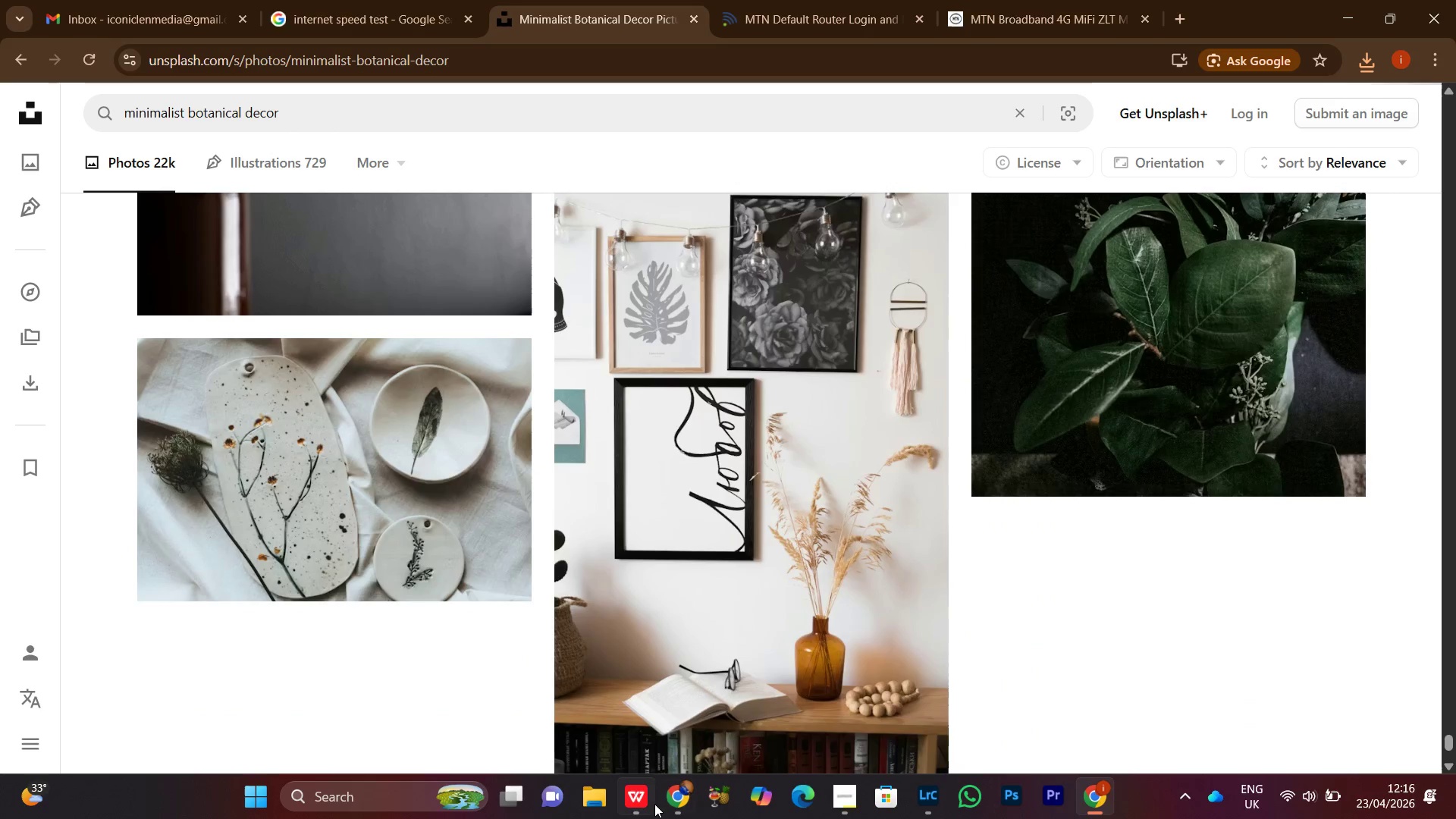 
left_click([671, 807])
 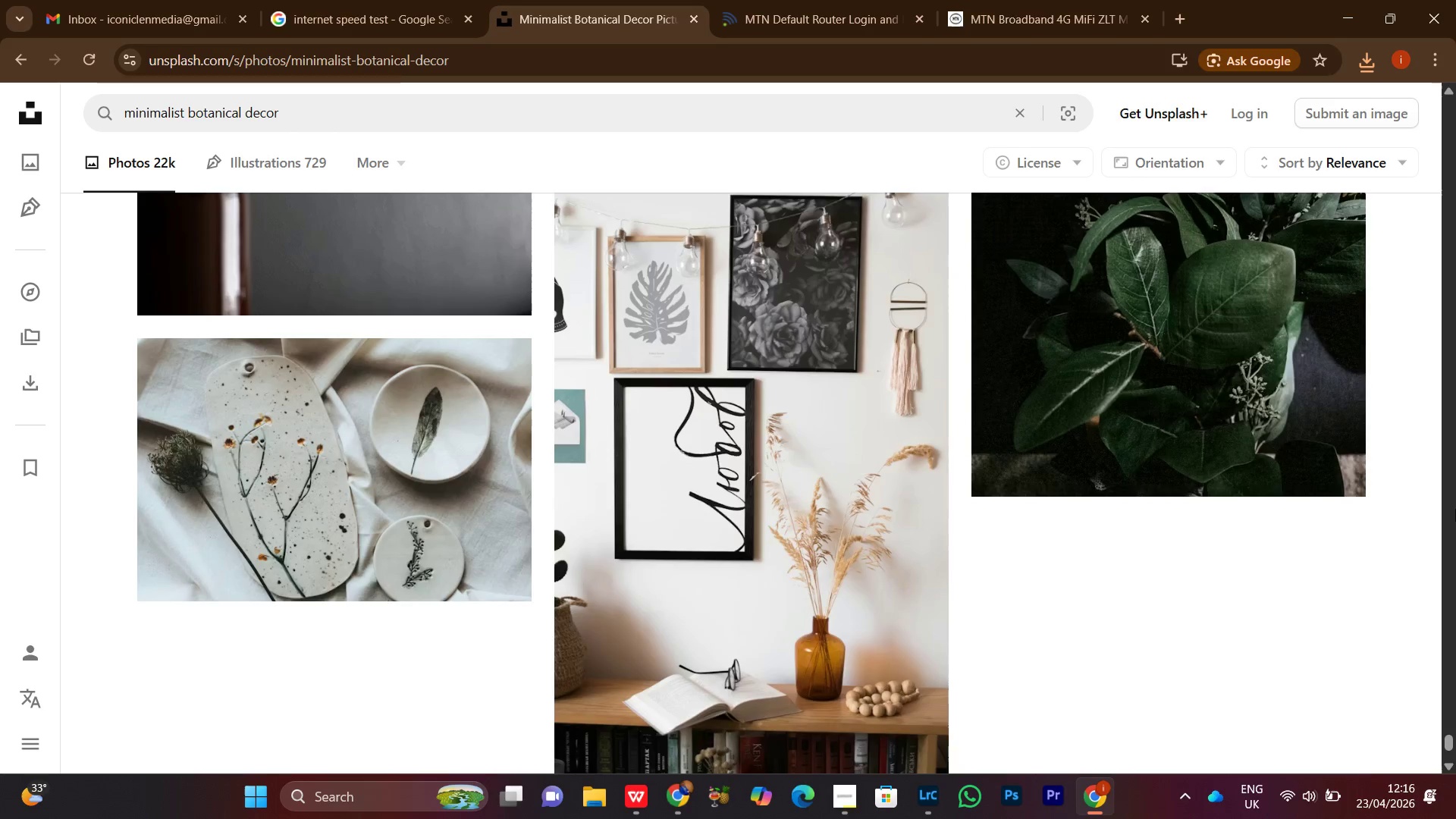 
scroll: coordinate [1439, 603], scroll_direction: down, amount: 5.0
 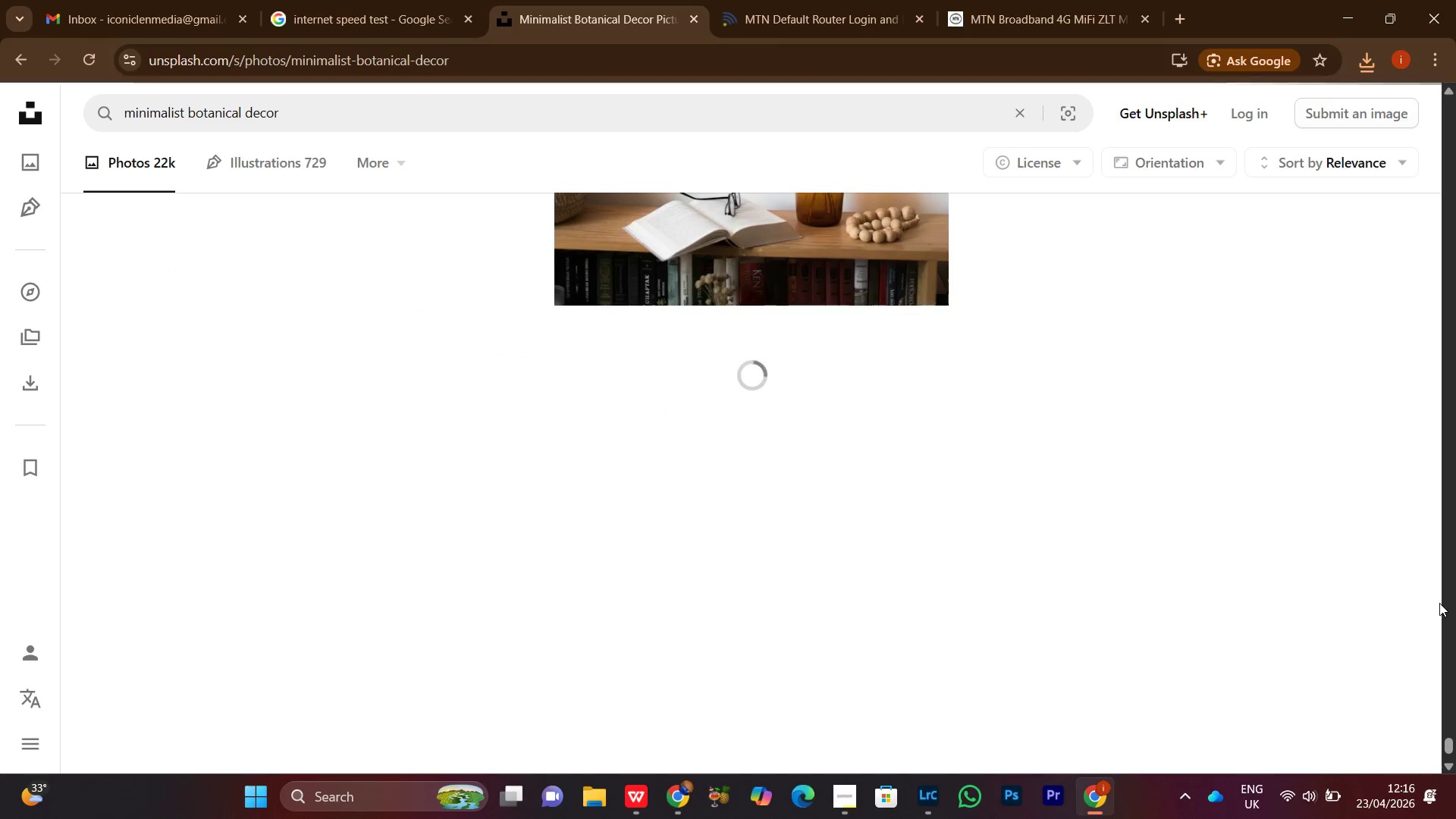 
scroll: coordinate [1439, 603], scroll_direction: up, amount: 5.0
 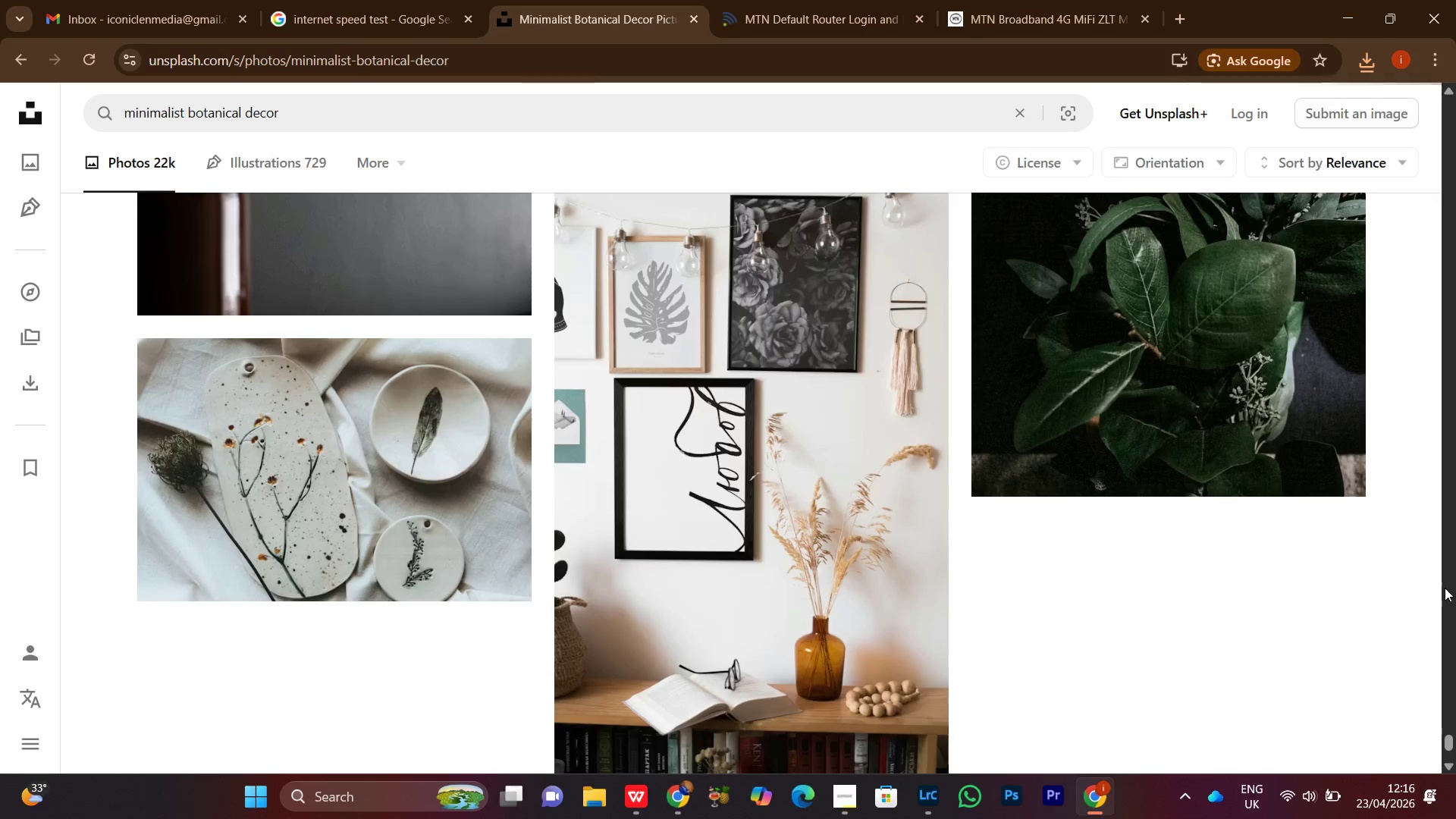 
scroll: coordinate [1443, 588], scroll_direction: down, amount: 3.0
 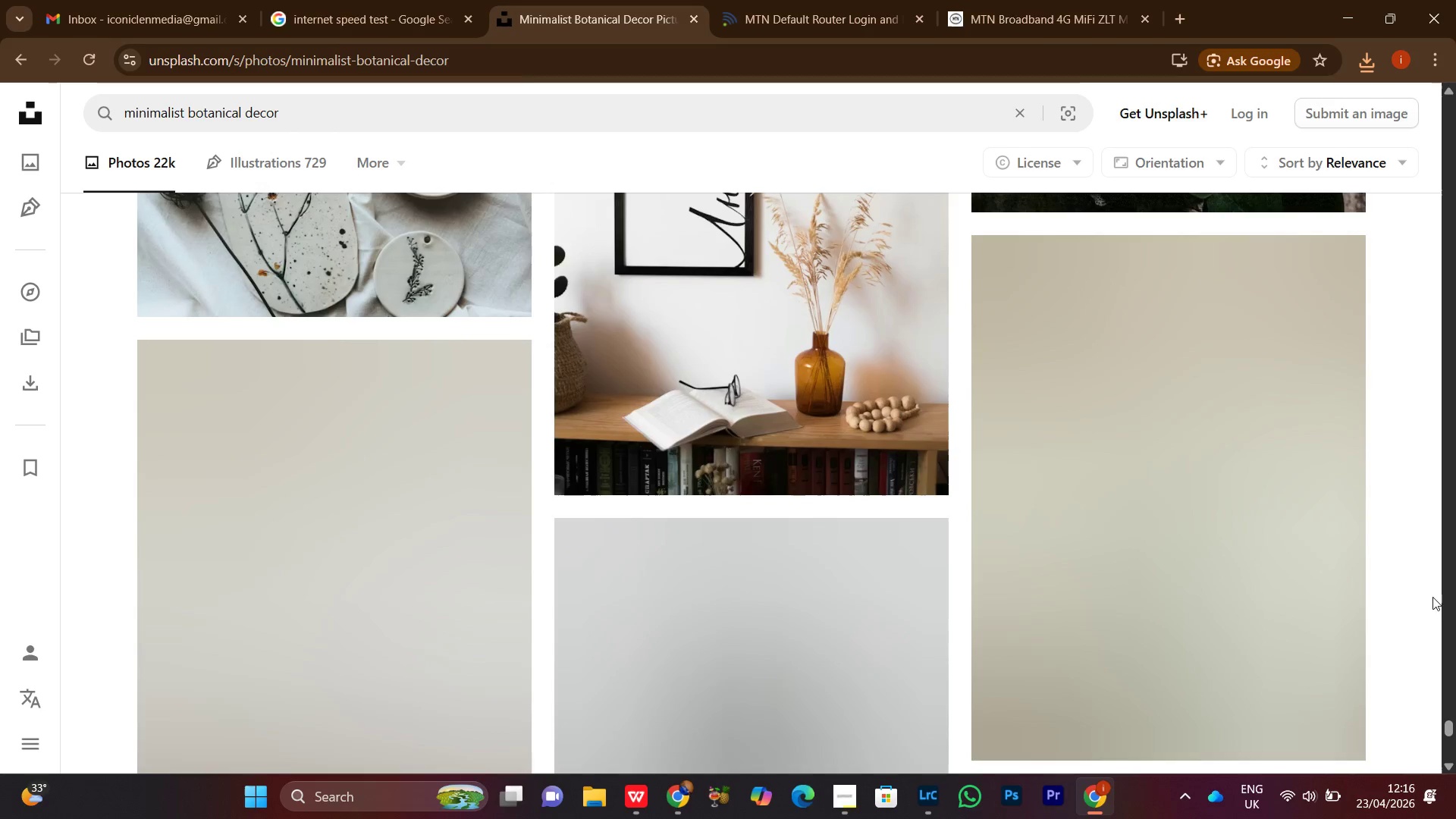 
scroll: coordinate [1426, 588], scroll_direction: up, amount: 15.0
 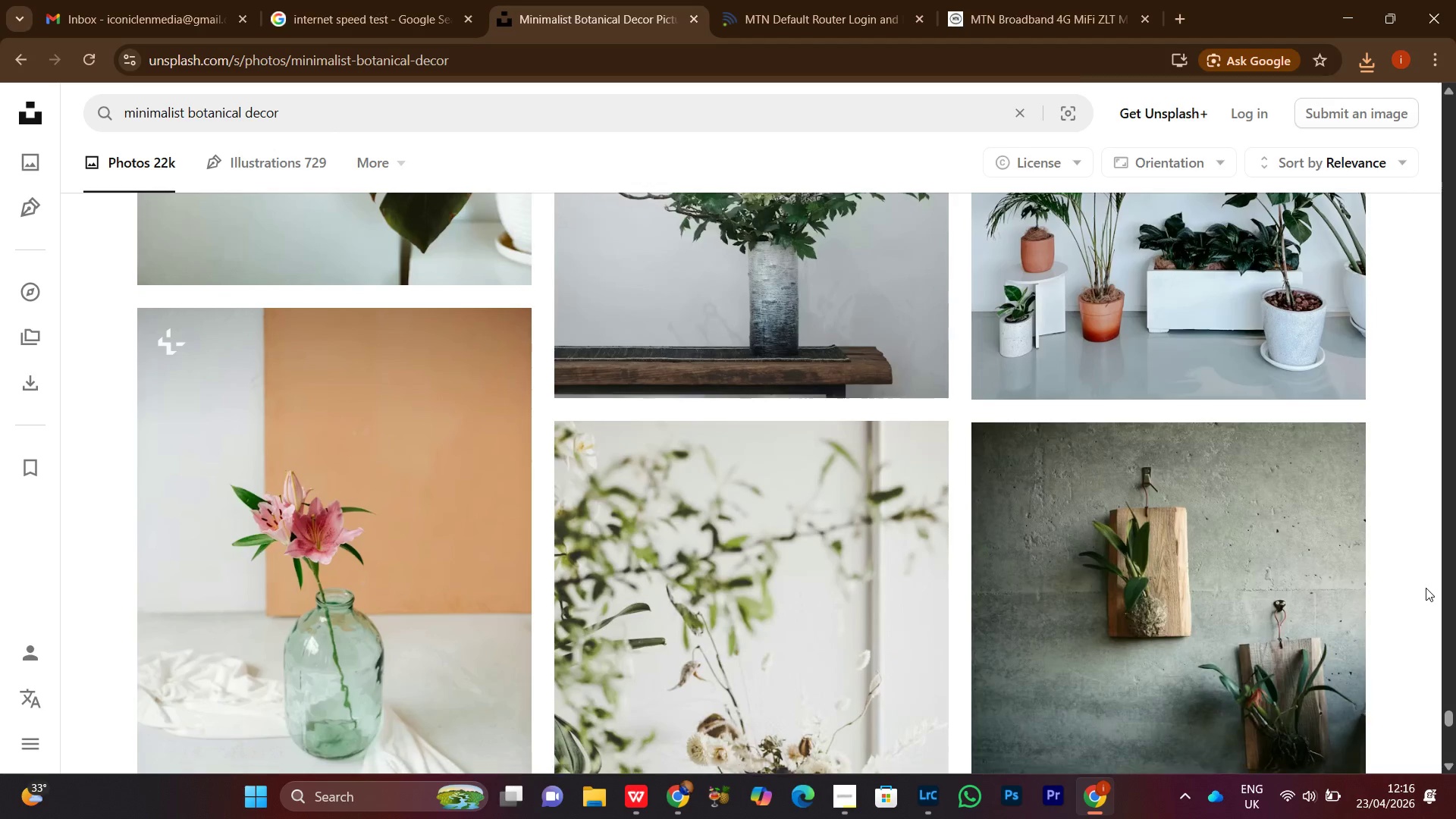 
scroll: coordinate [1426, 588], scroll_direction: down, amount: 21.0
 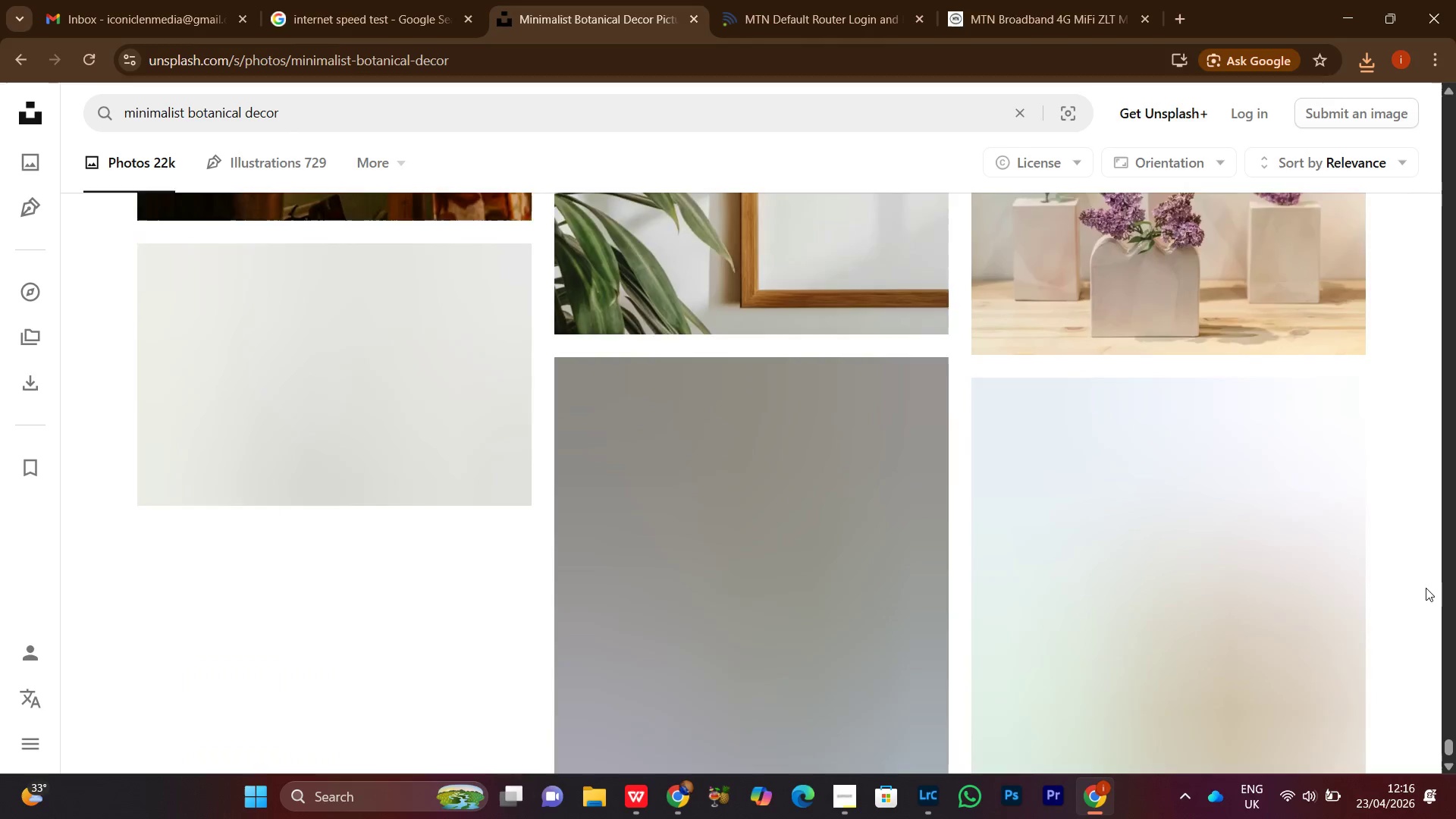 
scroll: coordinate [1426, 588], scroll_direction: up, amount: 10.0
 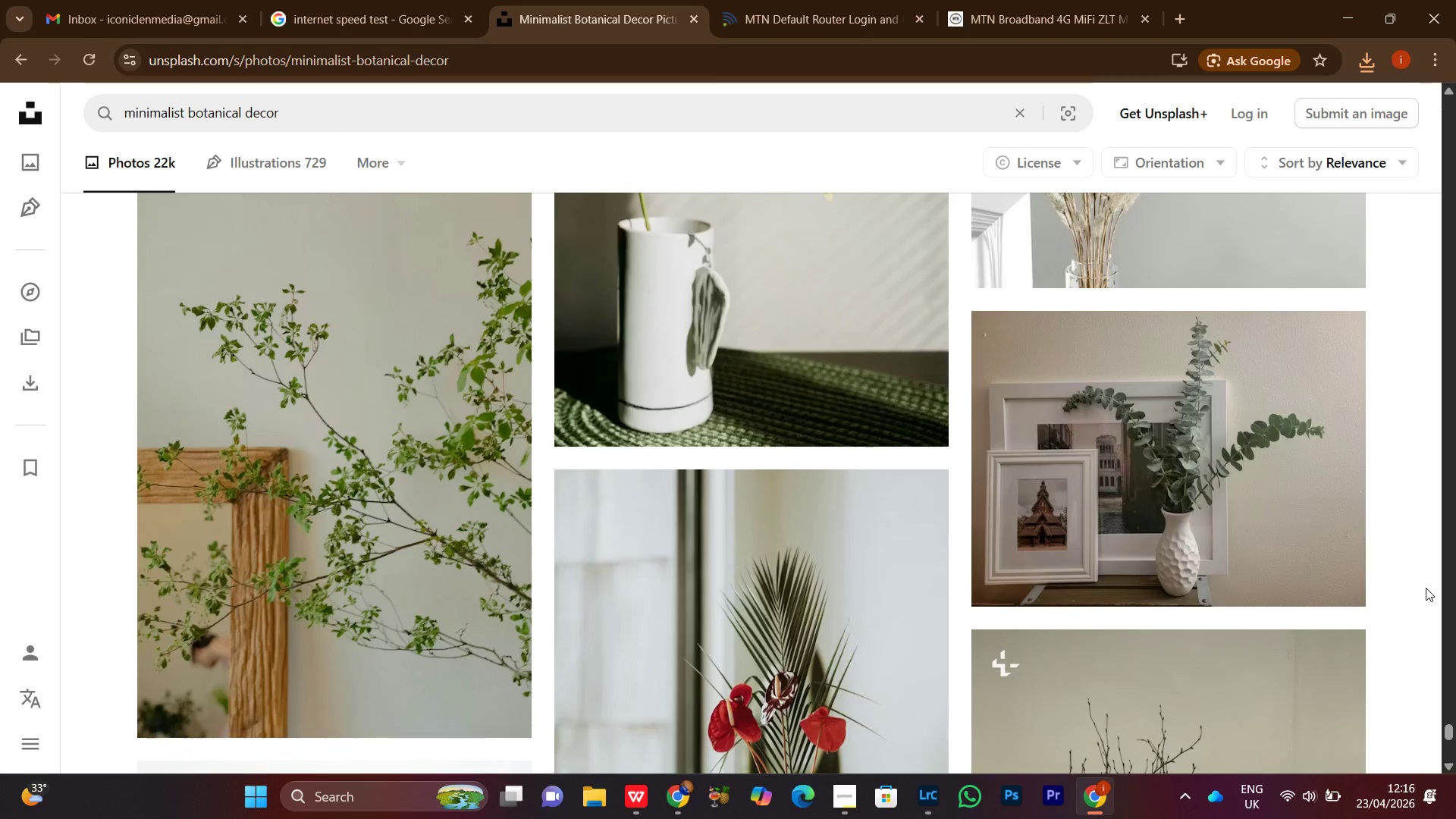 
scroll: coordinate [1420, 583], scroll_direction: down, amount: 24.0
 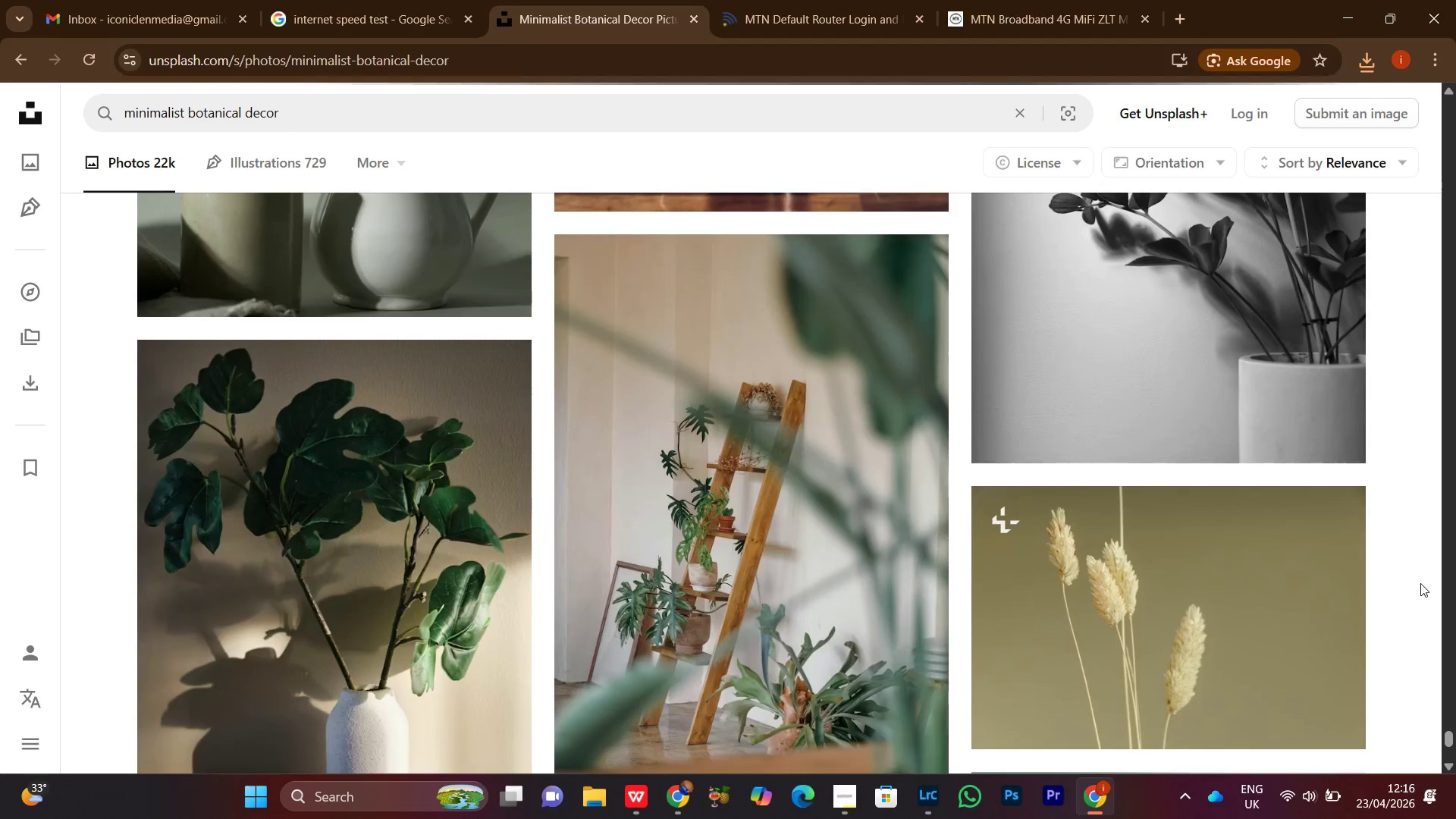 
scroll: coordinate [1420, 589], scroll_direction: down, amount: 8.0
 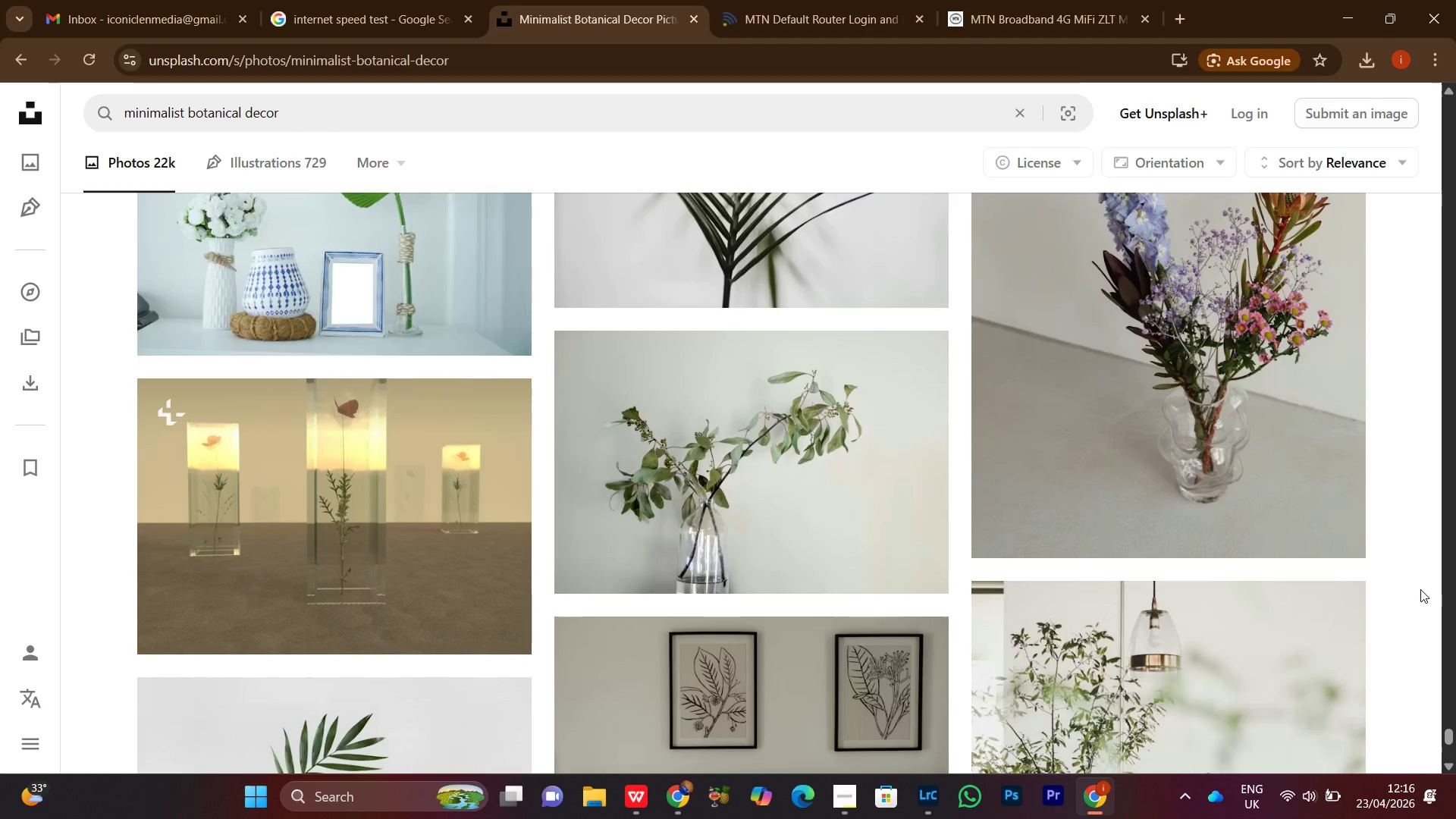 
scroll: coordinate [1420, 589], scroll_direction: down, amount: 31.0
 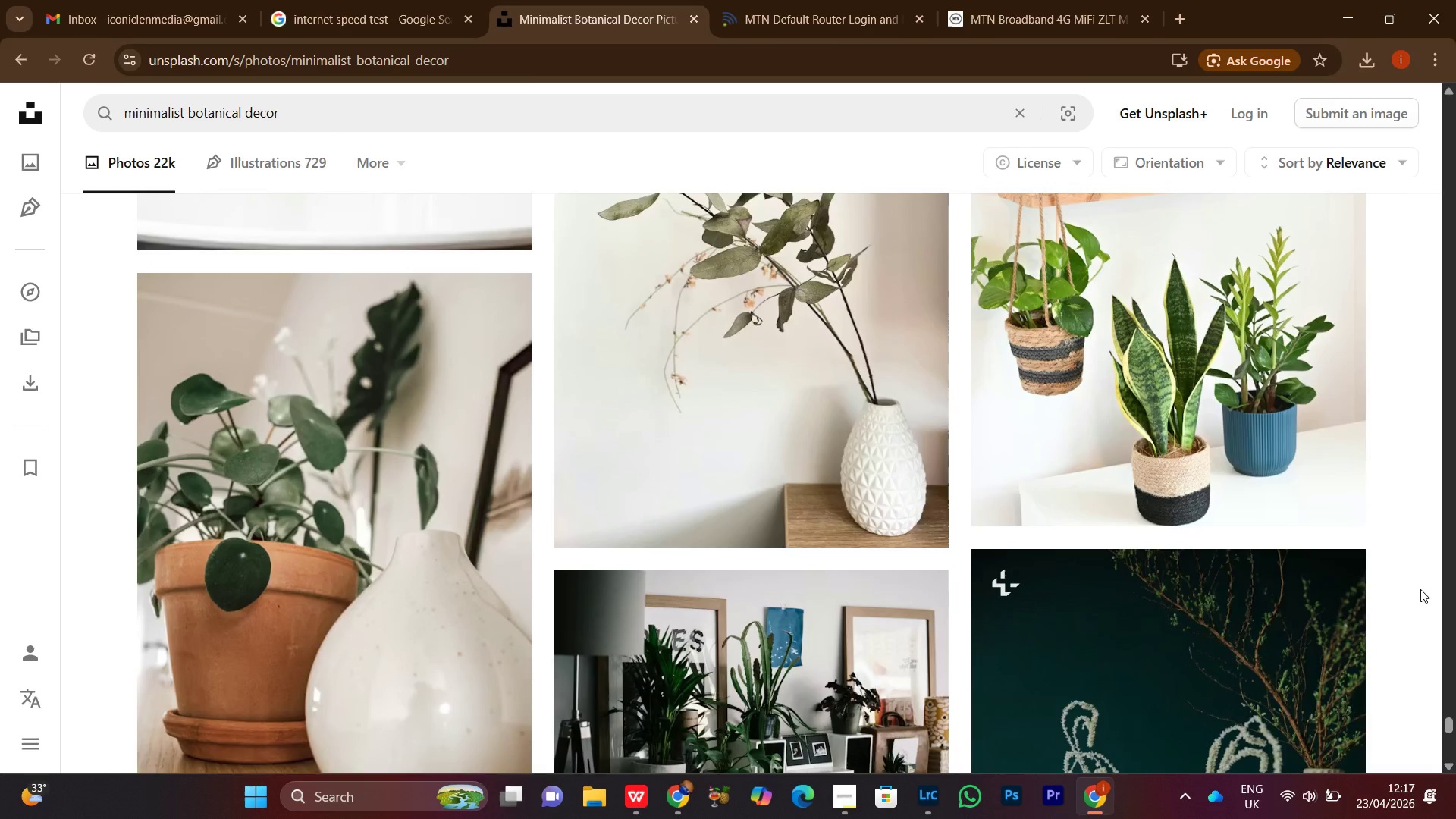 
scroll: coordinate [1420, 590], scroll_direction: down, amount: 16.0
 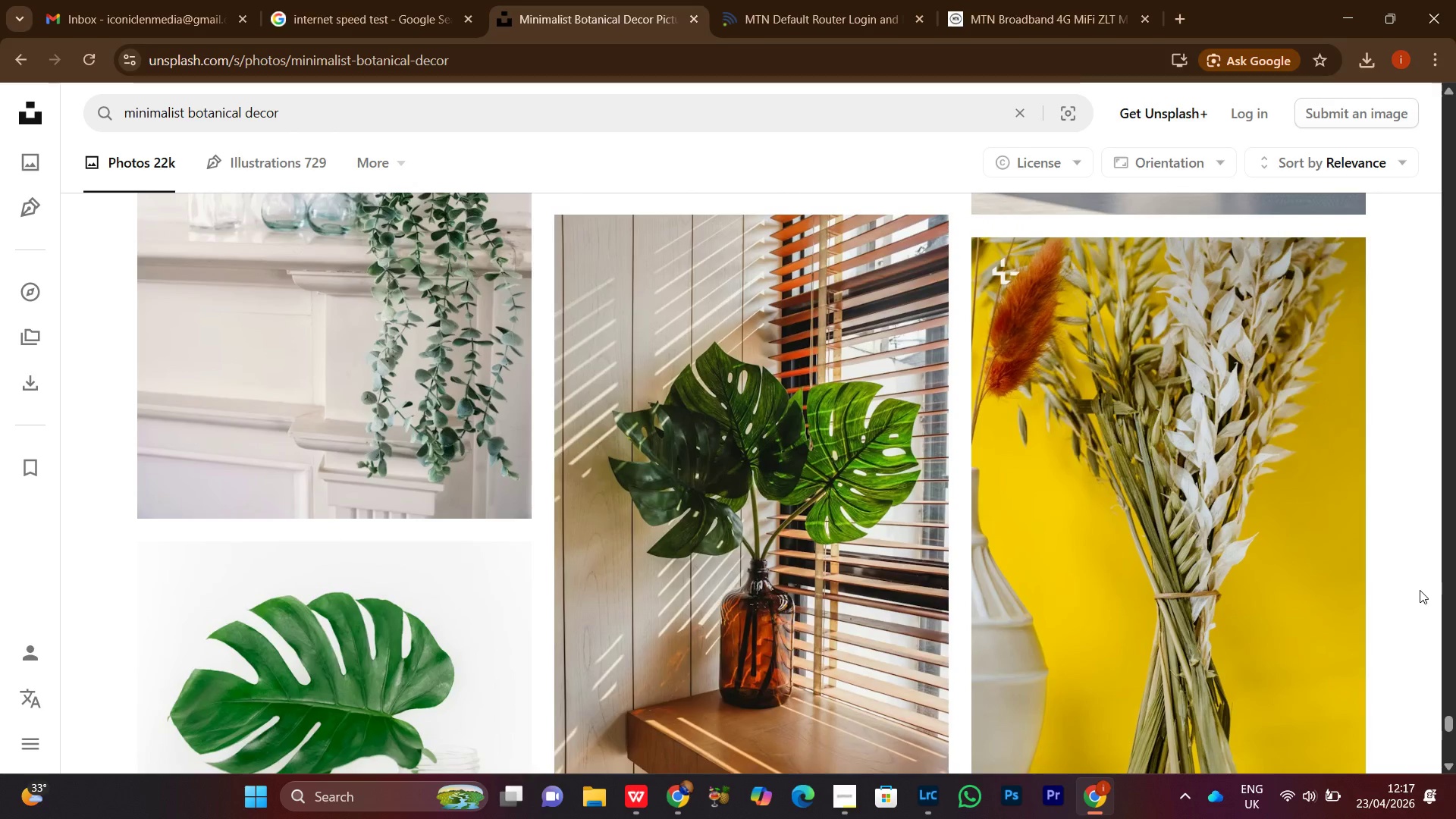 
scroll: coordinate [1420, 590], scroll_direction: down, amount: 3.0
 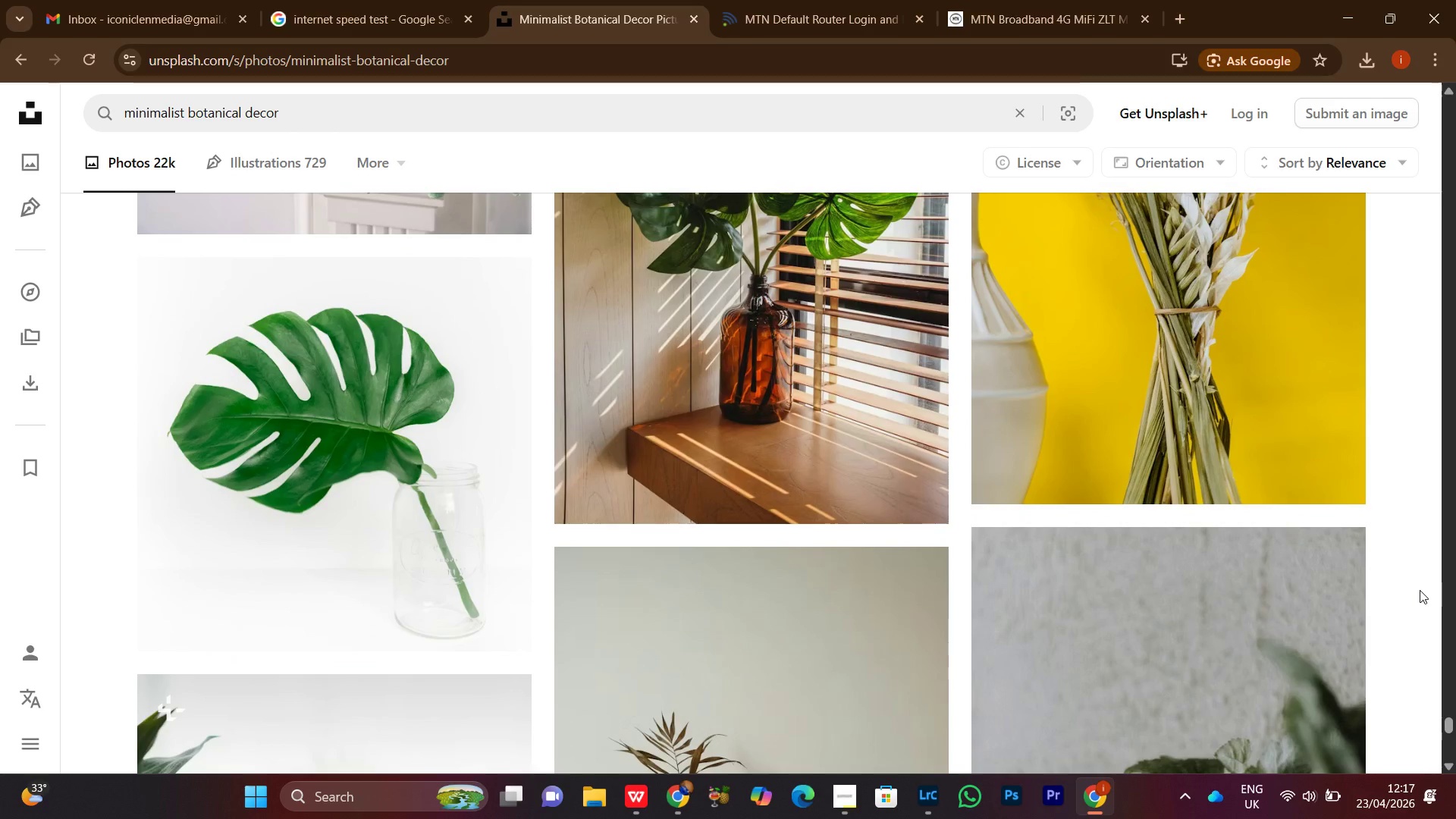 
scroll: coordinate [1420, 590], scroll_direction: up, amount: 2.0
 